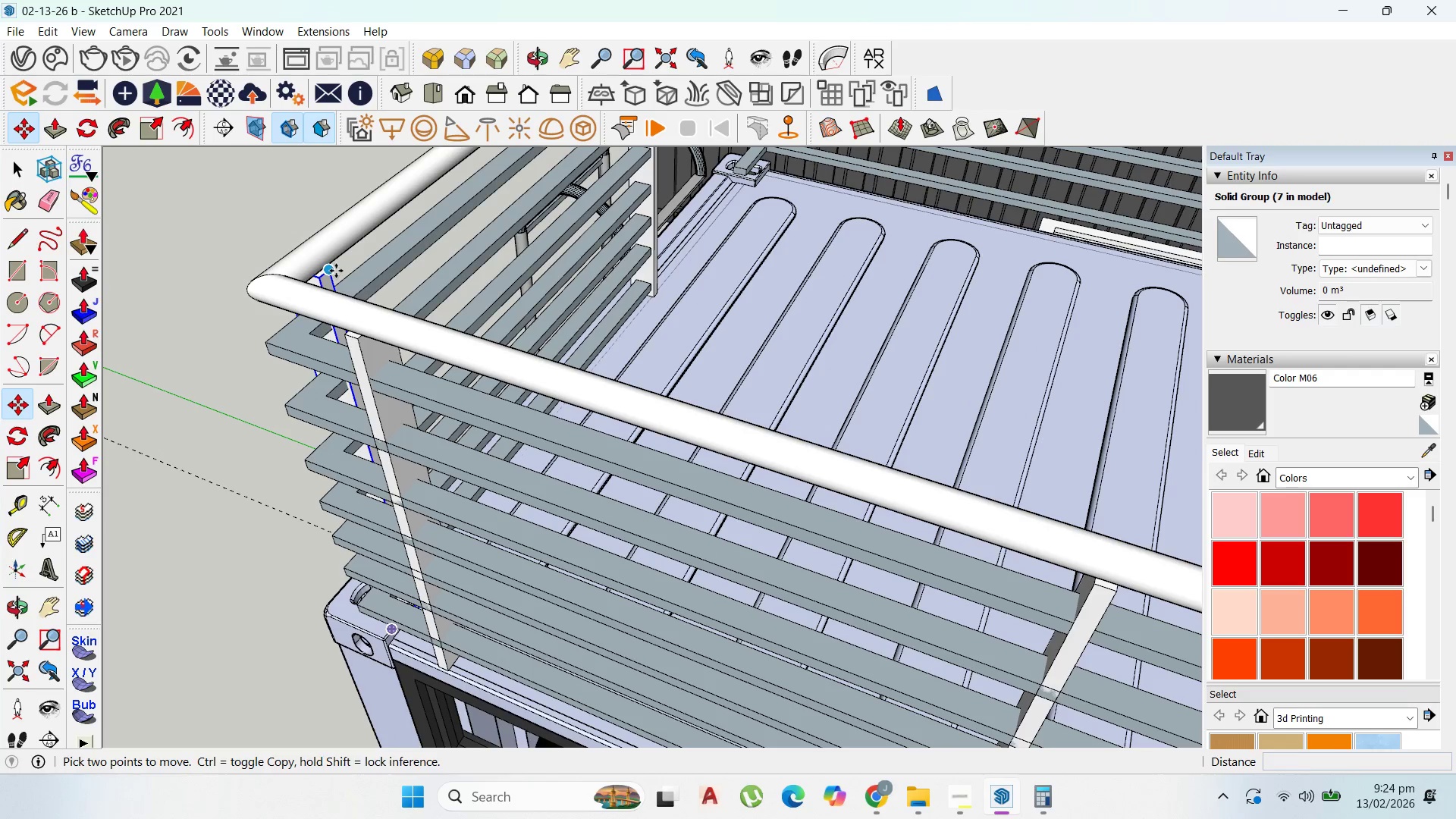 
key(Control+ControlLeft)
 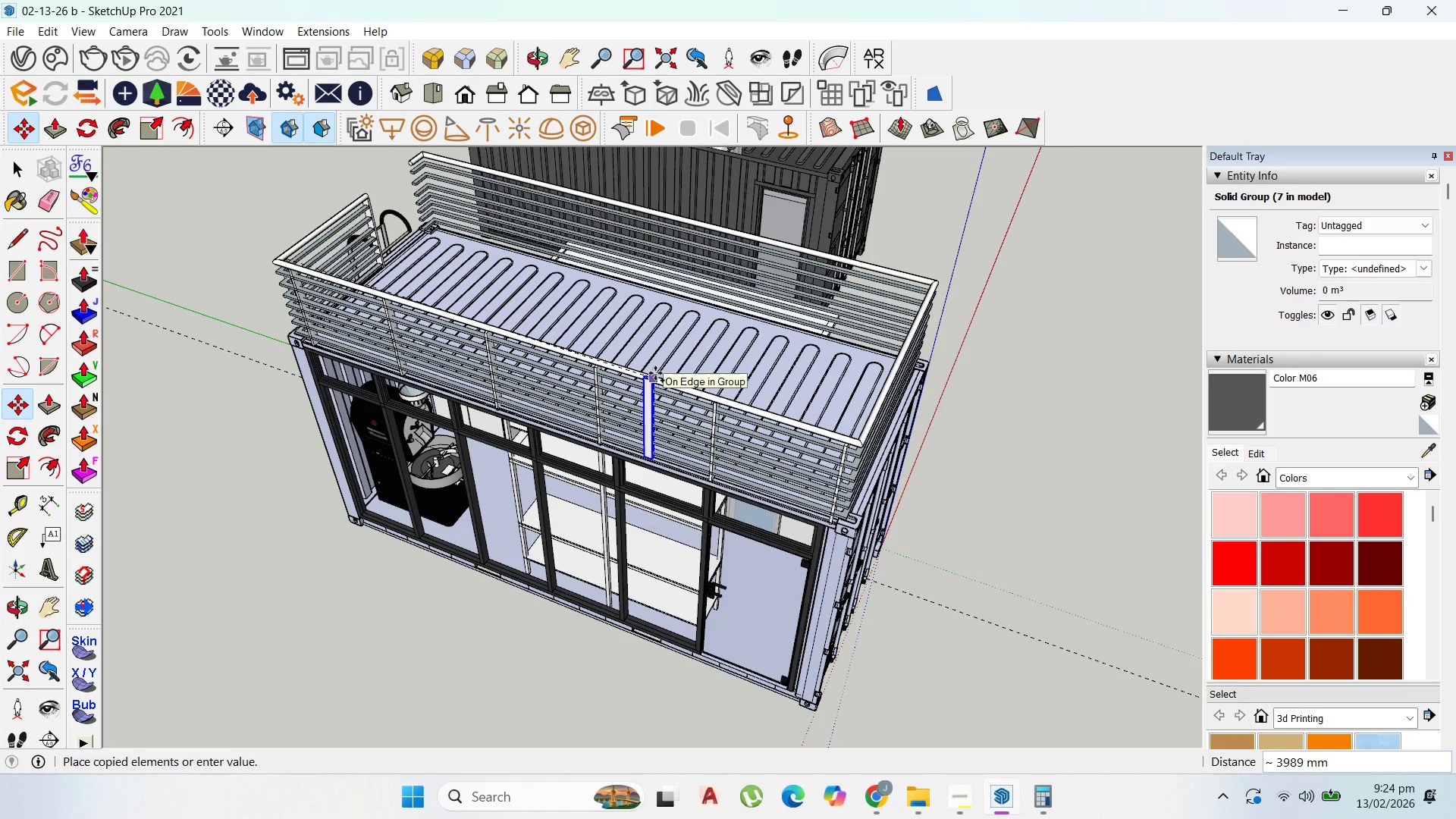 
scroll: coordinate [273, 261], scroll_direction: down, amount: 28.0
 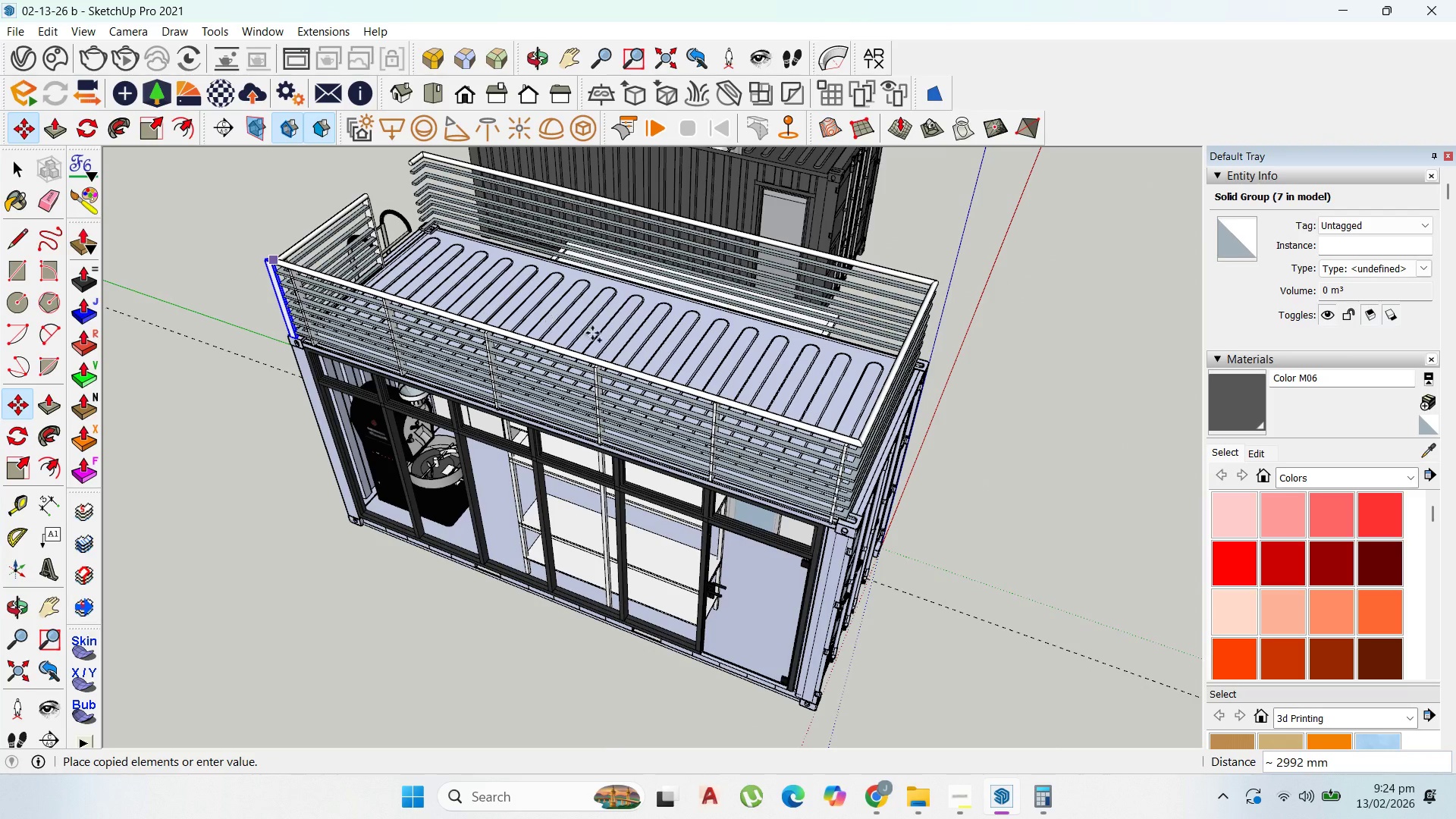 
key(ArrowRight)
 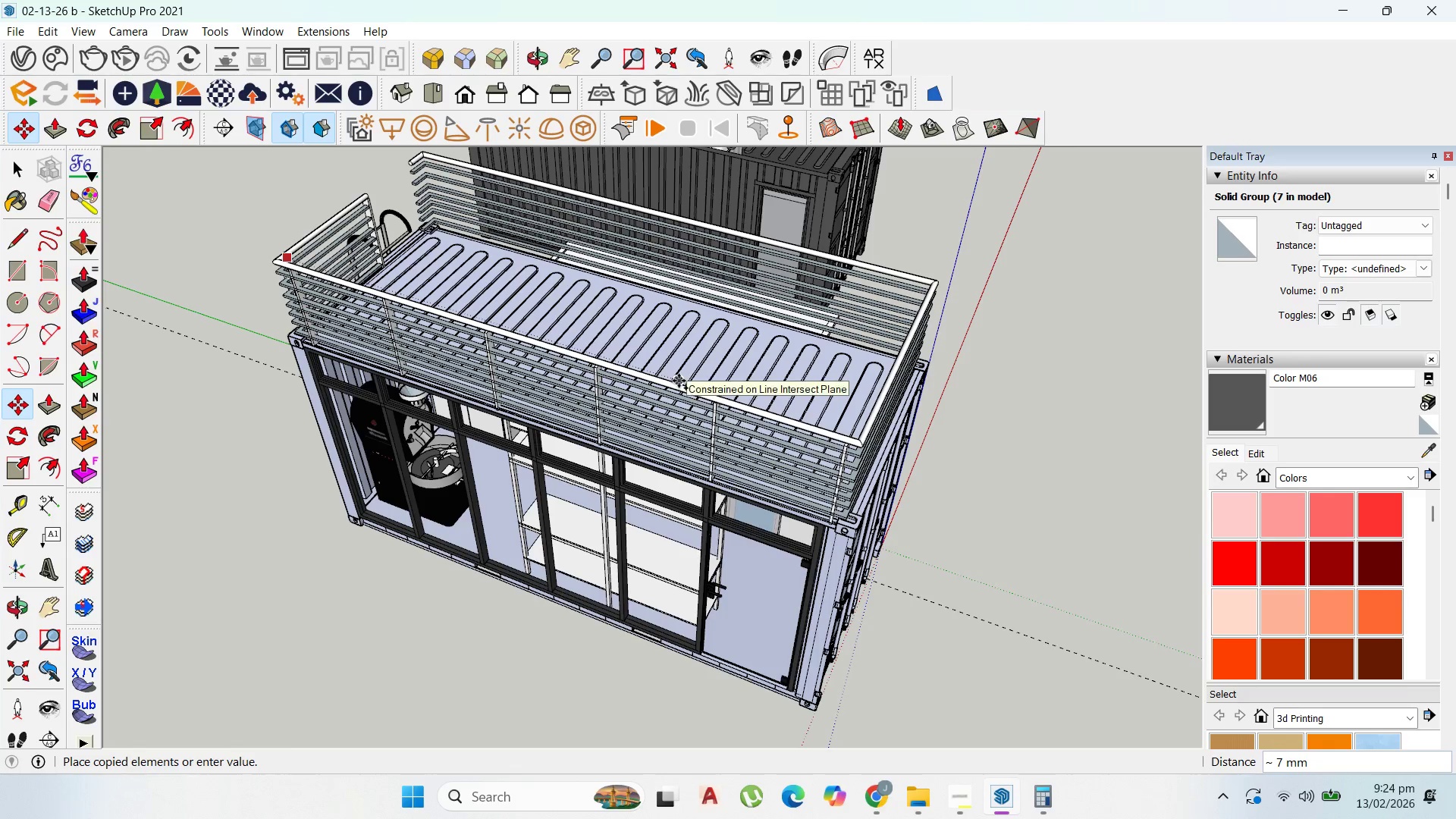 
key(ArrowLeft)
 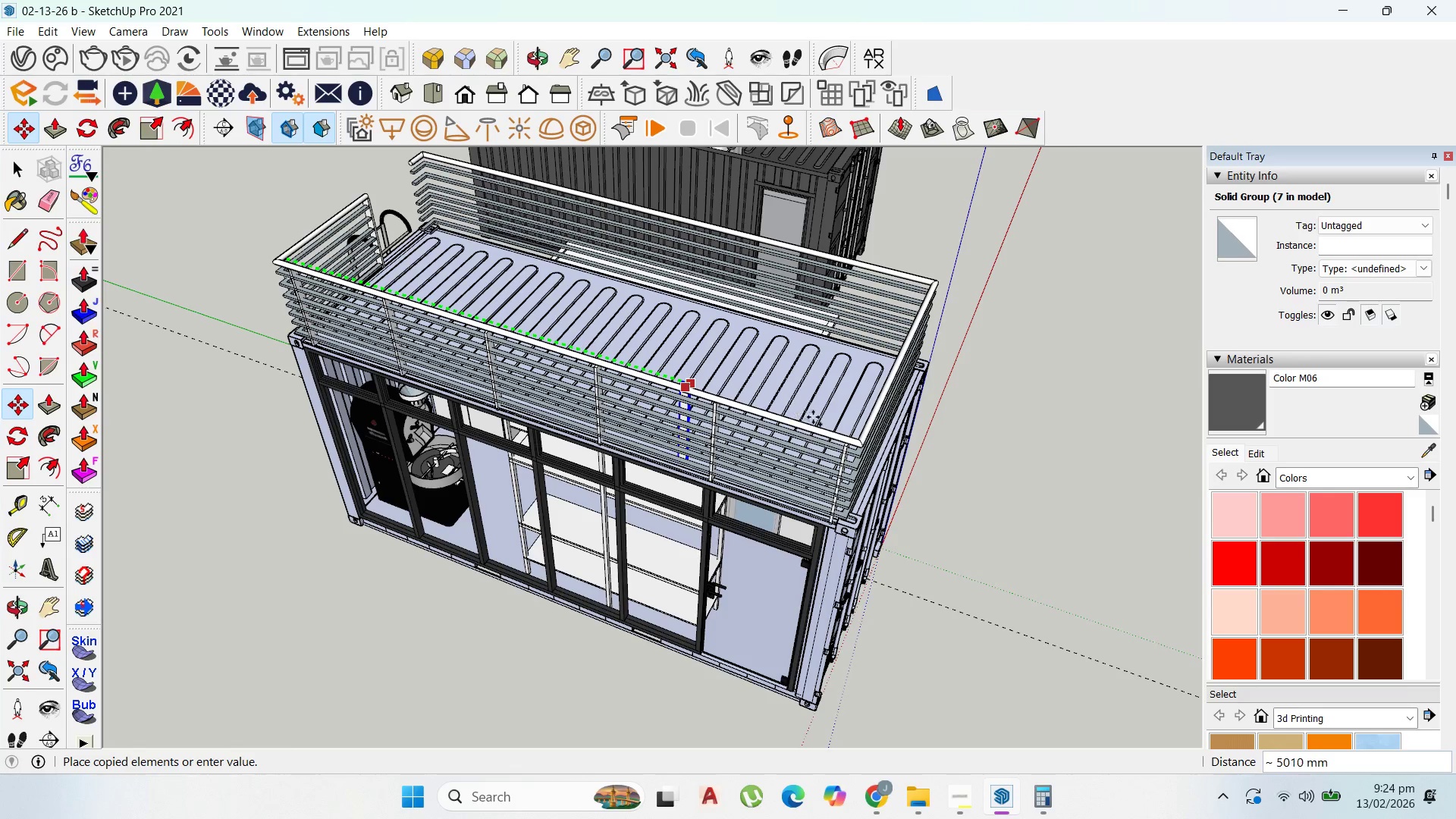 
scroll: coordinate [868, 438], scroll_direction: up, amount: 8.0
 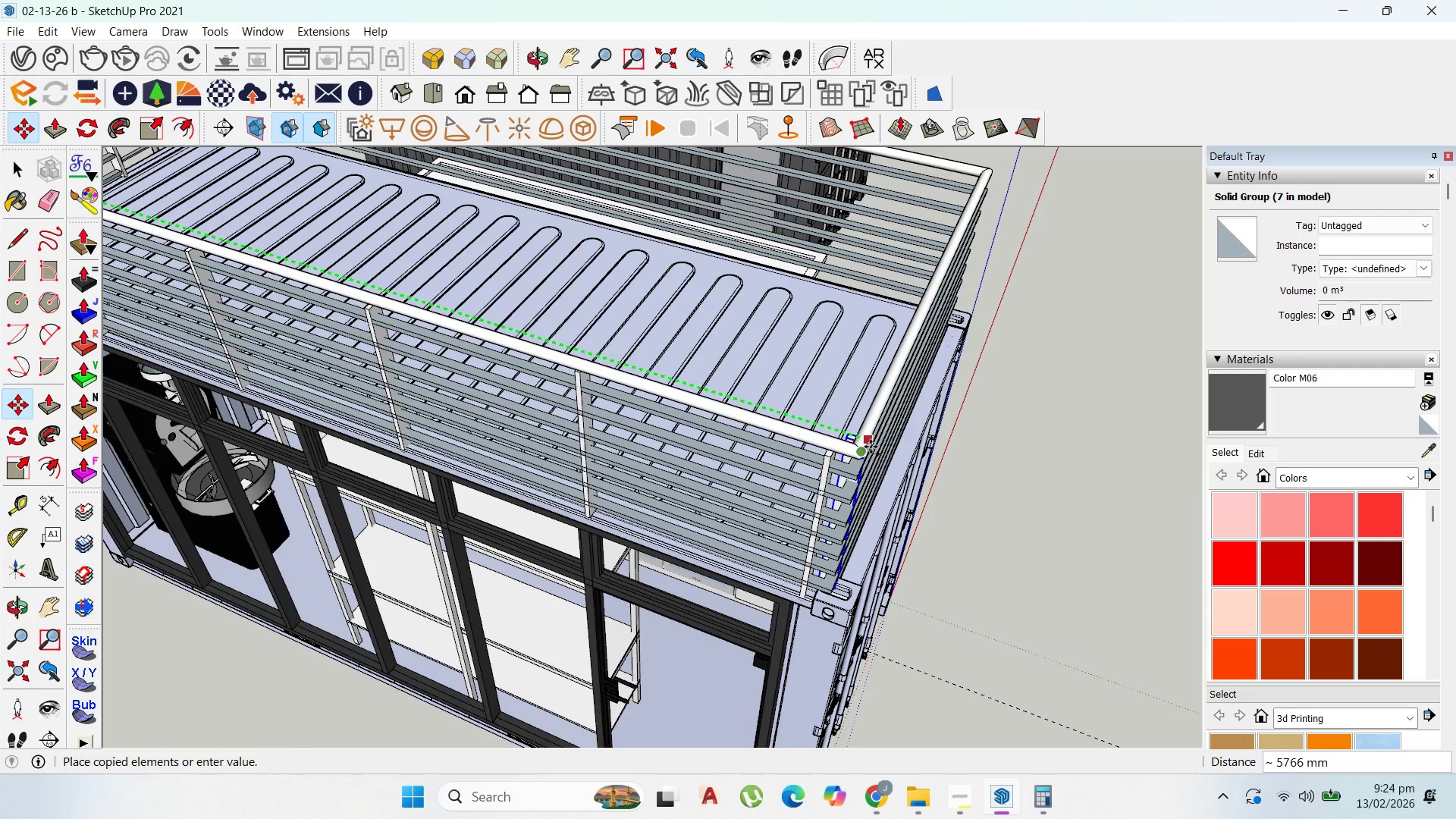 
left_click([871, 447])
 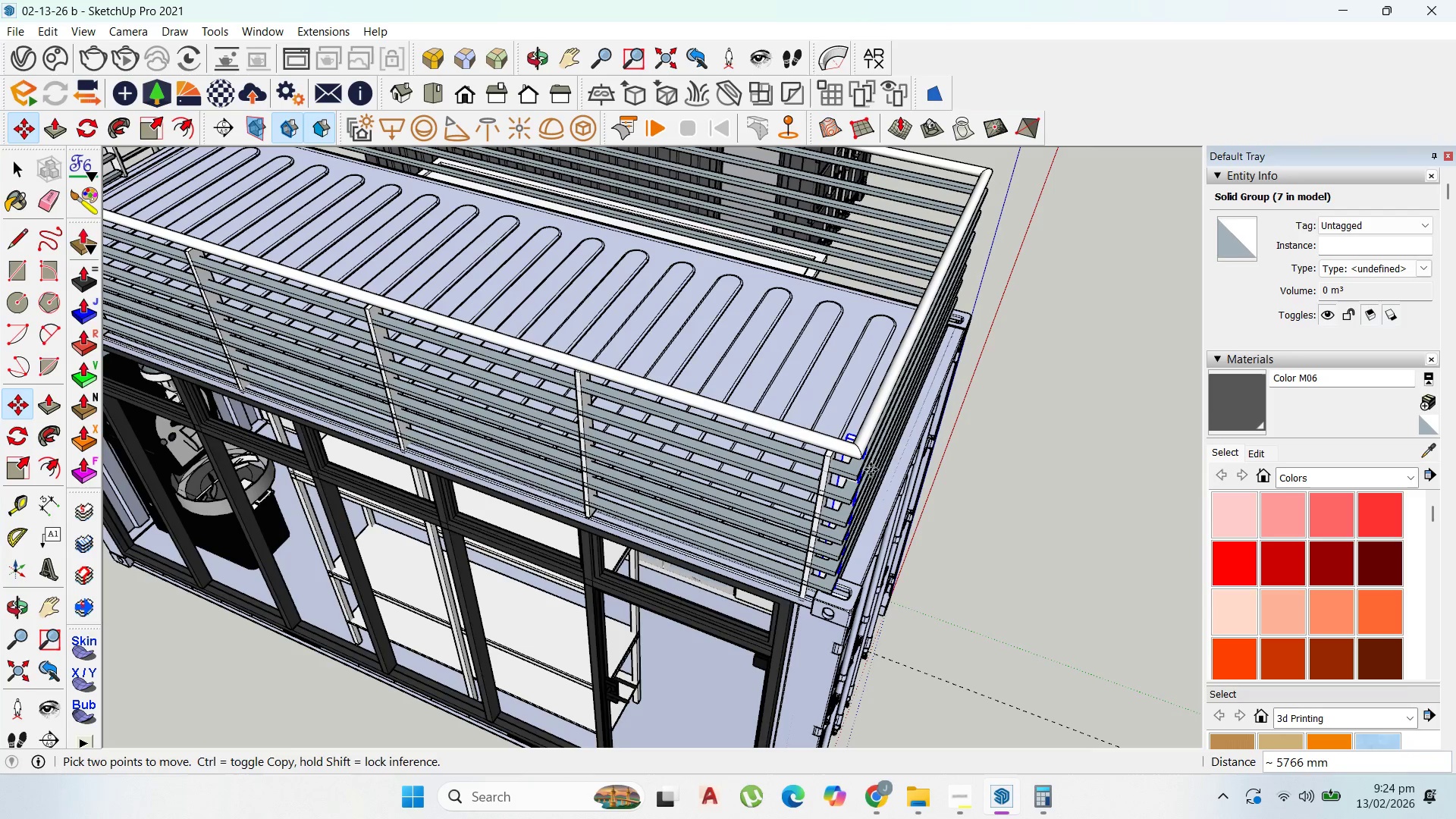 
scroll: coordinate [835, 457], scroll_direction: up, amount: 12.0
 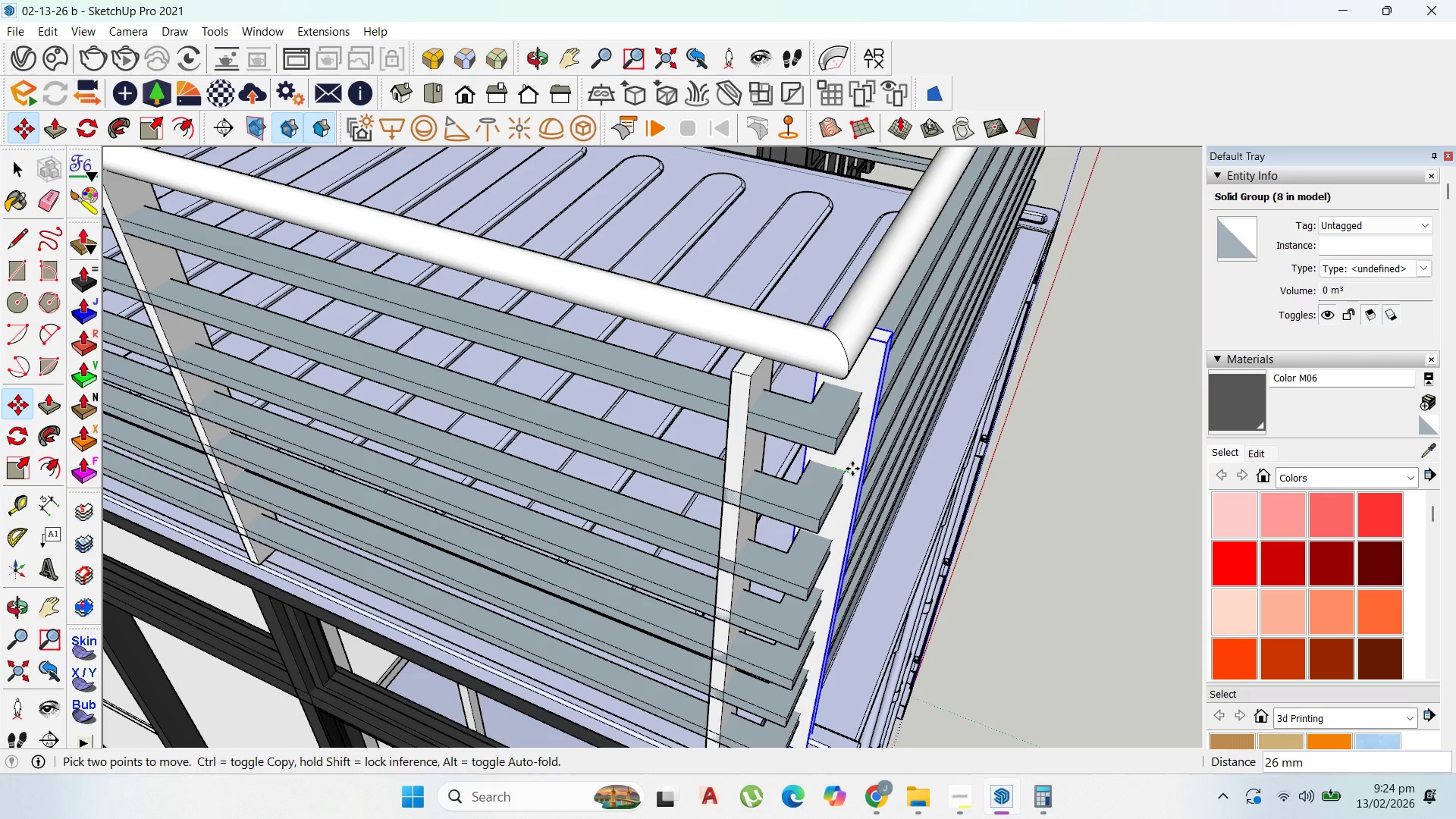 
left_click([852, 469])
 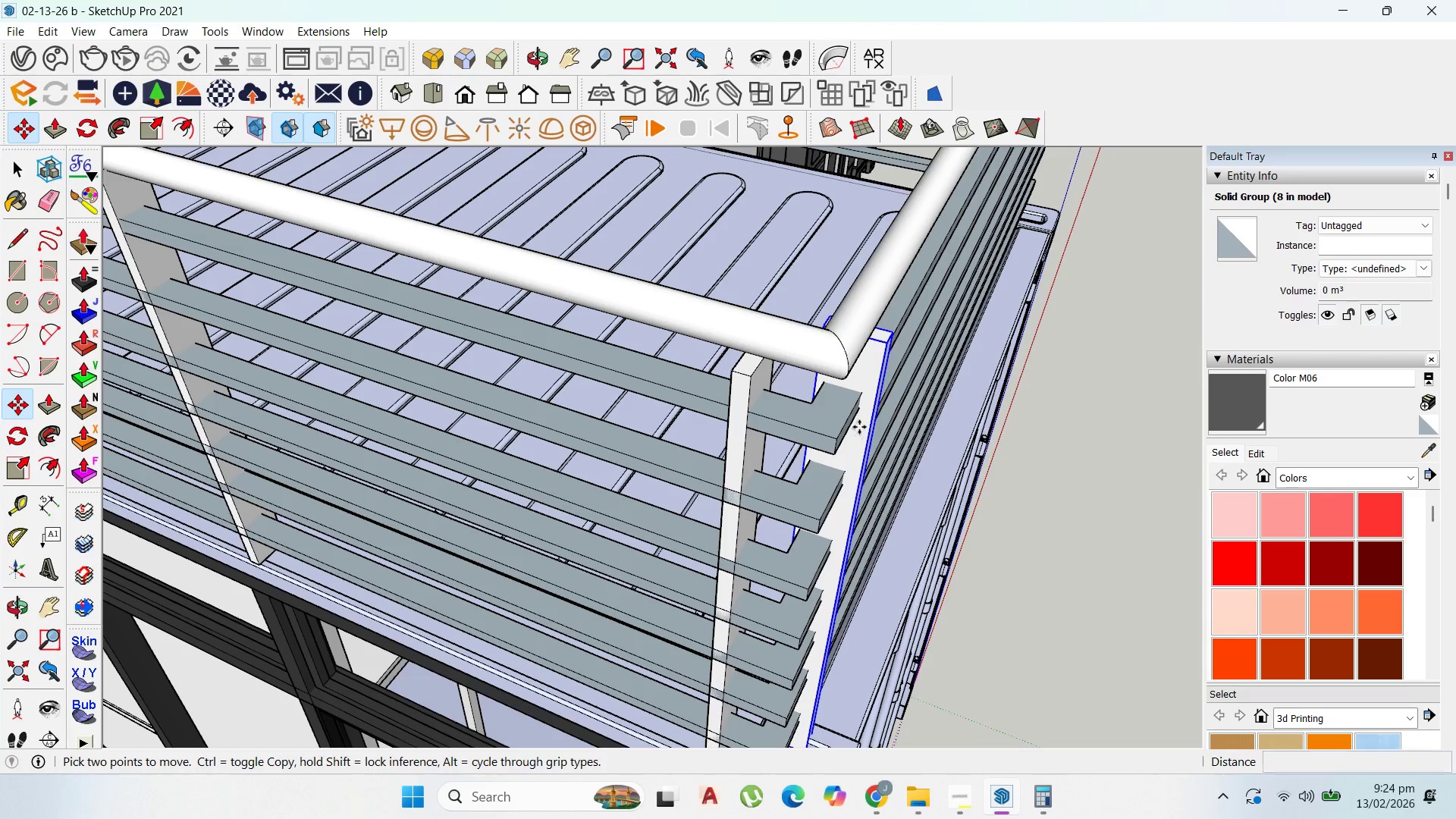 
scroll: coordinate [861, 424], scroll_direction: down, amount: 4.0
 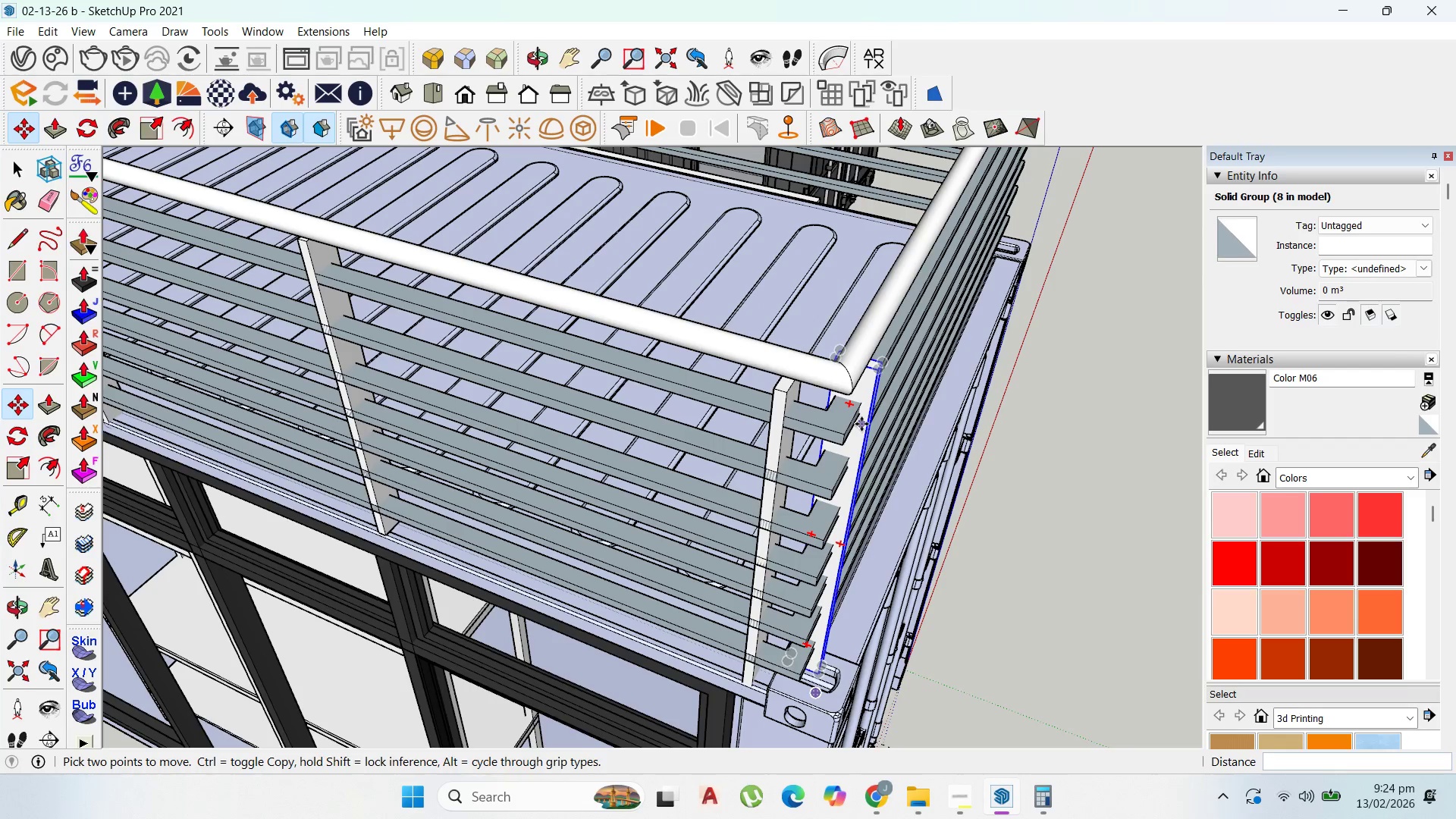 
key(Control+ControlLeft)
 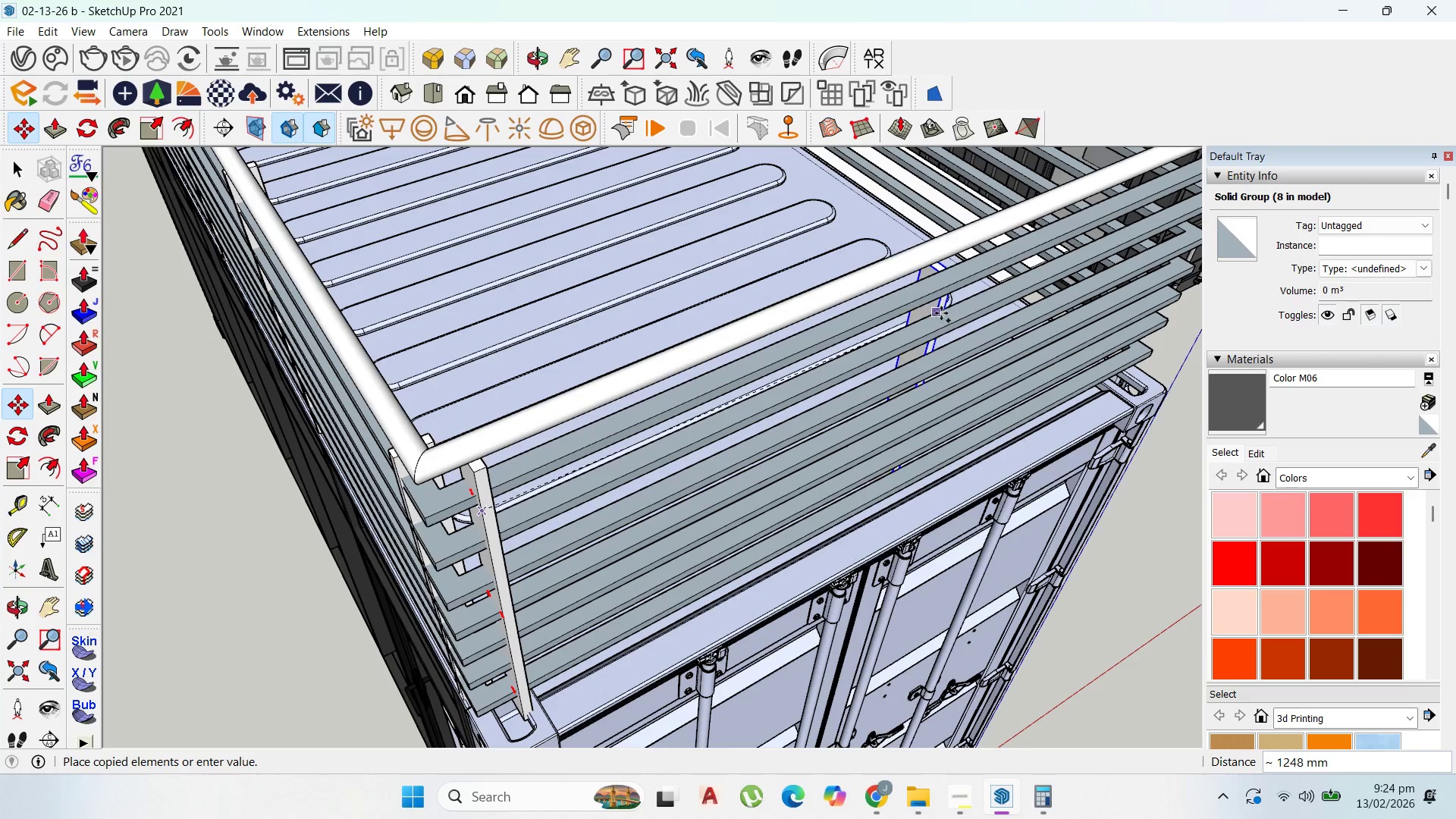 
wait(7.53)
 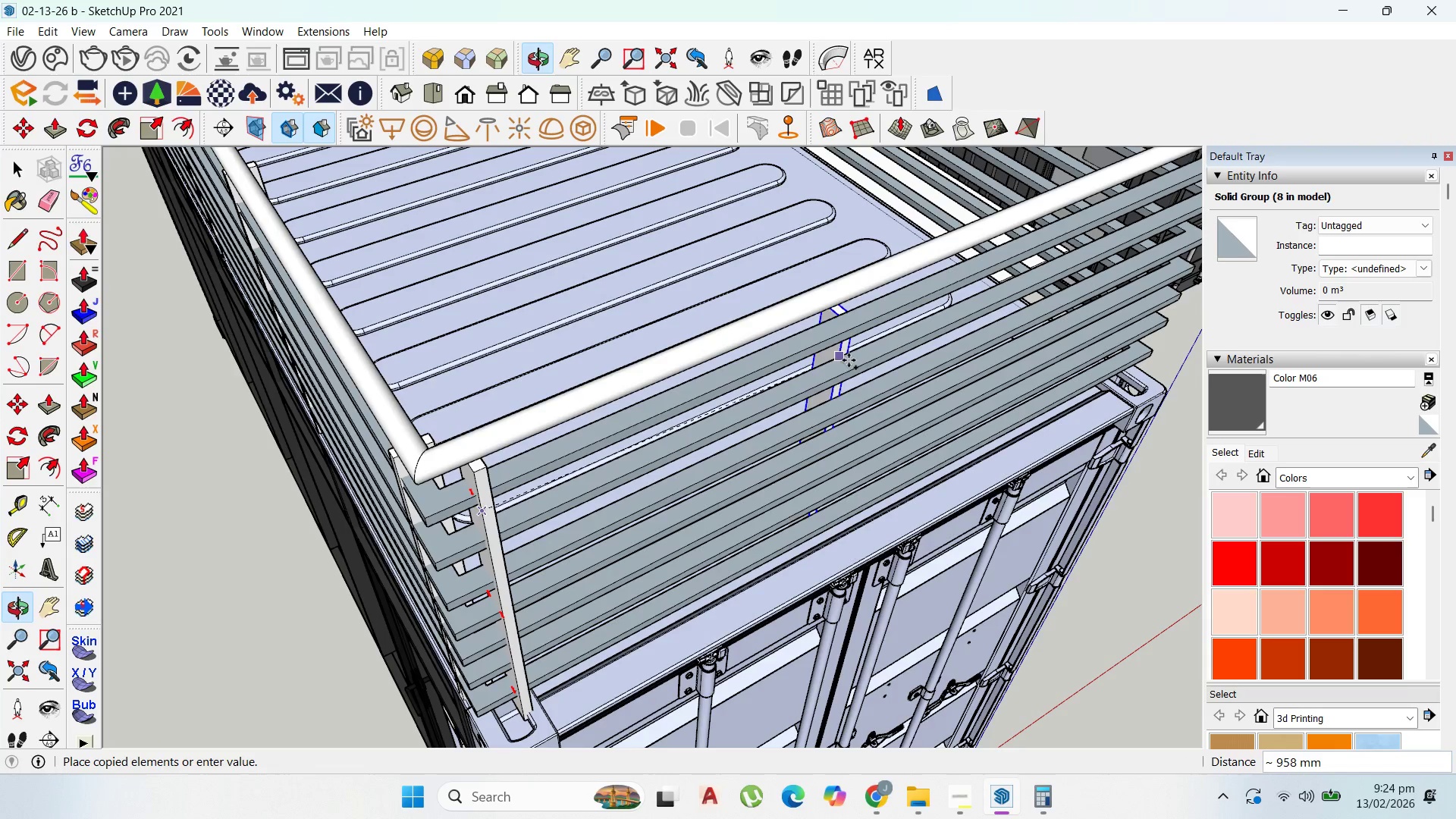 
key(ArrowRight)
 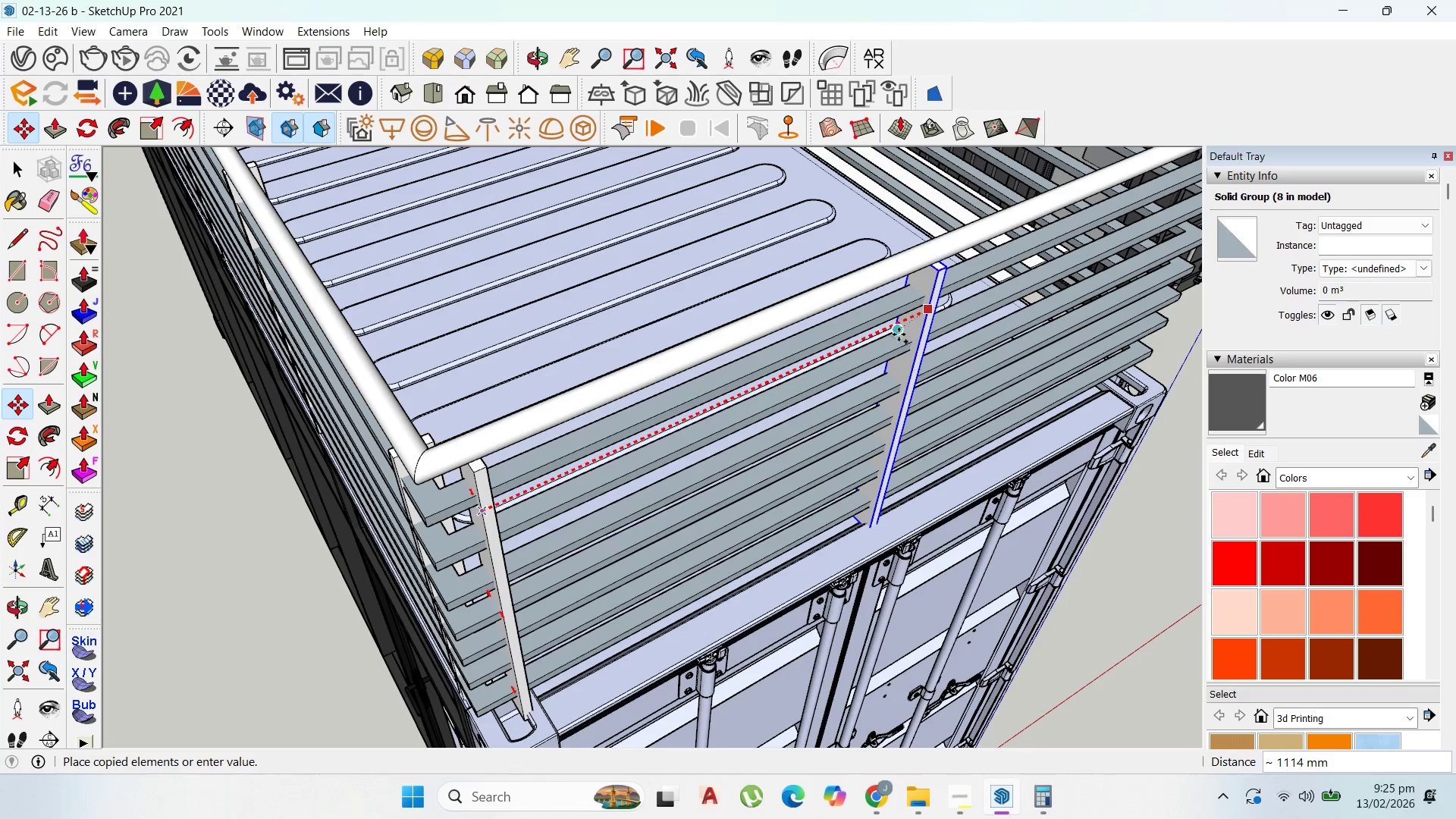 
left_click([890, 344])
 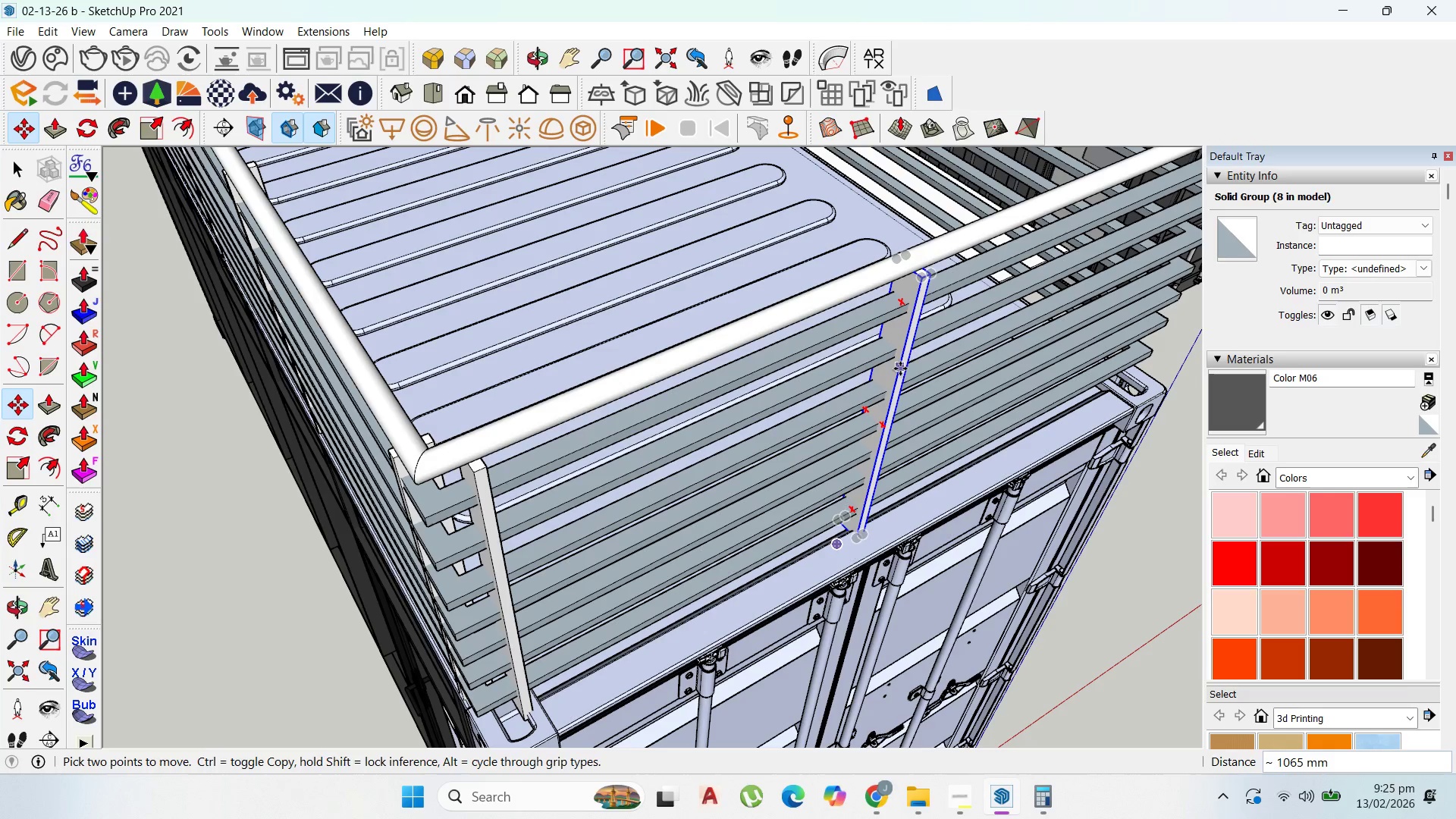 
left_click([901, 369])
 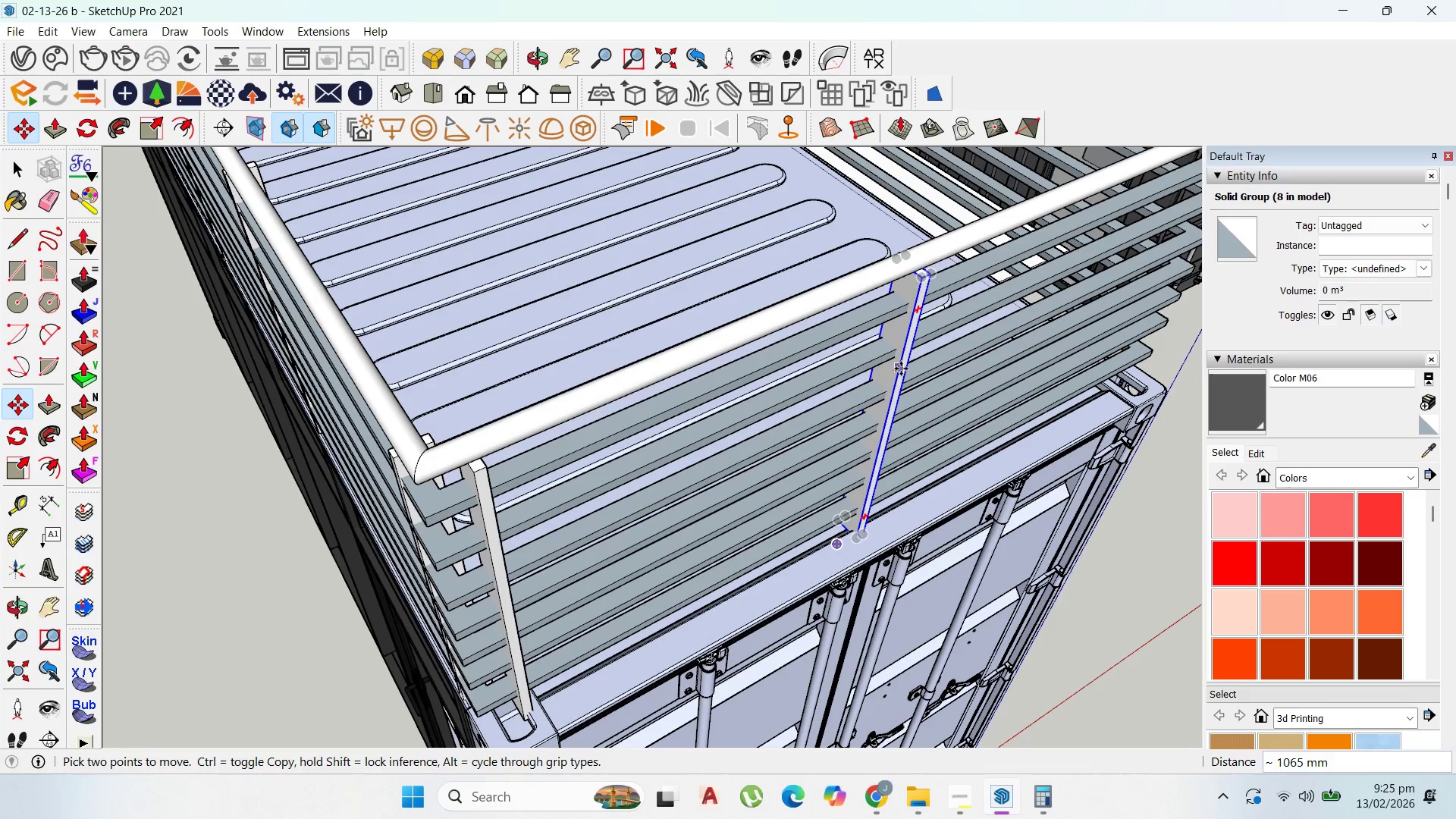 
key(Control+ControlLeft)
 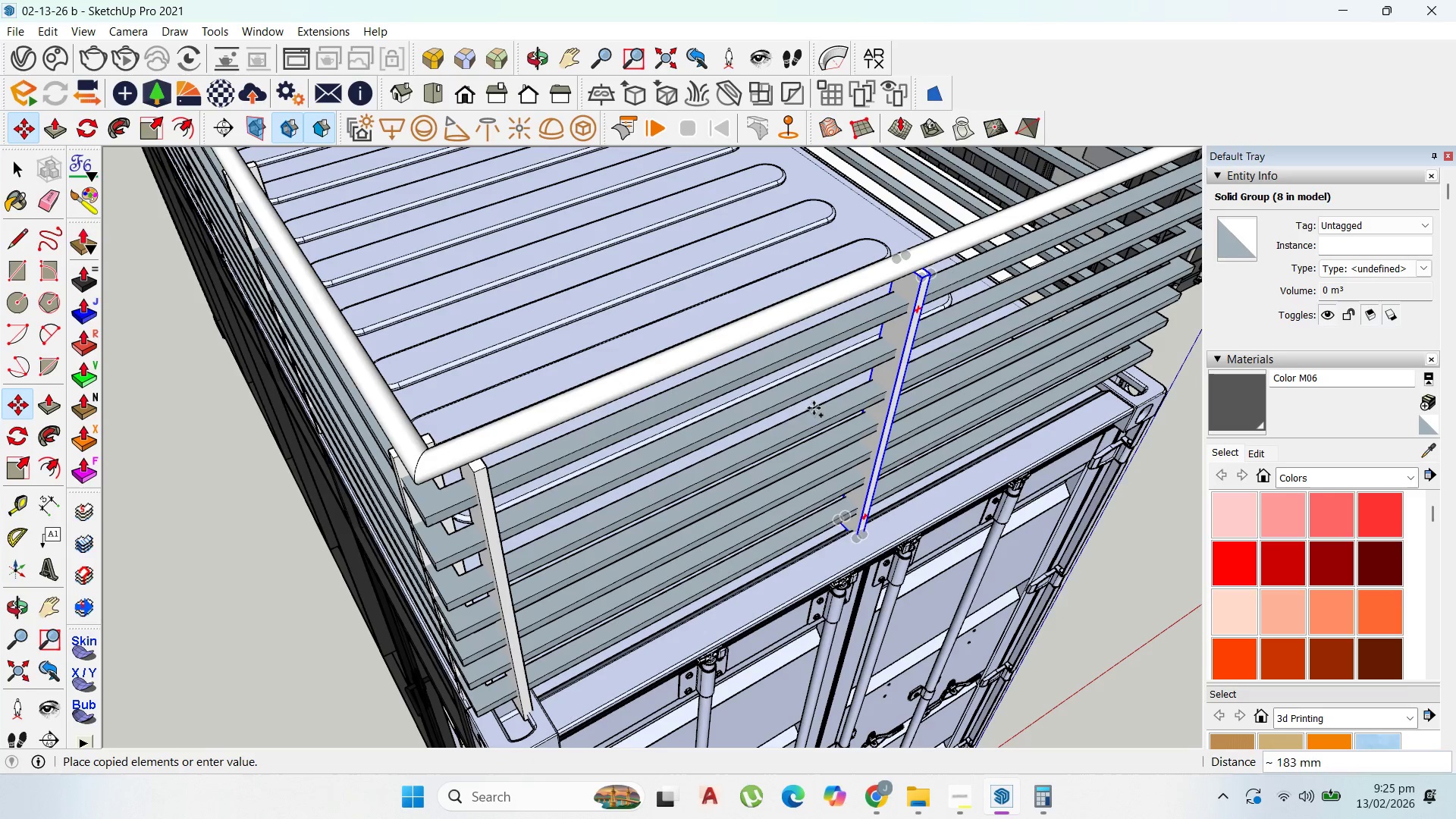 
scroll: coordinate [728, 448], scroll_direction: down, amount: 5.0
 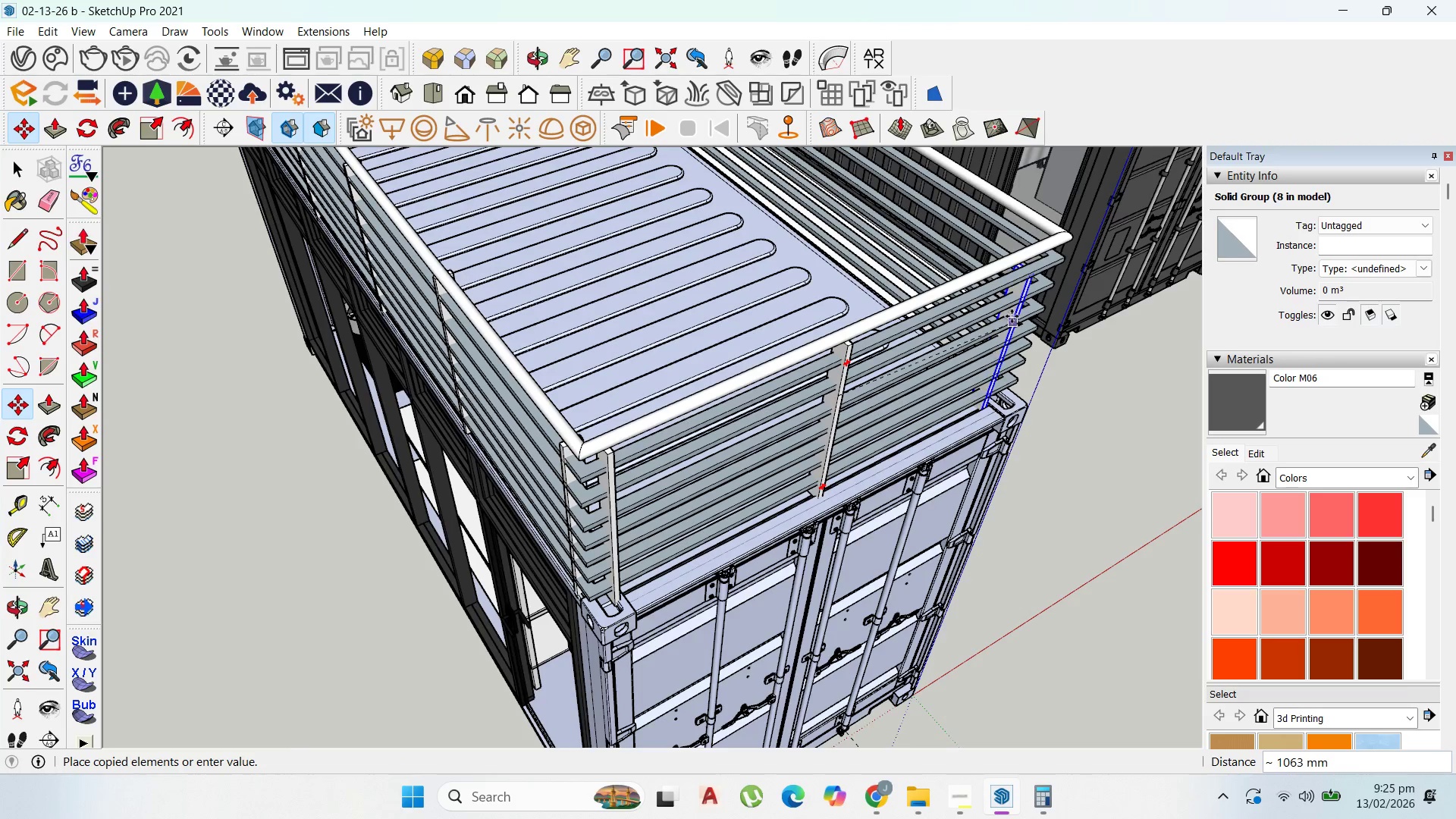 
key(ArrowRight)
 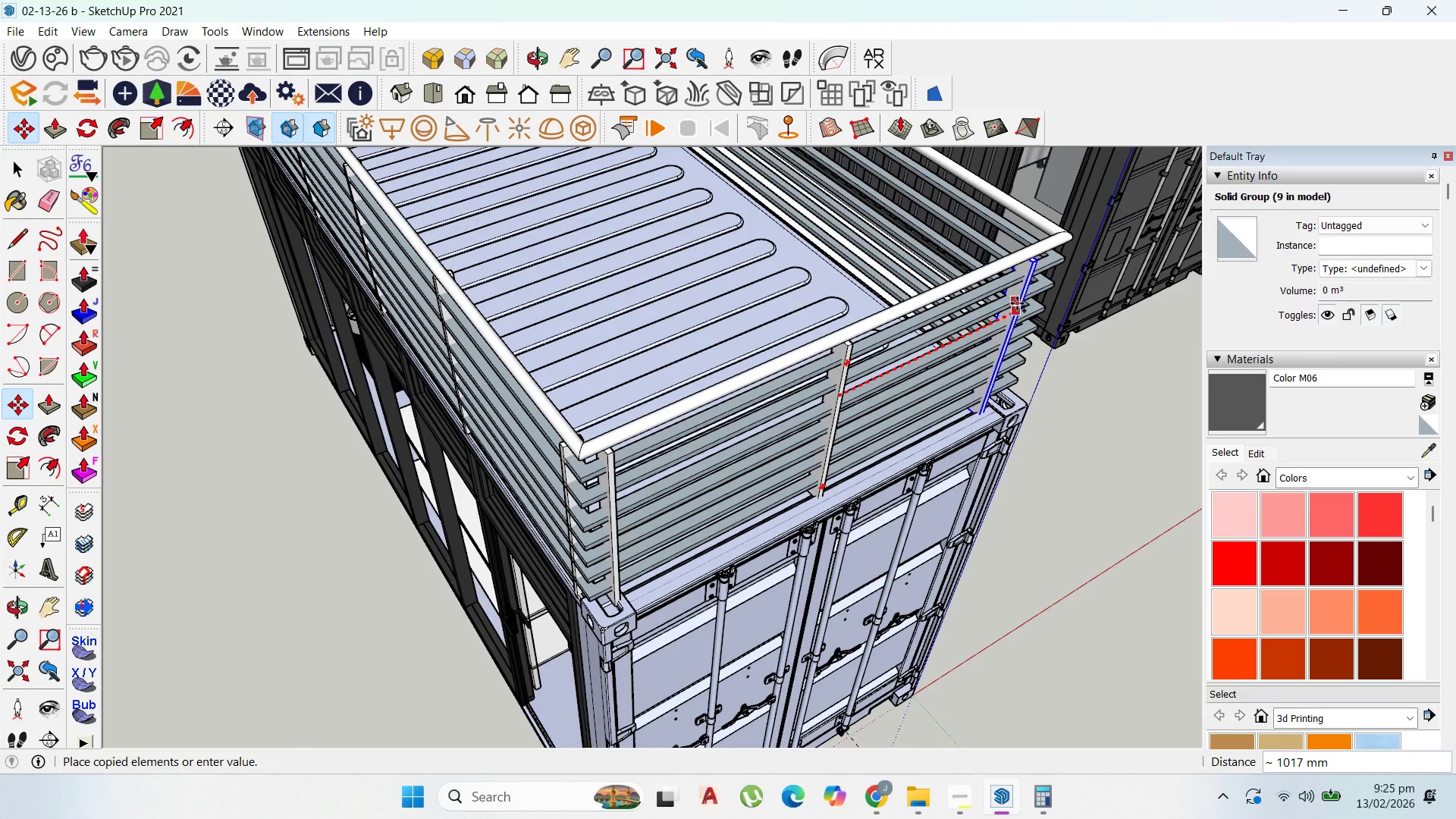 
left_click([1021, 301])
 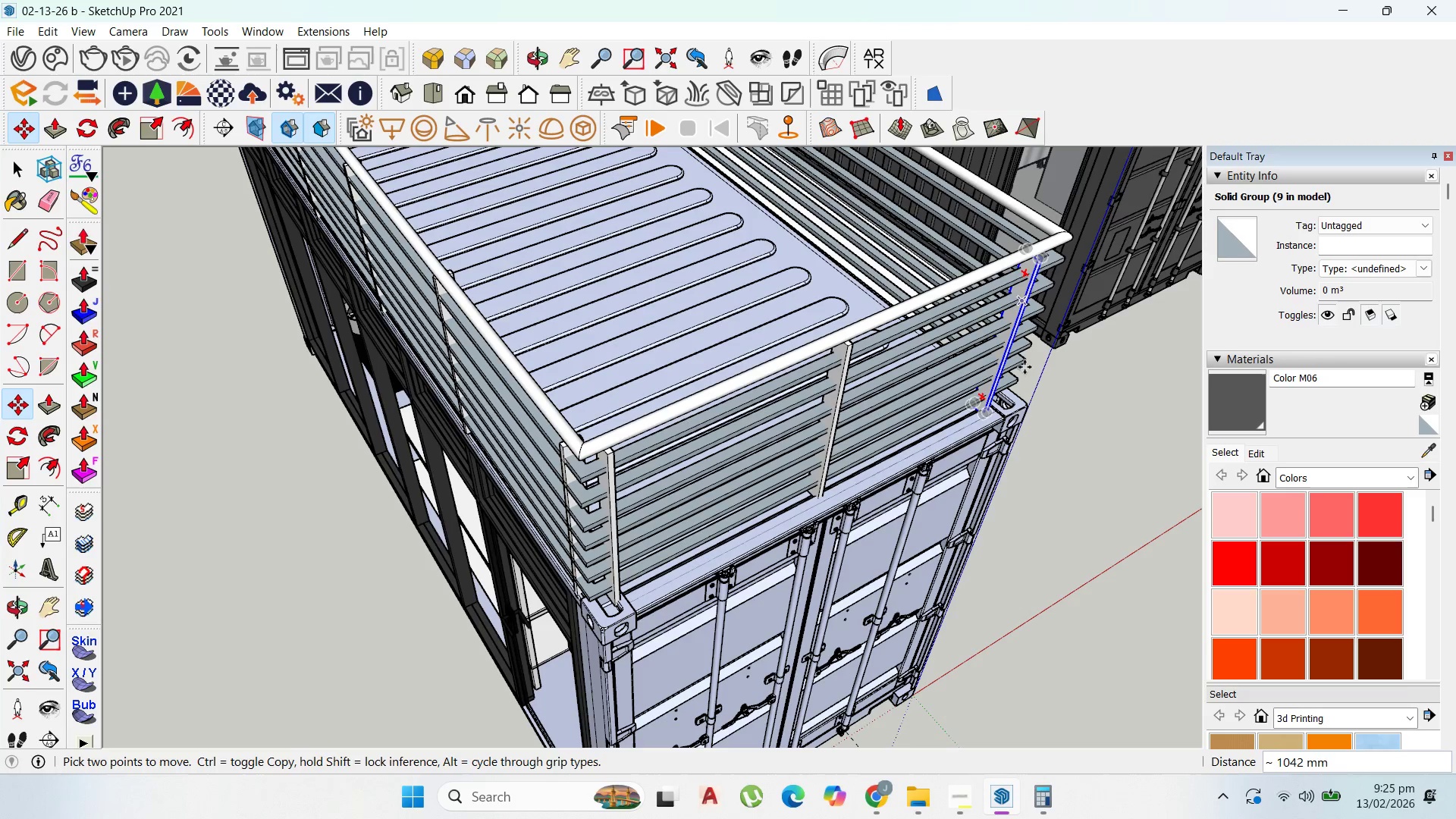 
scroll: coordinate [1021, 487], scroll_direction: down, amount: 9.0
 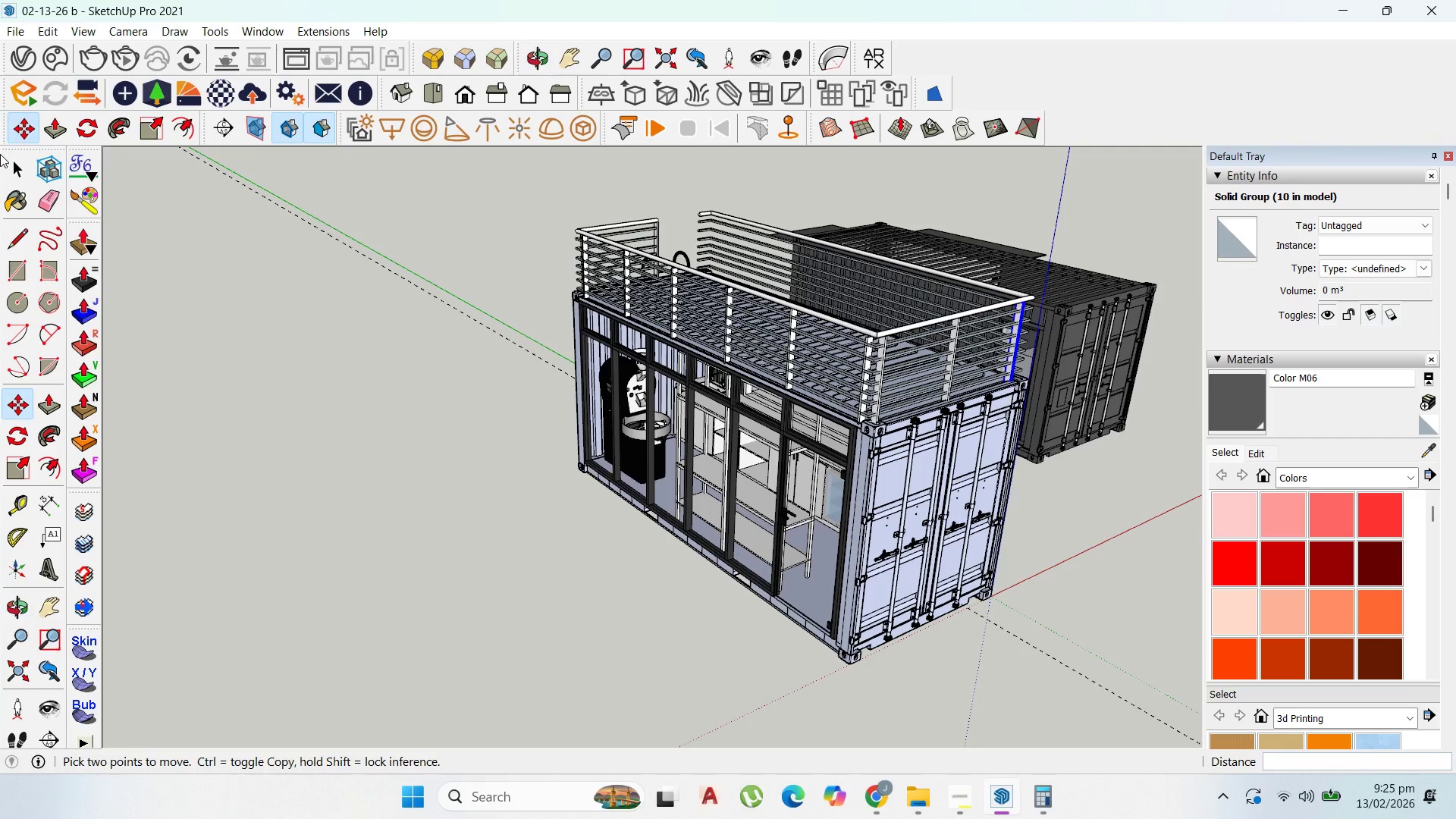 
left_click_drag(start_coordinate=[17, 159], to_coordinate=[20, 160])
 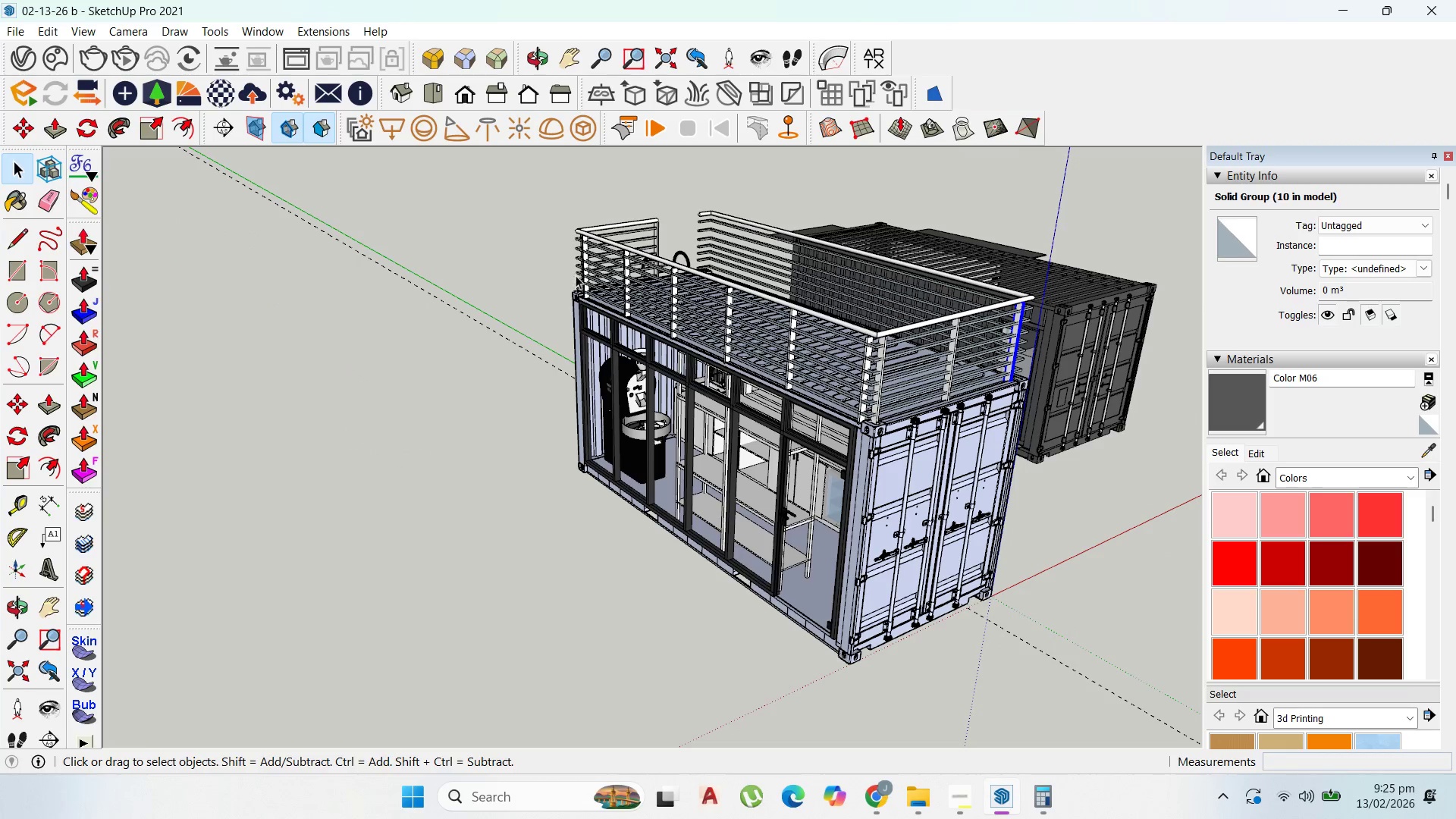 
hold_key(key=ShiftLeft, duration=1.5)
 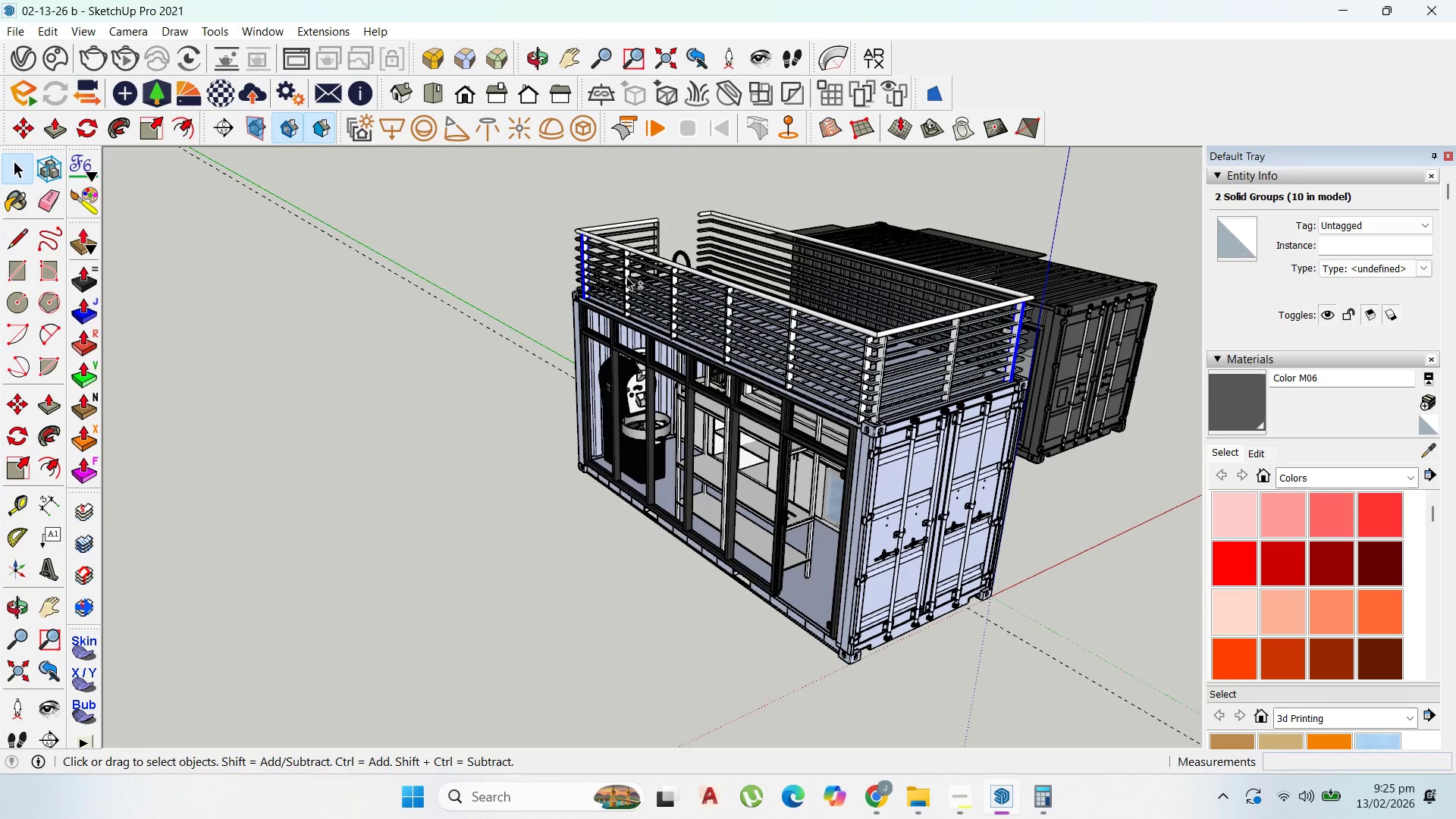 
hold_key(key=ShiftLeft, duration=1.5)
 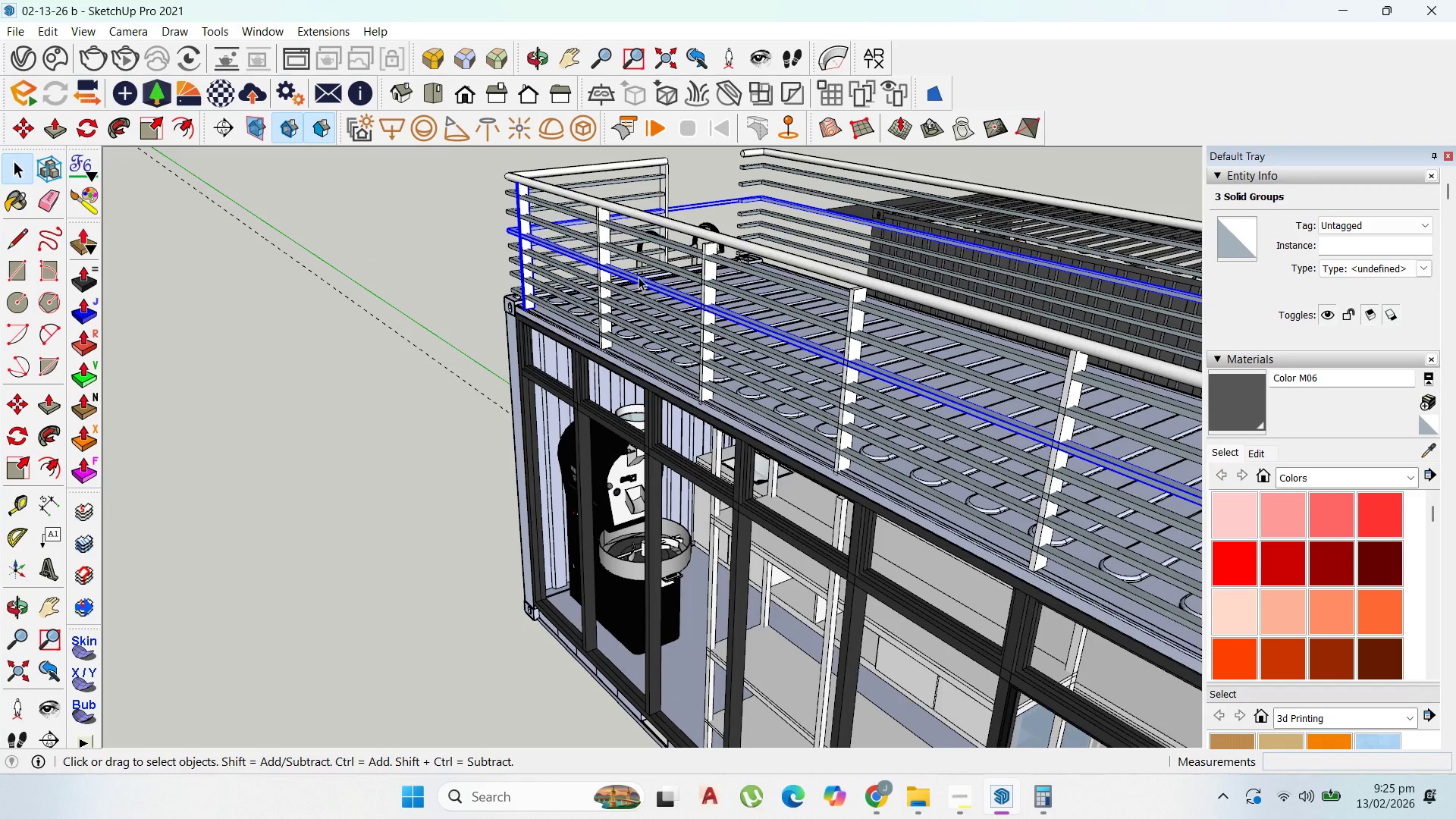 
hold_key(key=ShiftLeft, duration=1.51)
 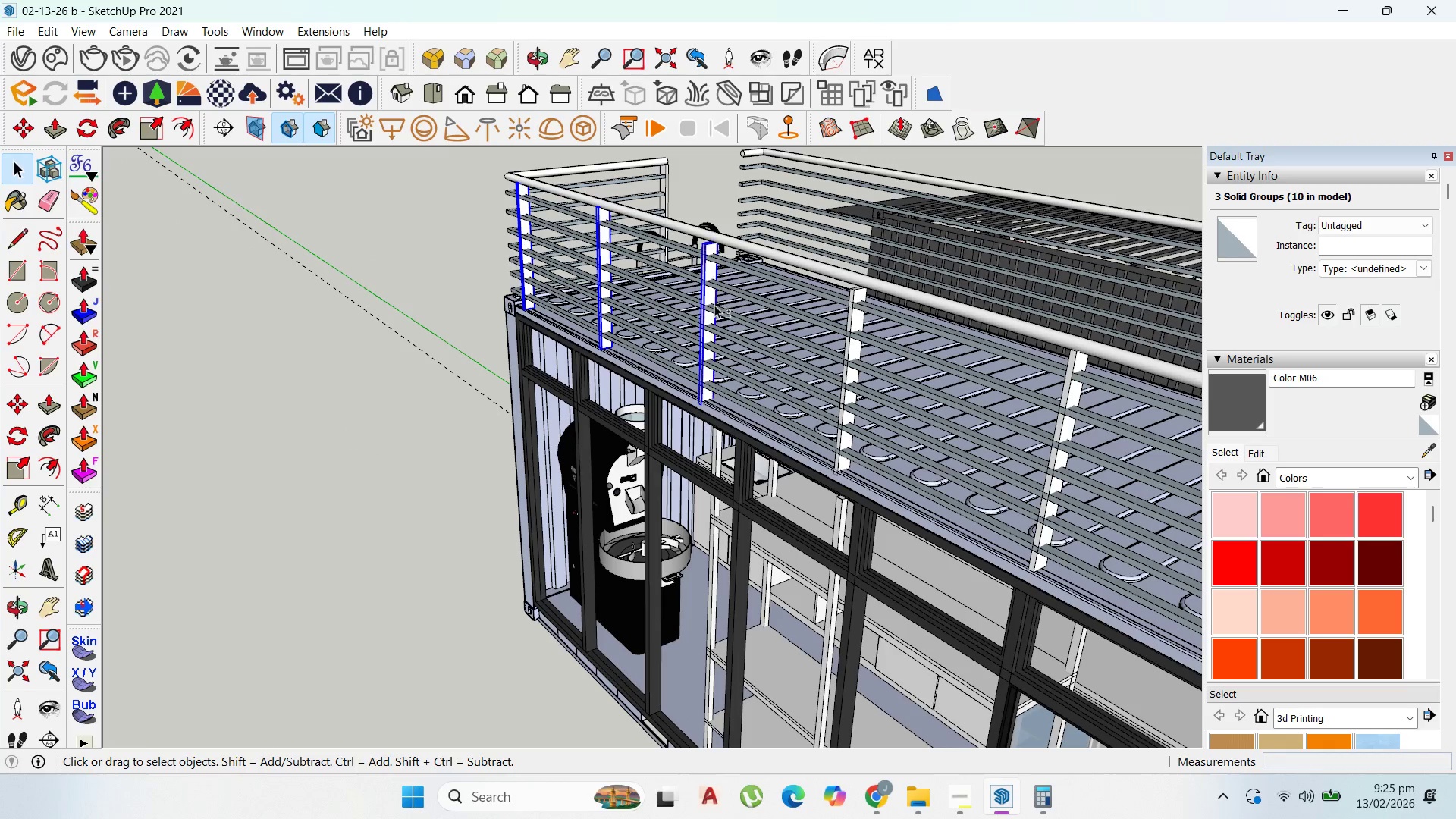 
scroll: coordinate [641, 290], scroll_direction: up, amount: 7.0
 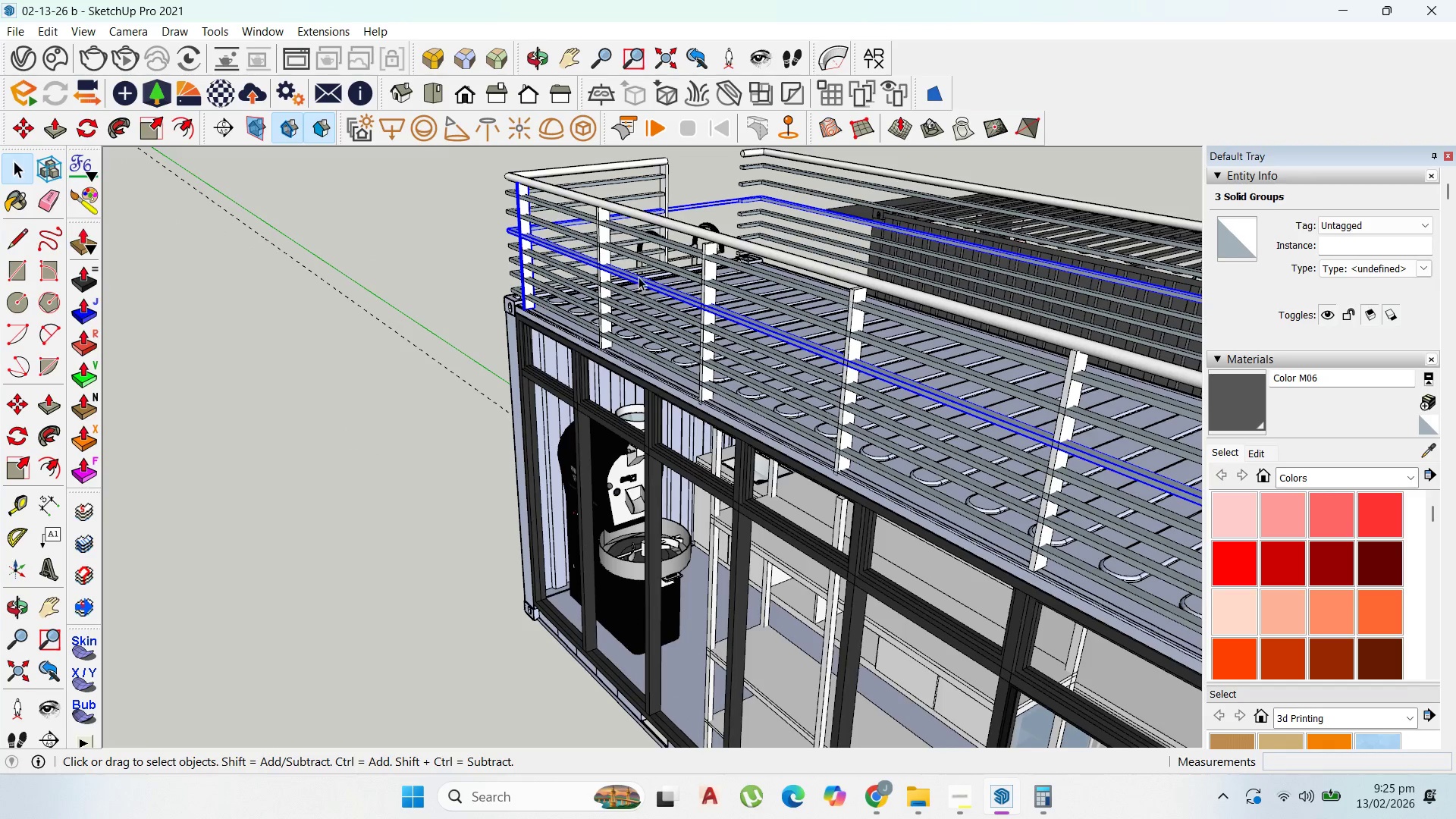 
left_click([639, 277])
 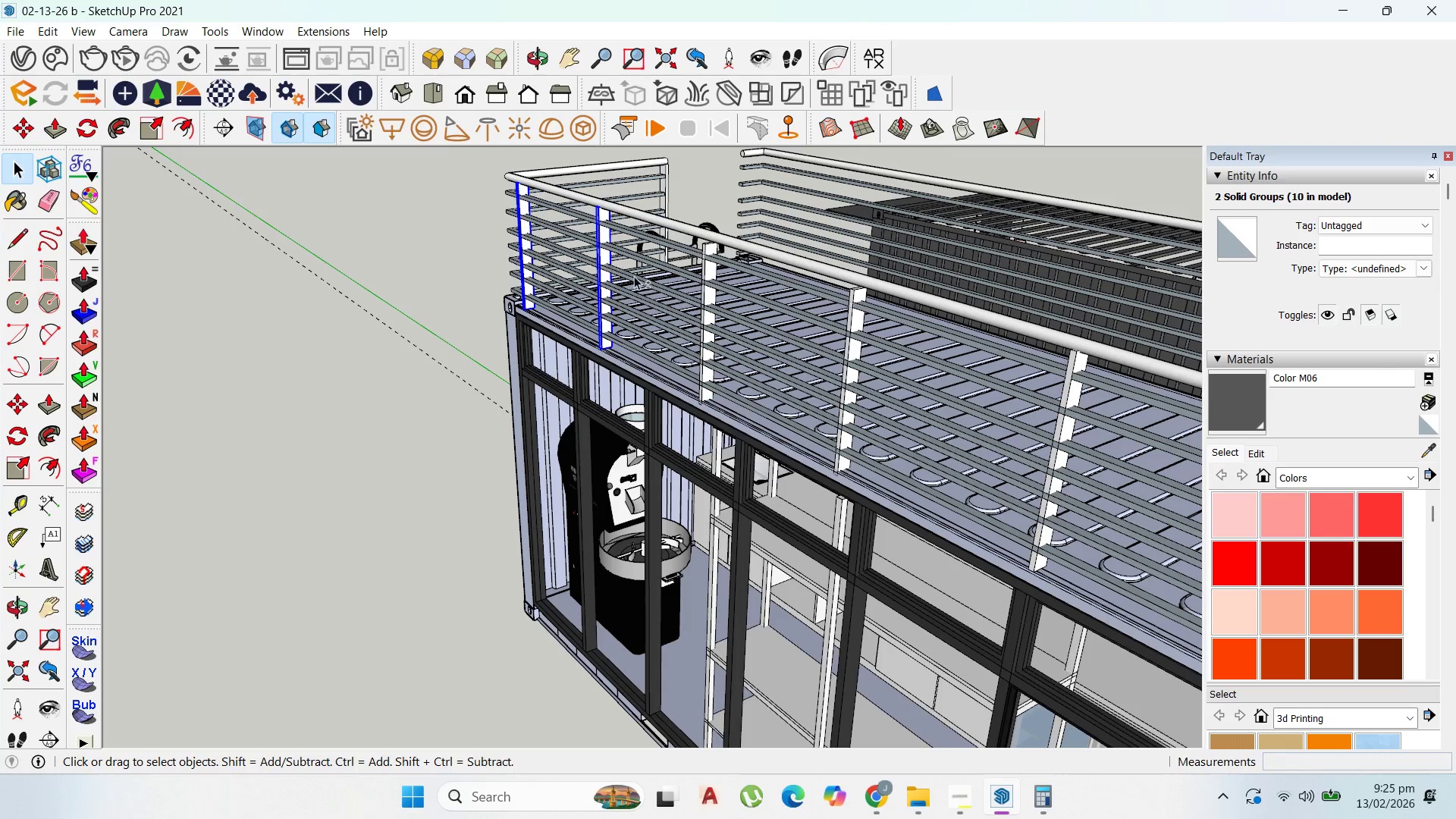 
hold_key(key=ShiftLeft, duration=1.52)
 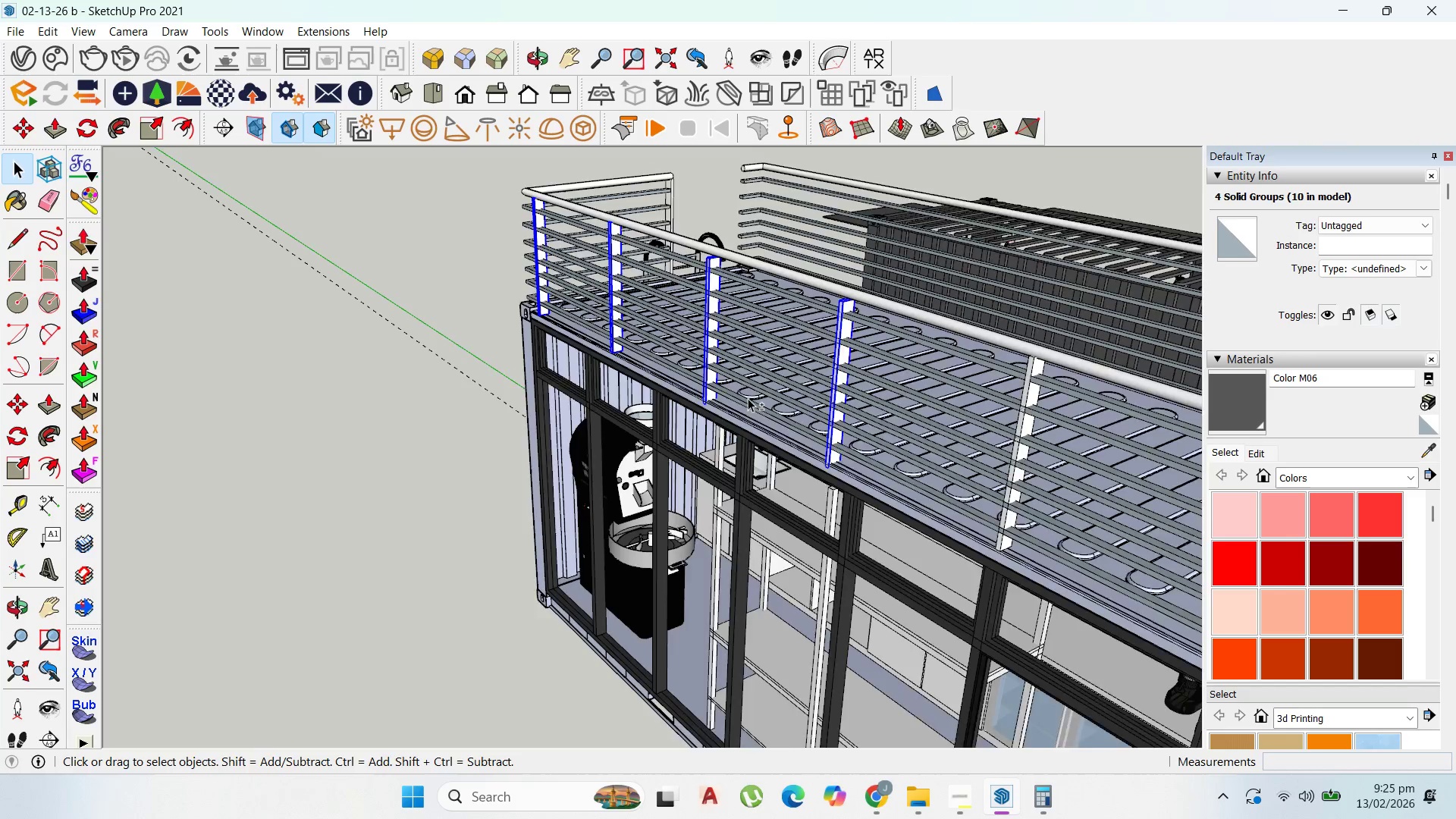 
hold_key(key=ShiftLeft, duration=1.51)
left_click([851, 346])
 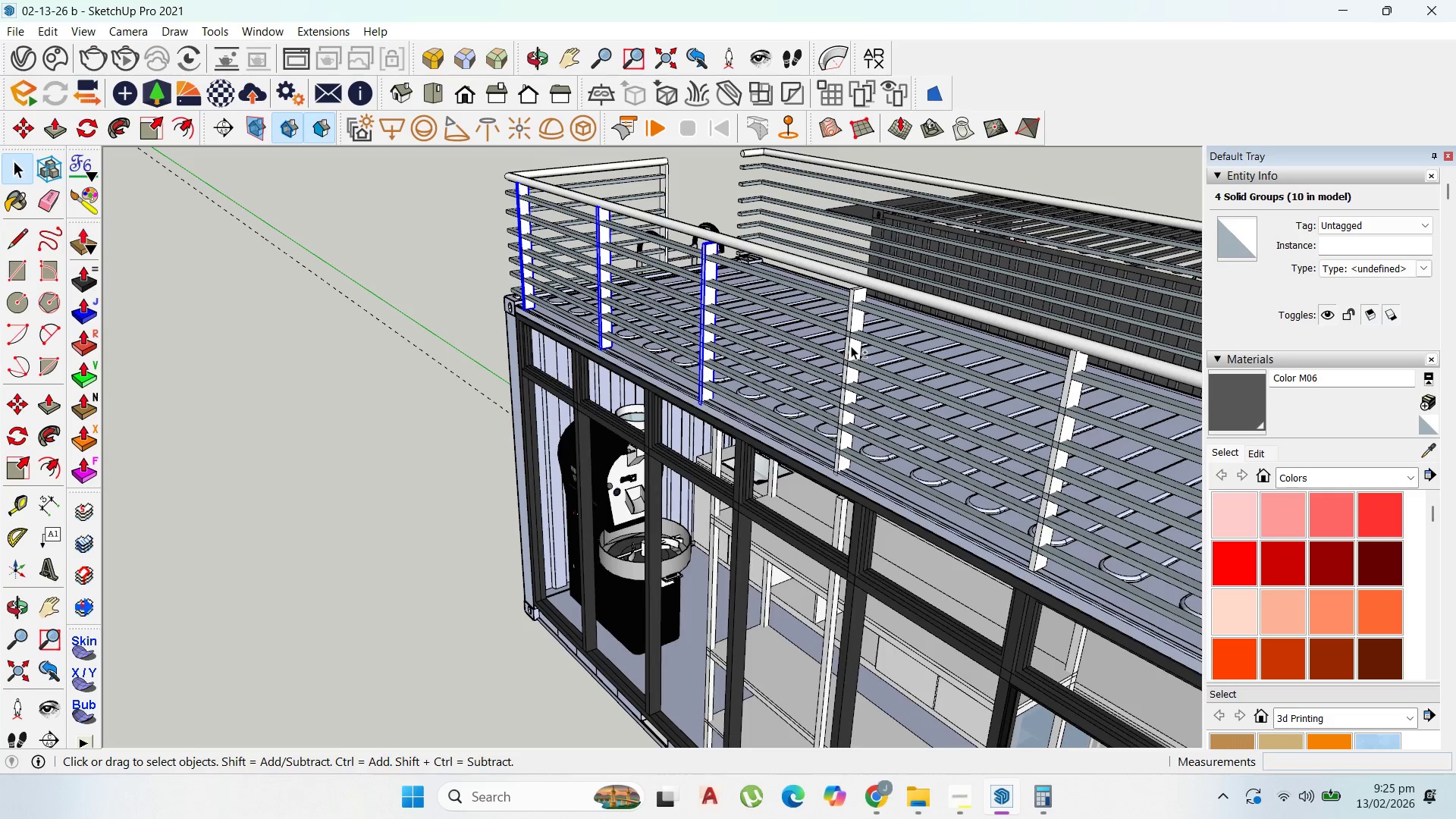 
hold_key(key=ShiftLeft, duration=1.5)
 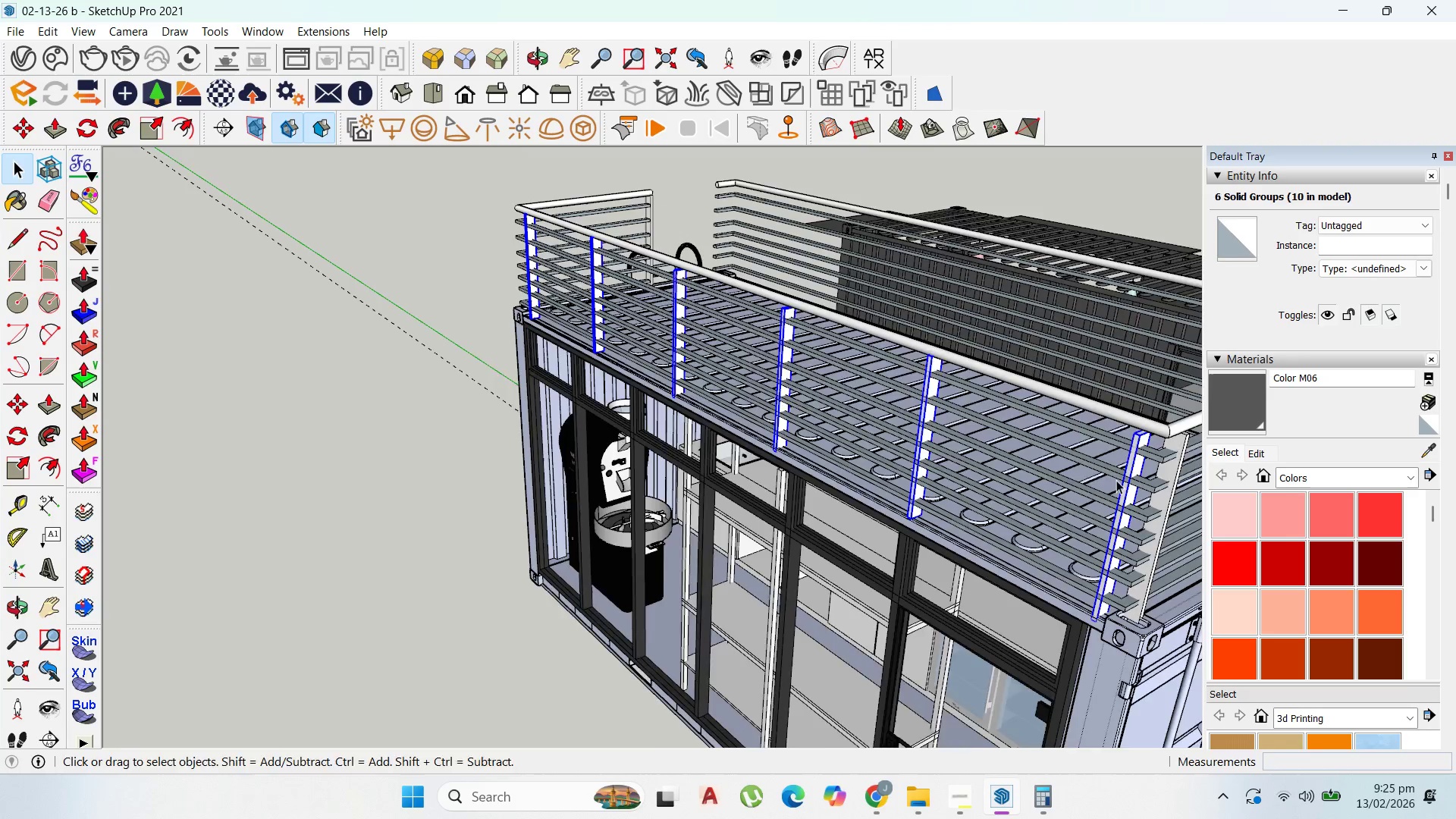 
scroll: coordinate [932, 402], scroll_direction: down, amount: 3.0
 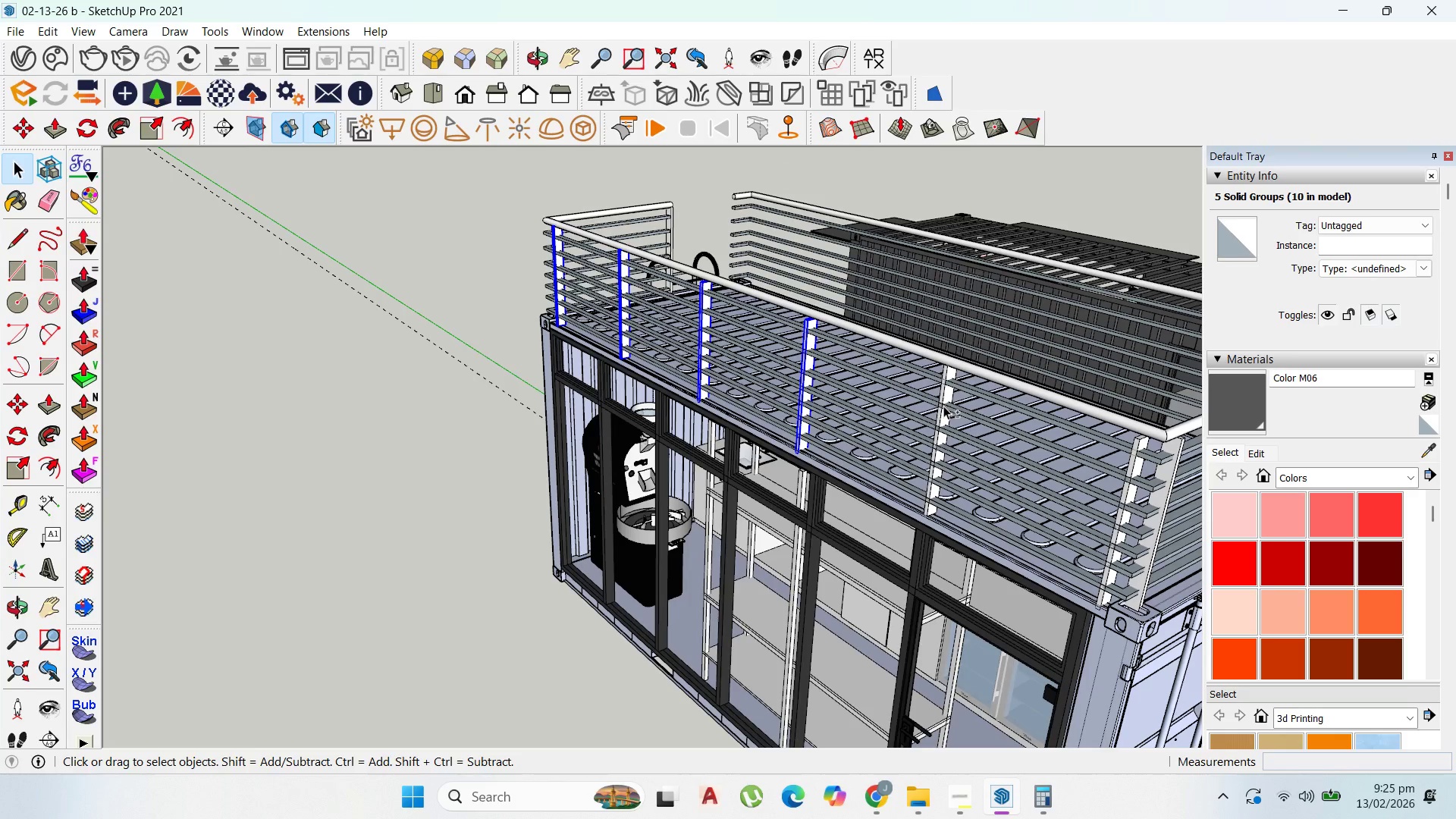 
left_click([1131, 460])
 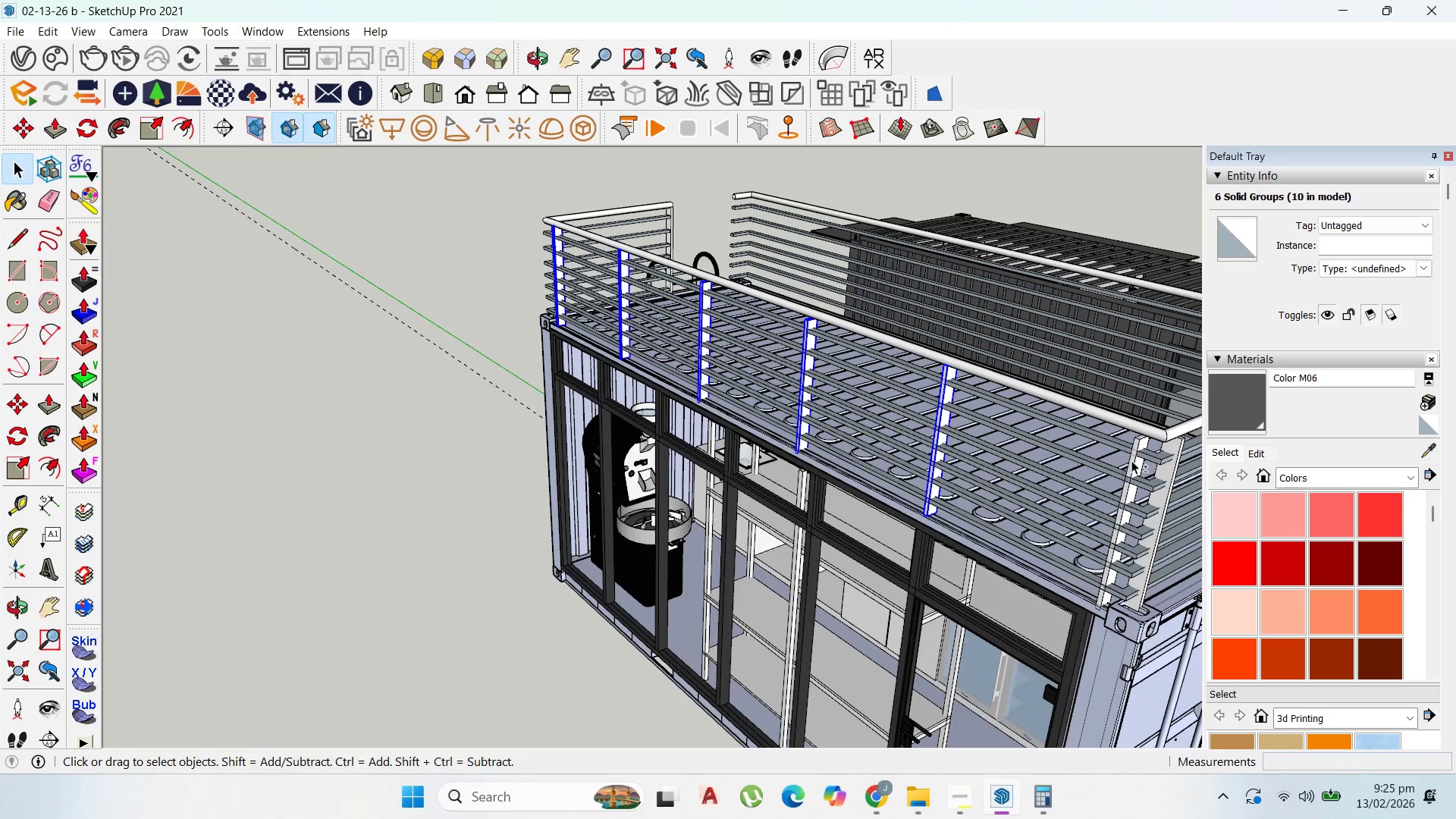 
hold_key(key=ShiftLeft, duration=0.41)
scroll: coordinate [1134, 481], scroll_direction: up, amount: 2.0
 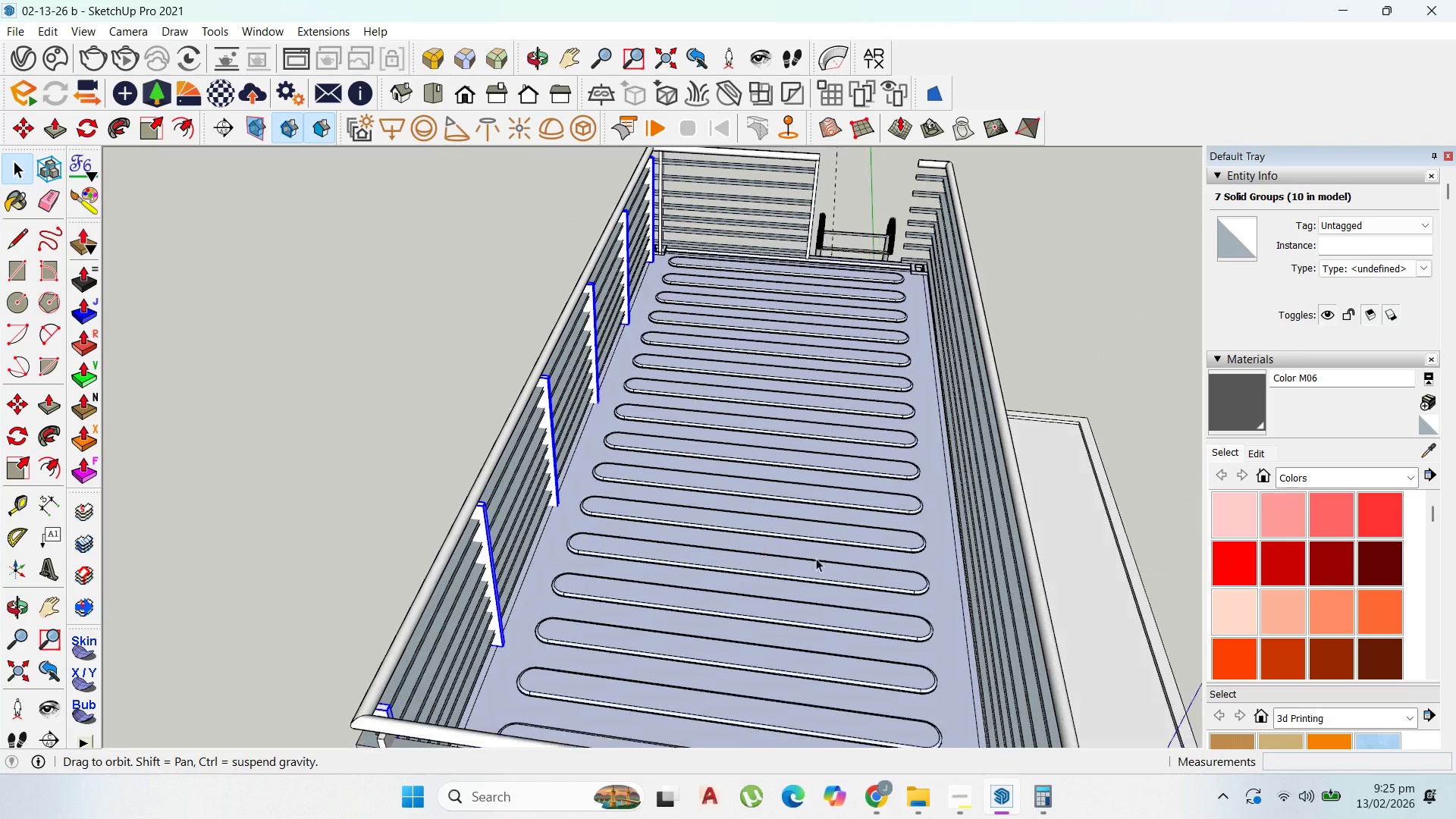 
scroll: coordinate [681, 447], scroll_direction: down, amount: 2.0
 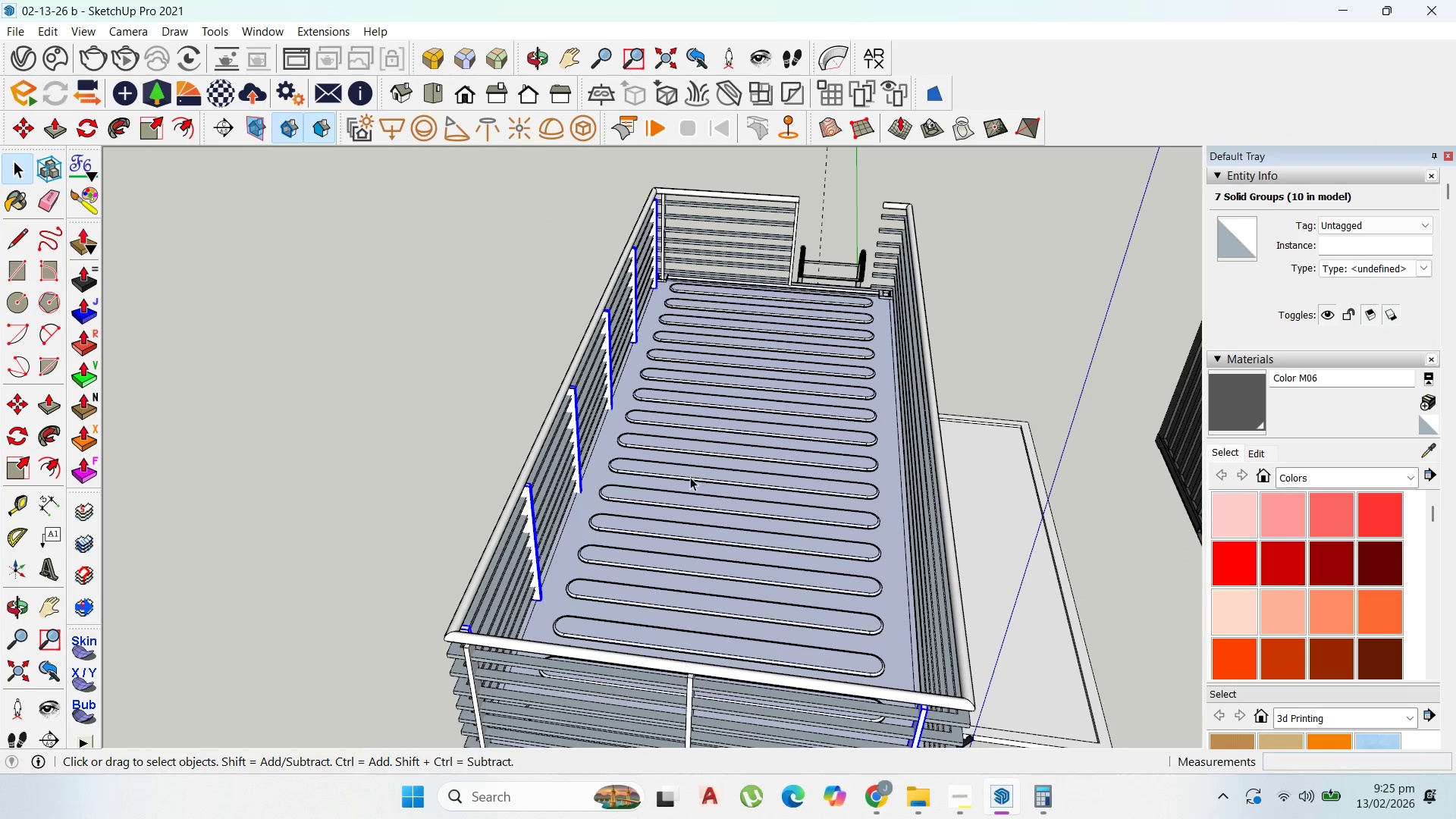 
key(M)
 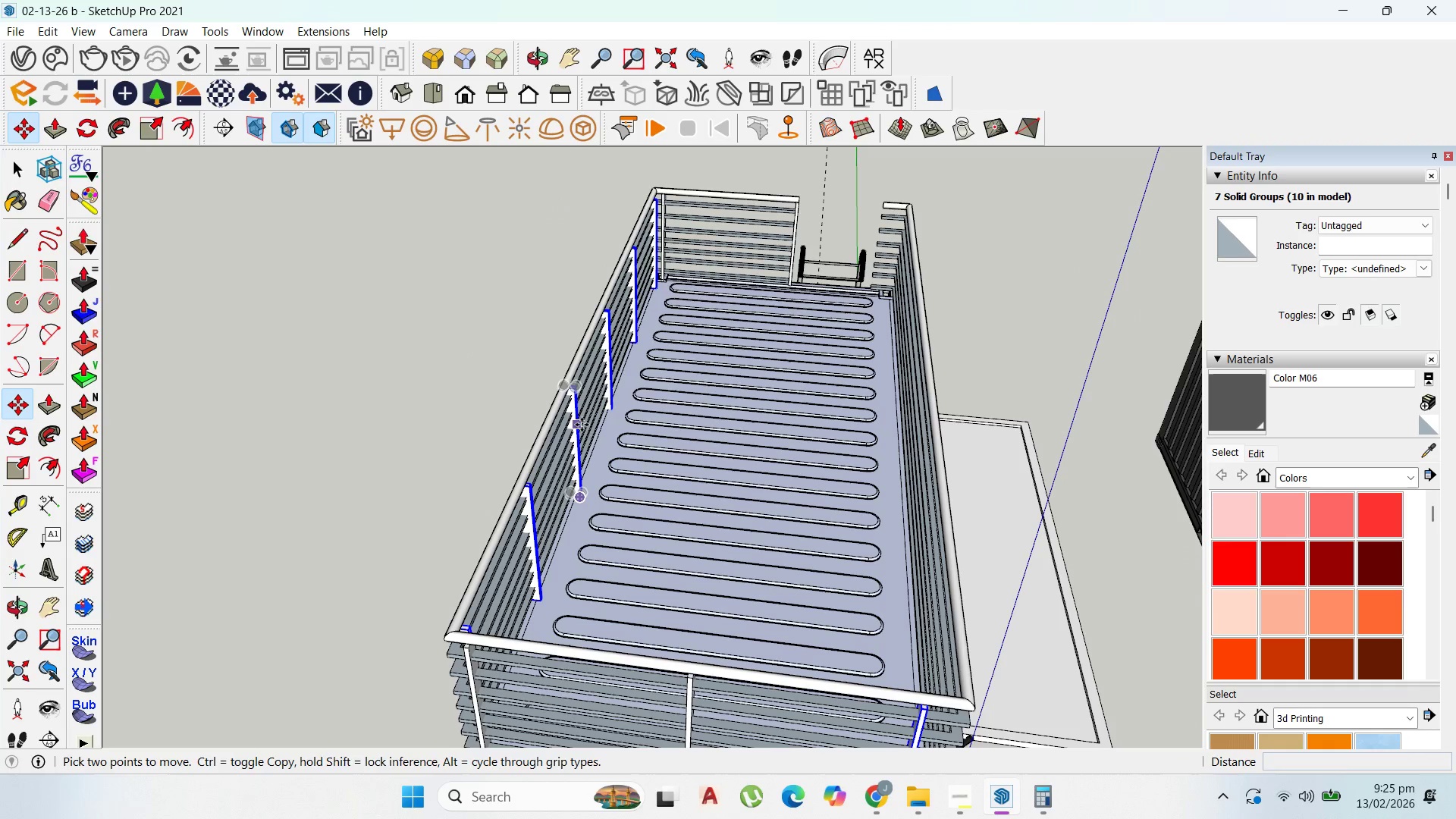 
left_click([582, 425])
 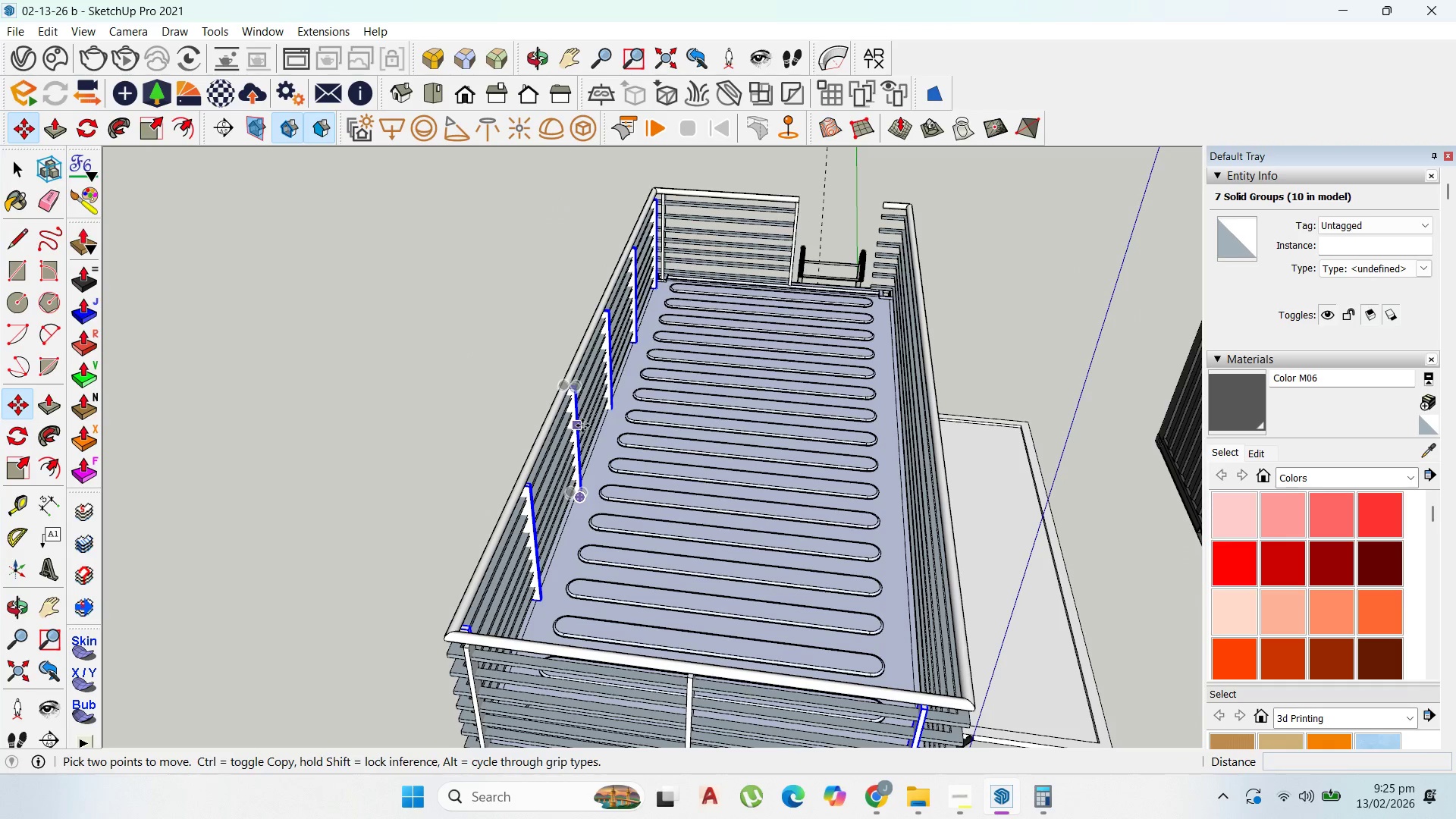 
key(Control+ControlLeft)
 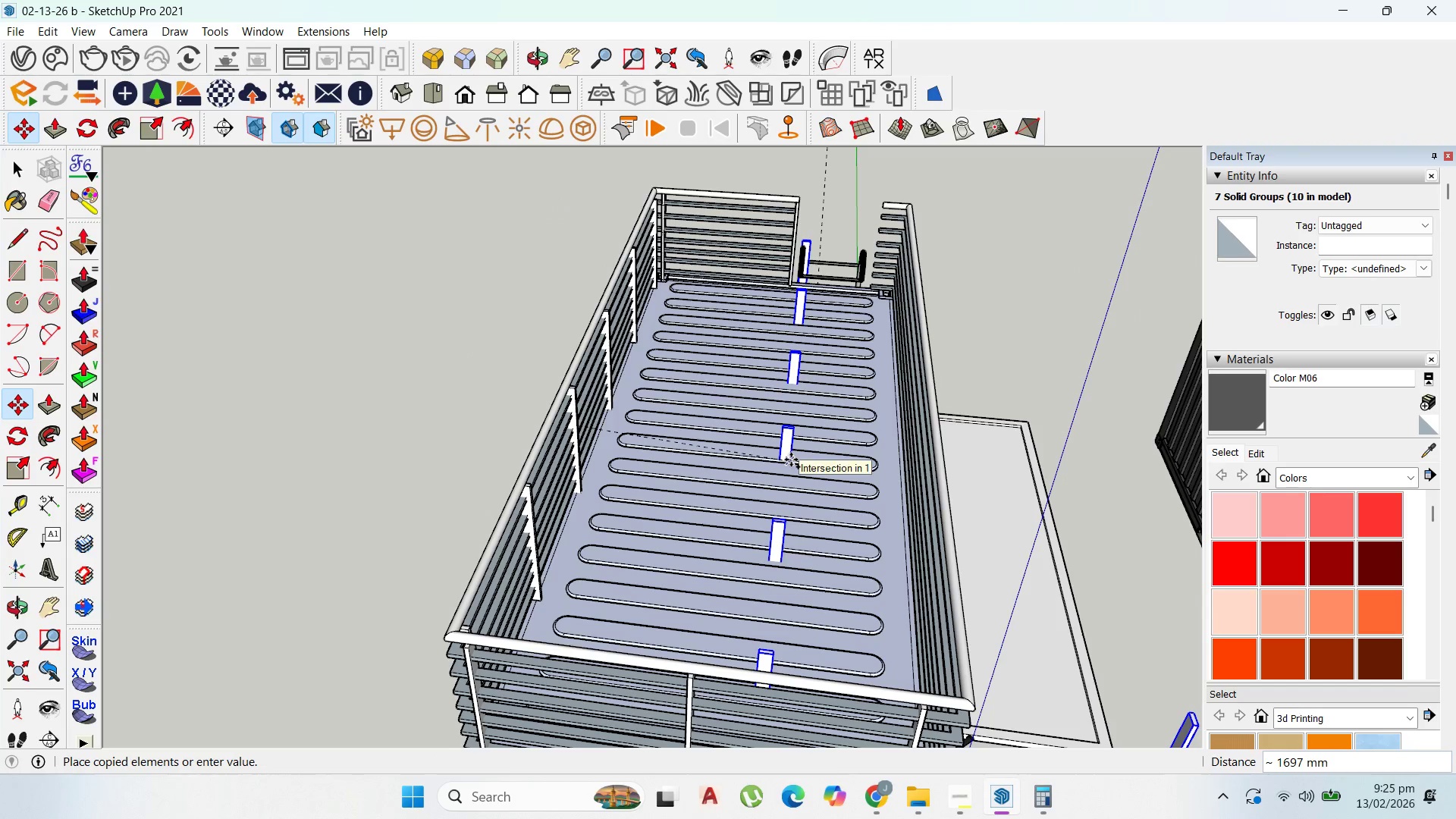 
scroll: coordinate [786, 365], scroll_direction: down, amount: 5.0
 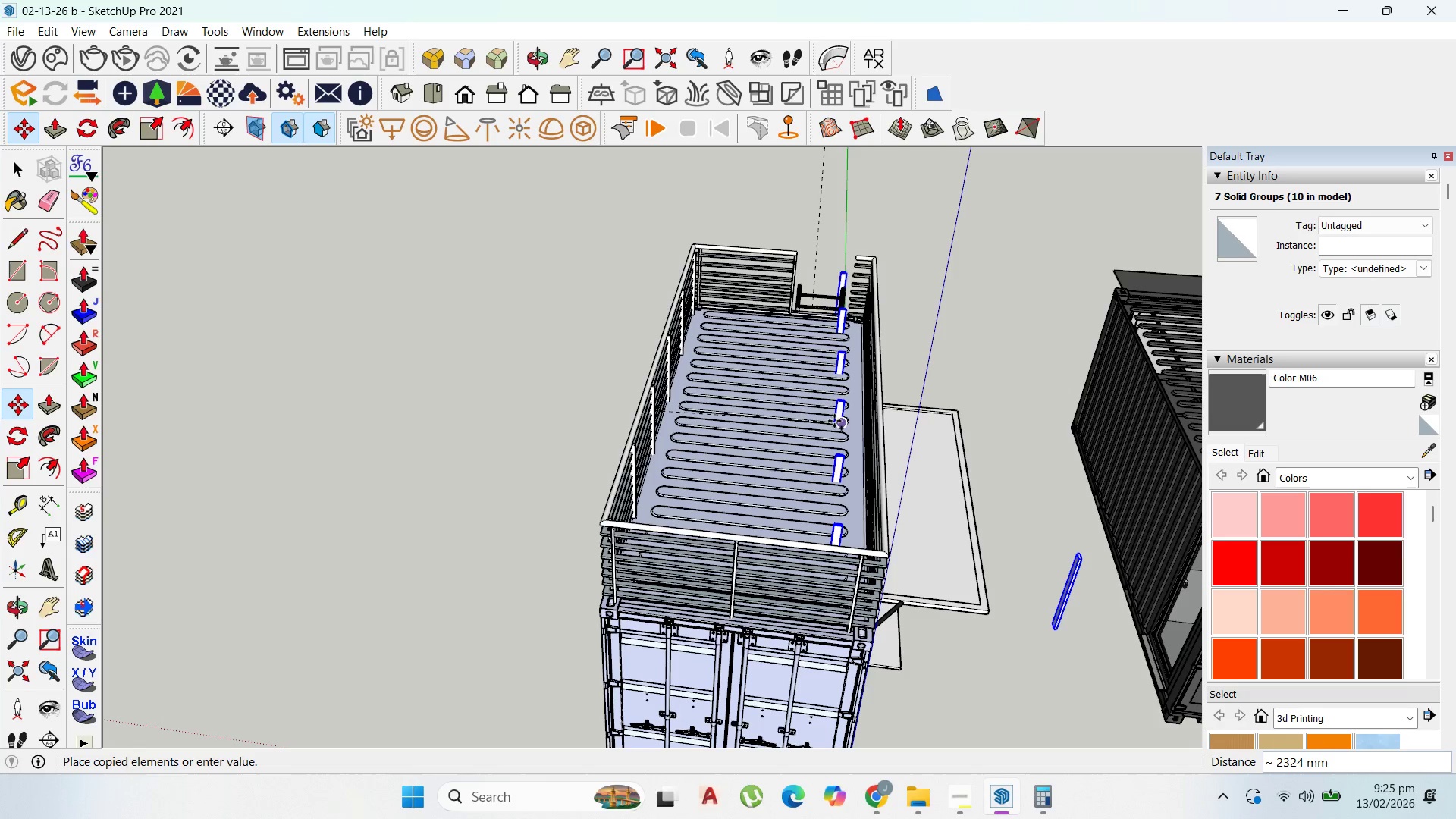 
key(ArrowUp)
 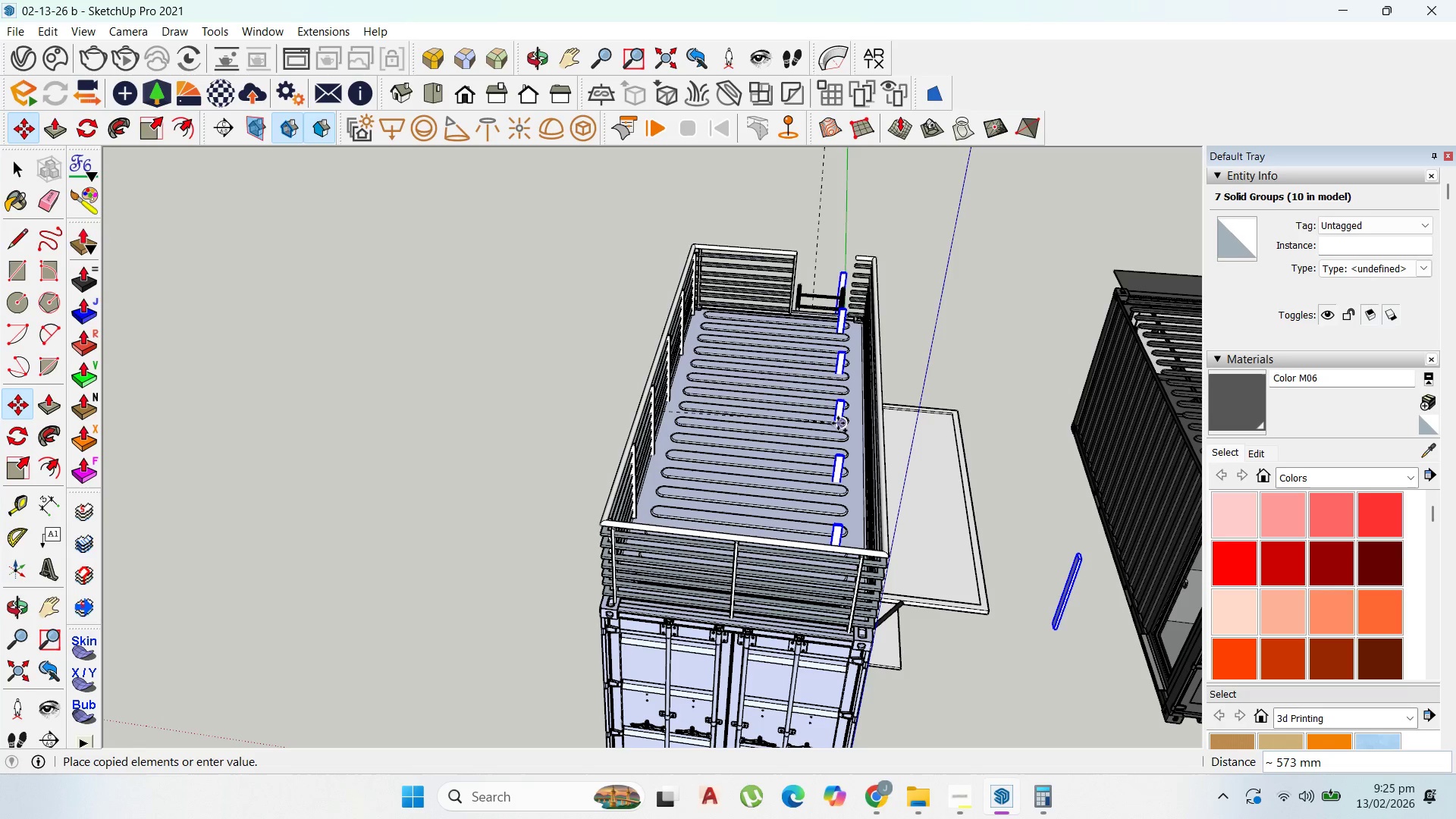 
key(ArrowRight)
 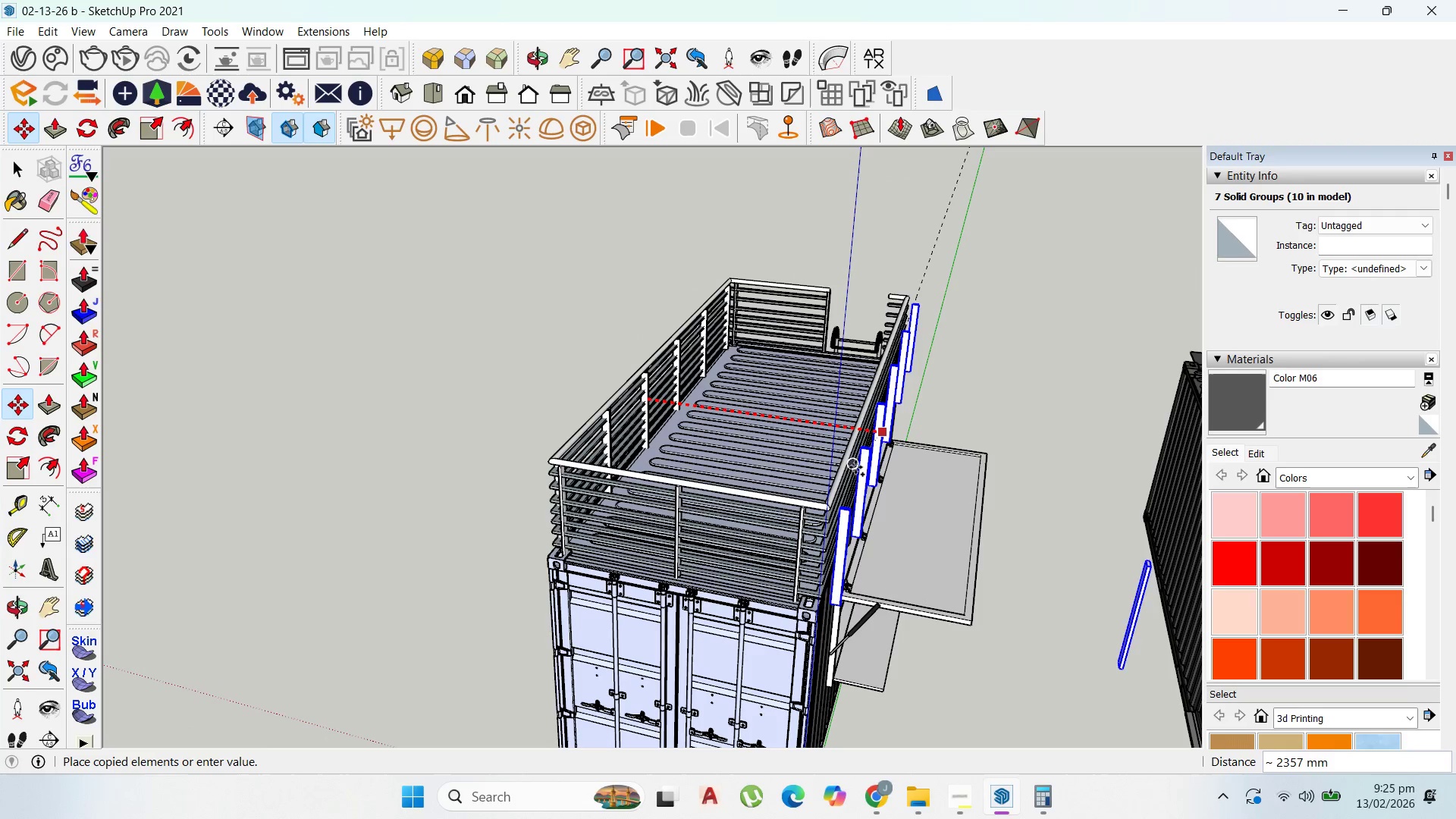 
wait(6.23)
 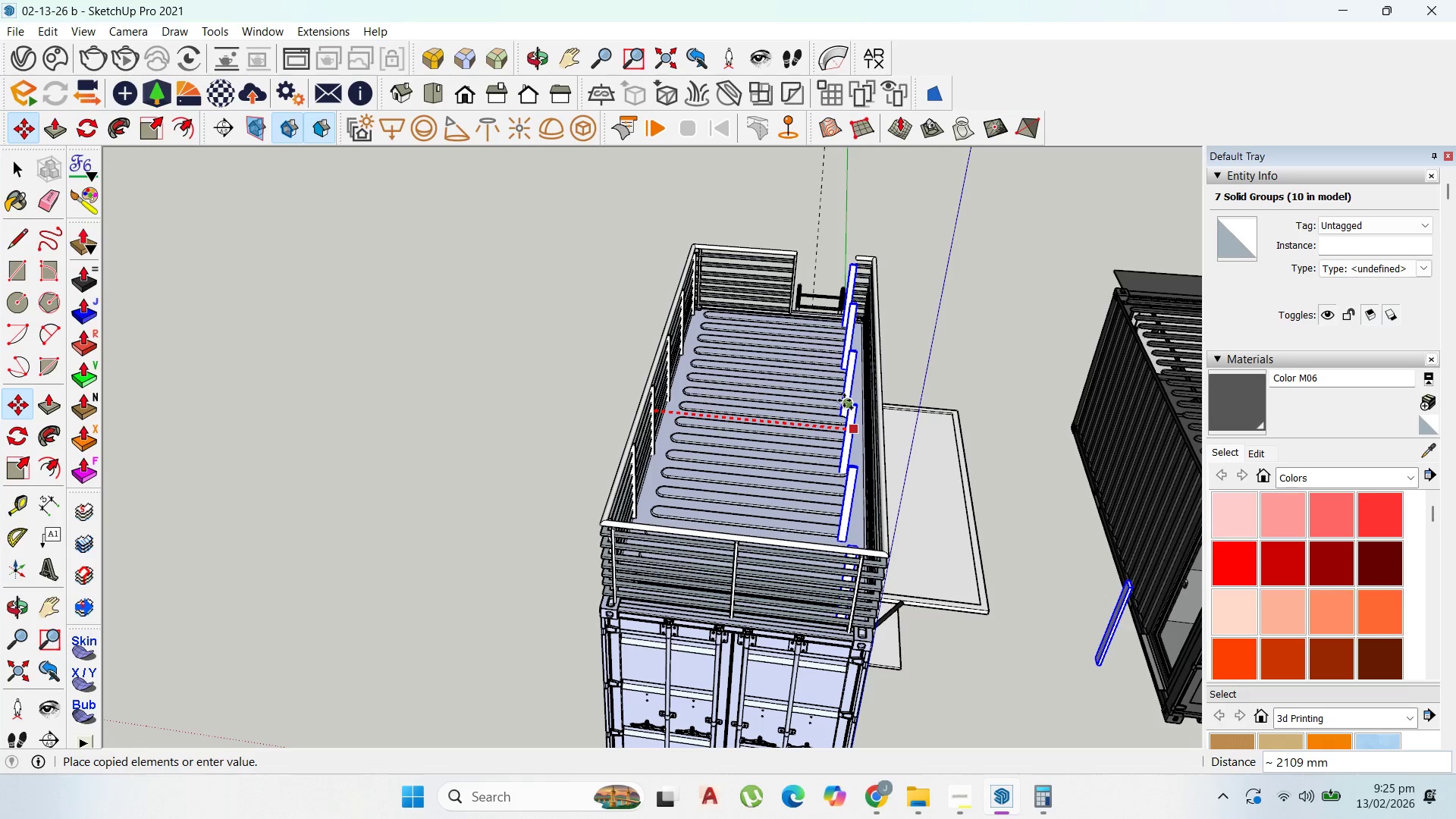 
left_click([856, 467])
 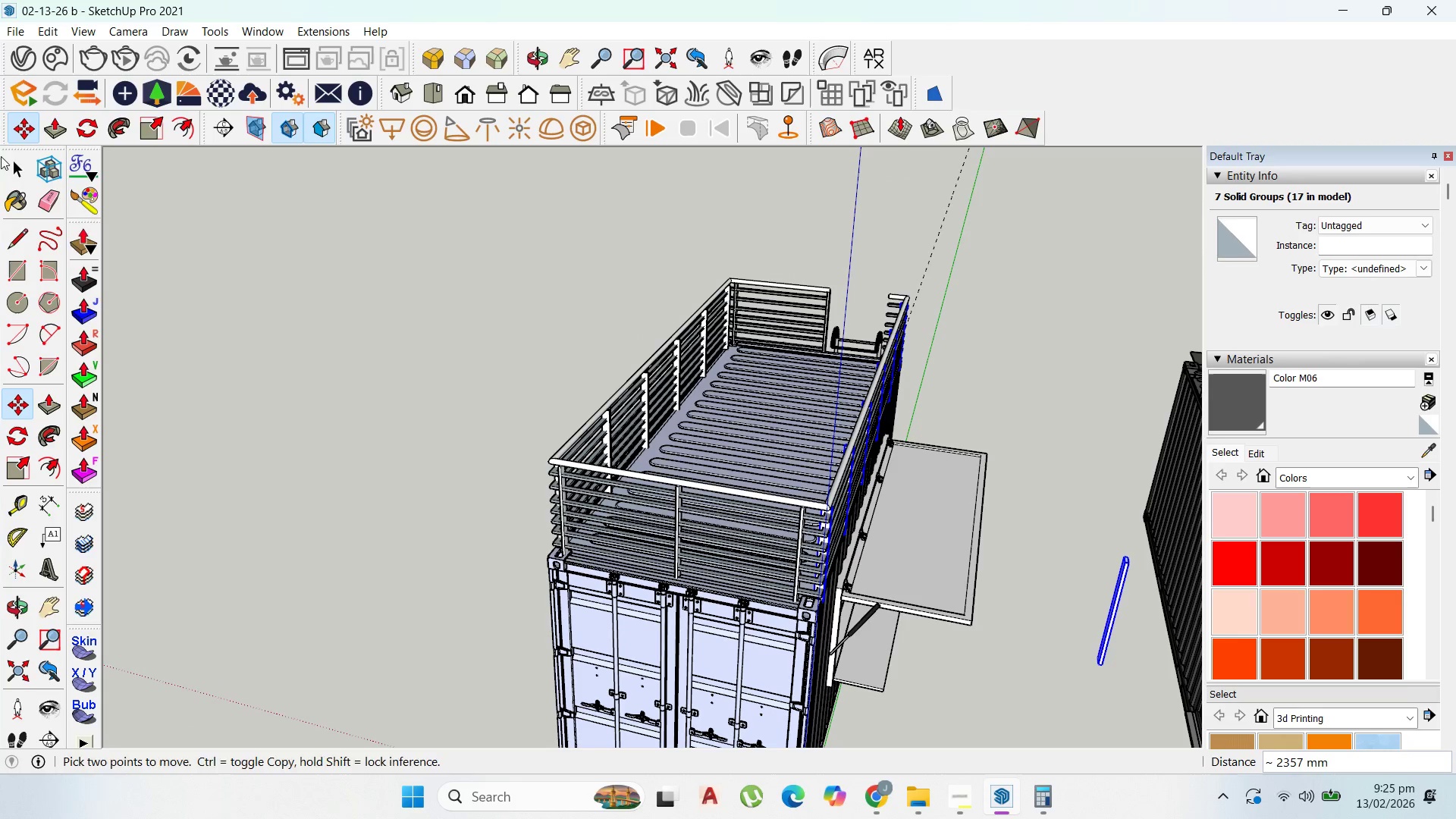 
left_click([14, 158])
 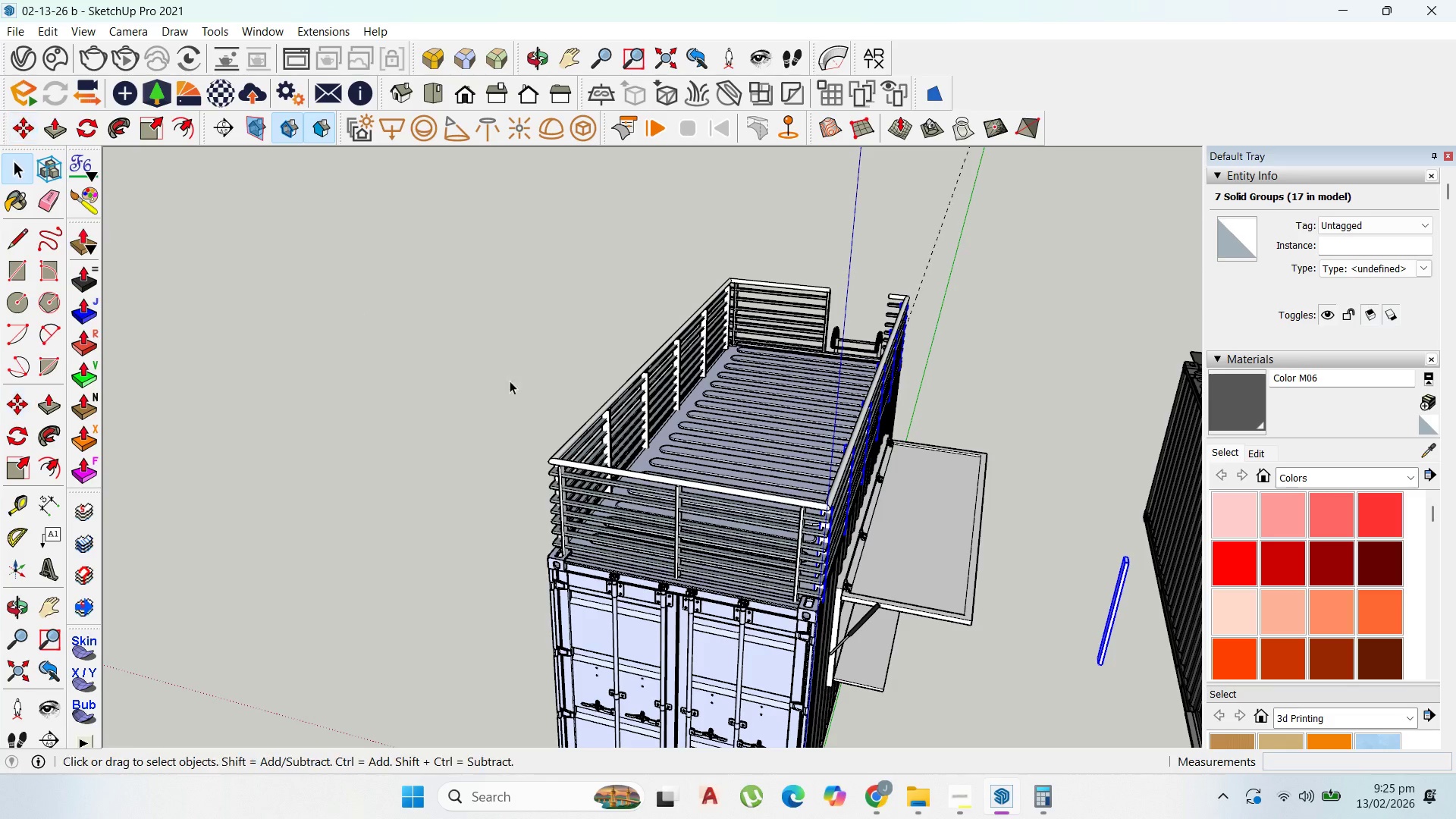 
scroll: coordinate [677, 447], scroll_direction: down, amount: 2.0
 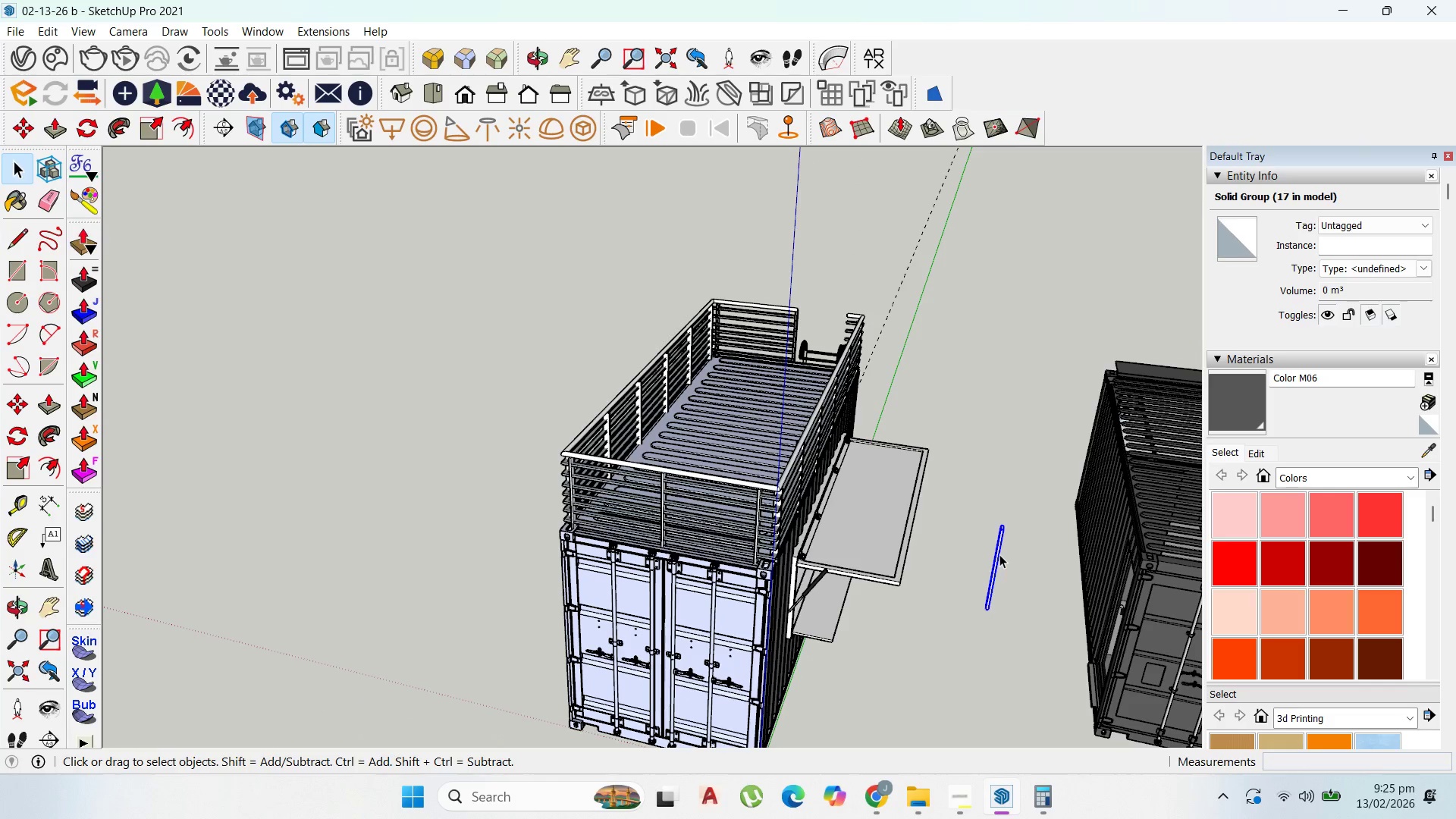 
left_click([997, 554])
 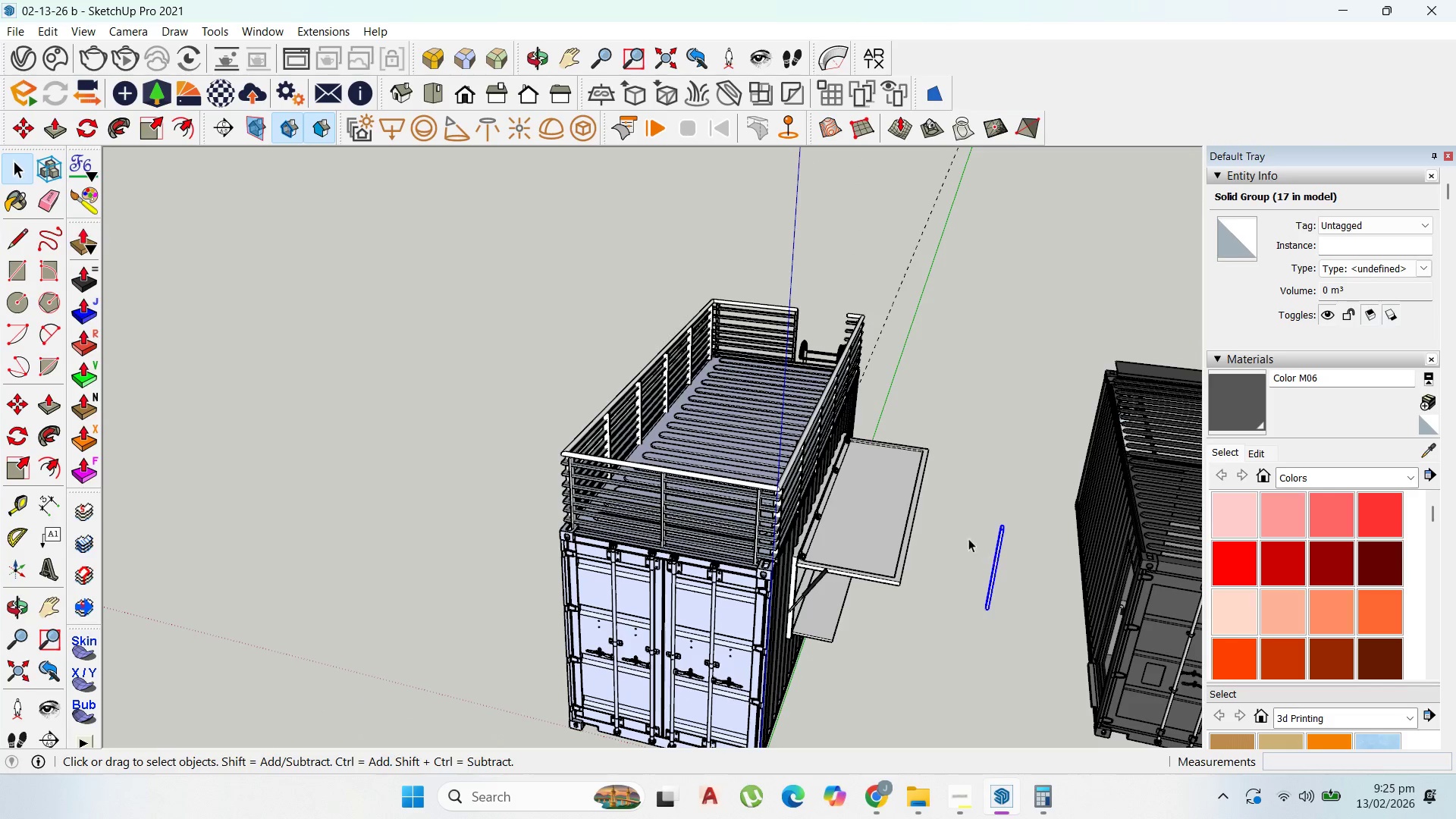 
key(Delete)
 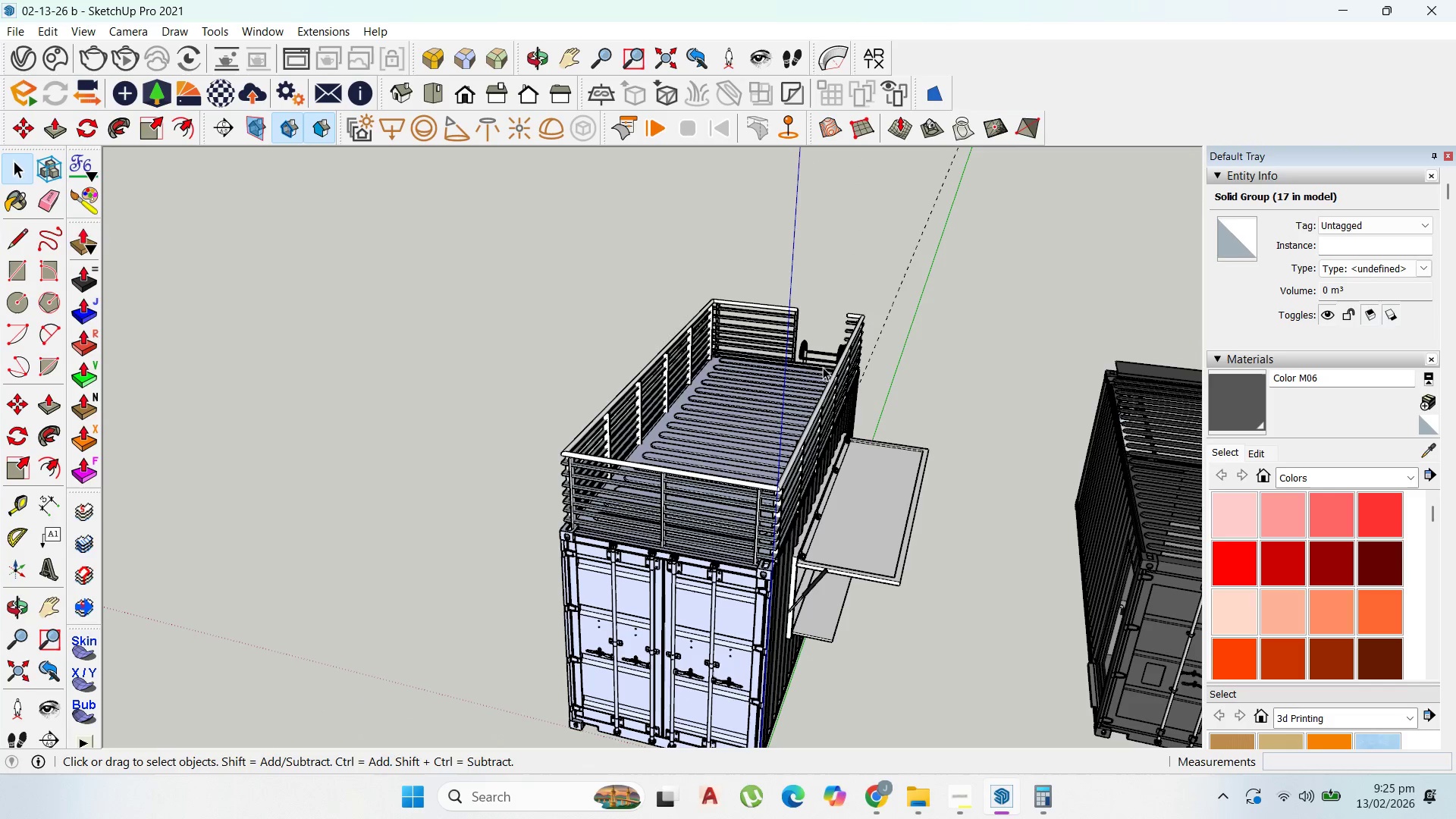 
left_click([807, 332])
 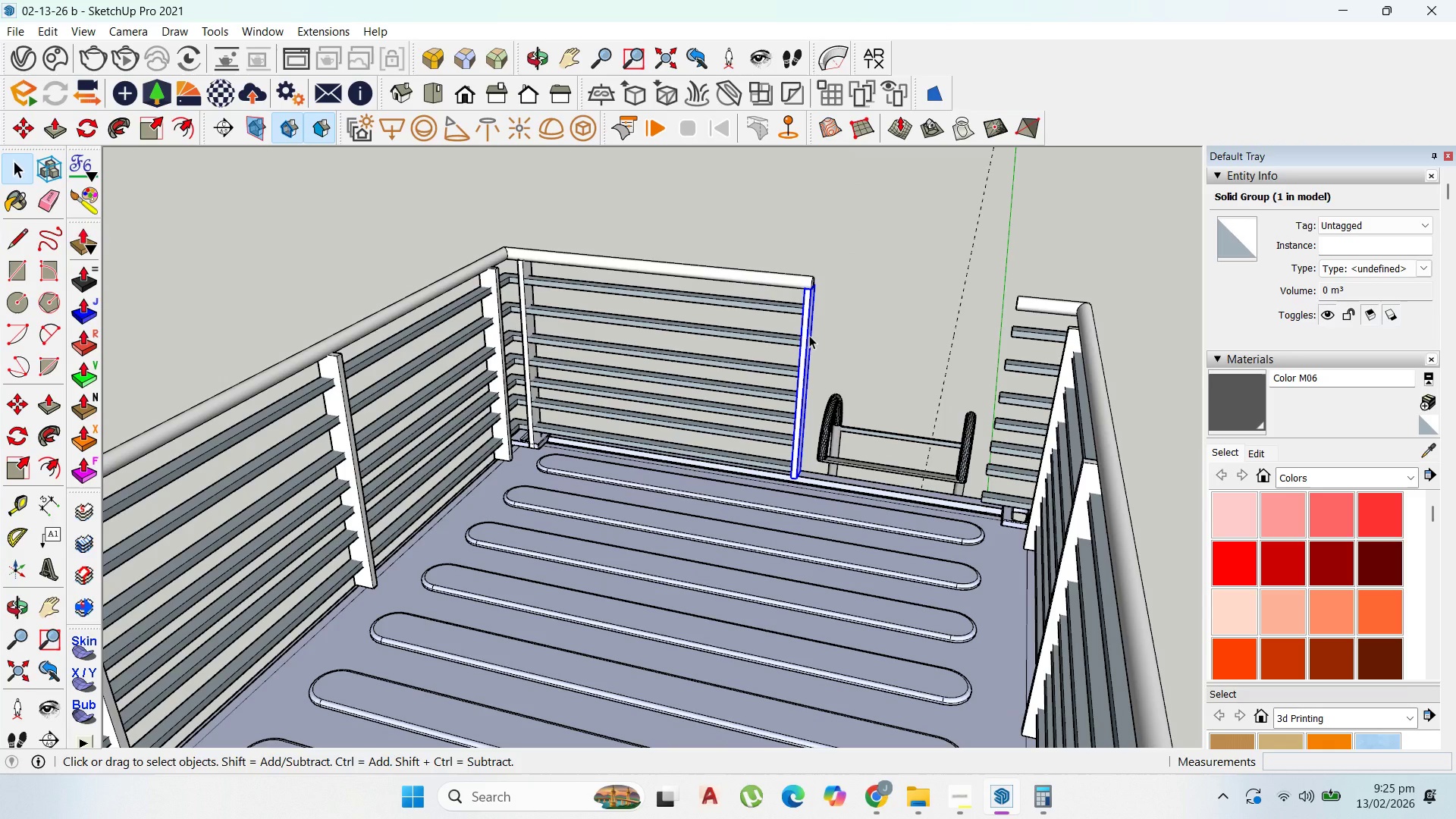 
scroll: coordinate [792, 333], scroll_direction: up, amount: 14.0
 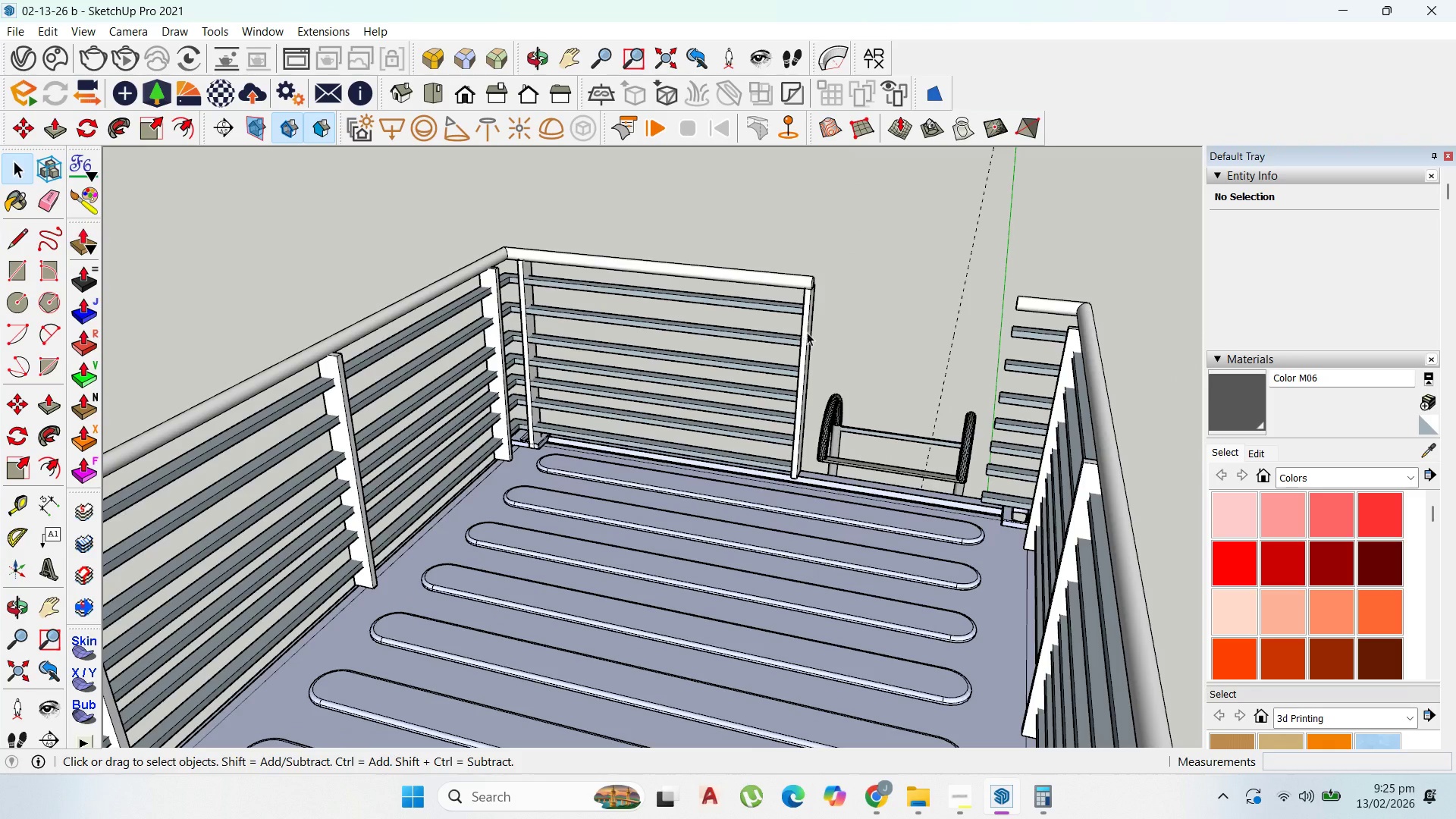 
key(M)
 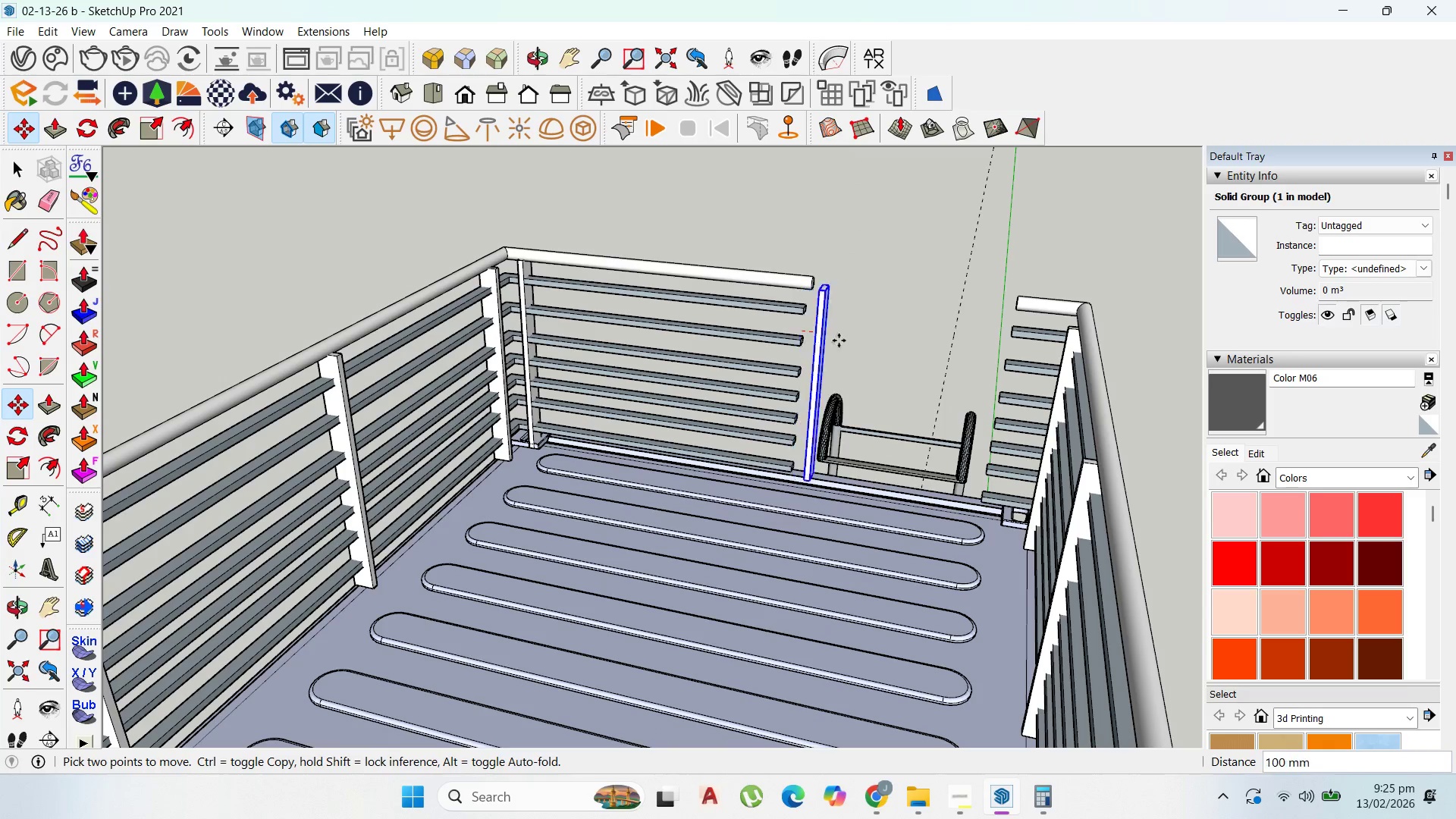 
key(Control+ControlLeft)
 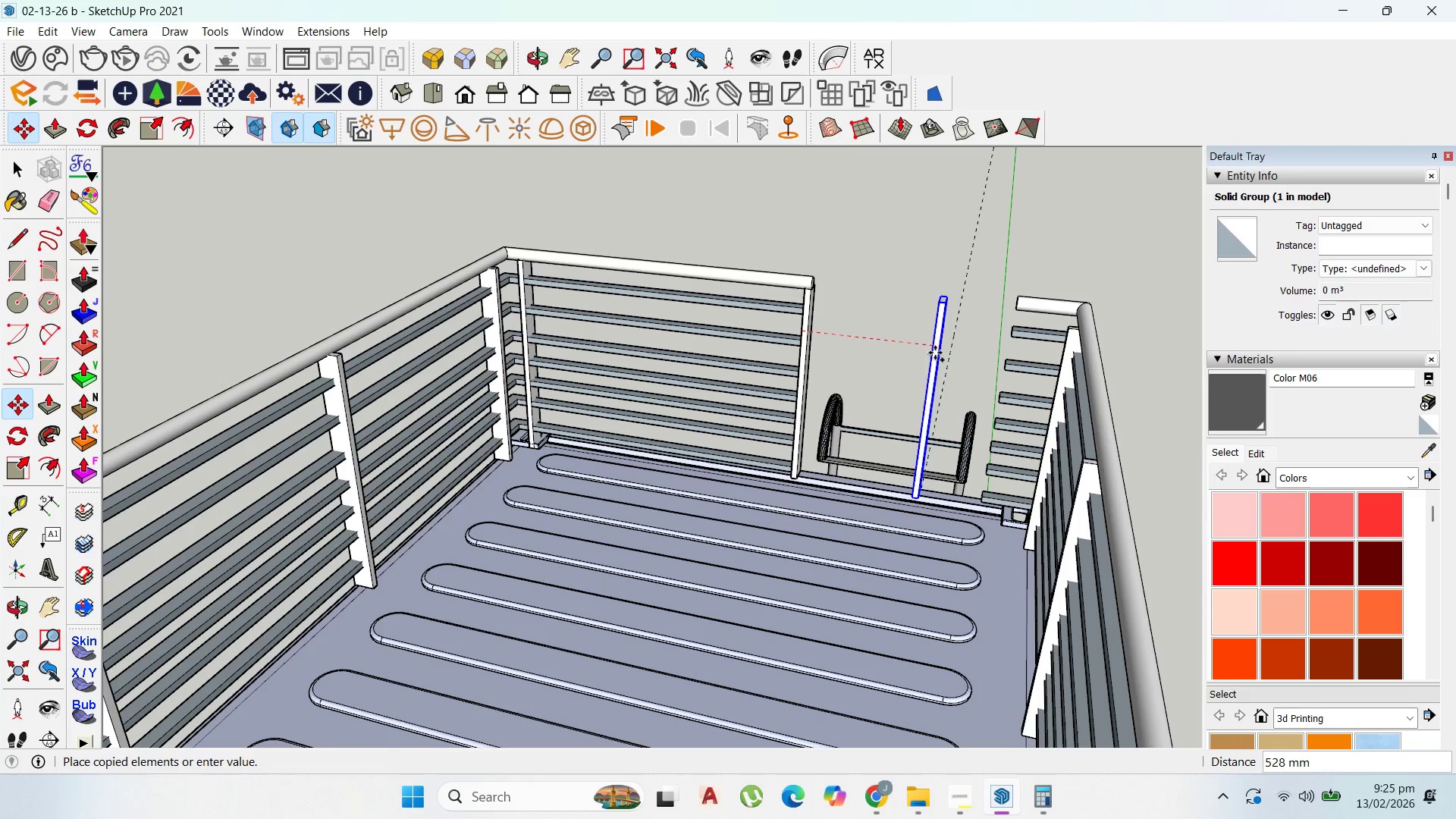 
hold_key(key=ShiftLeft, duration=0.69)
 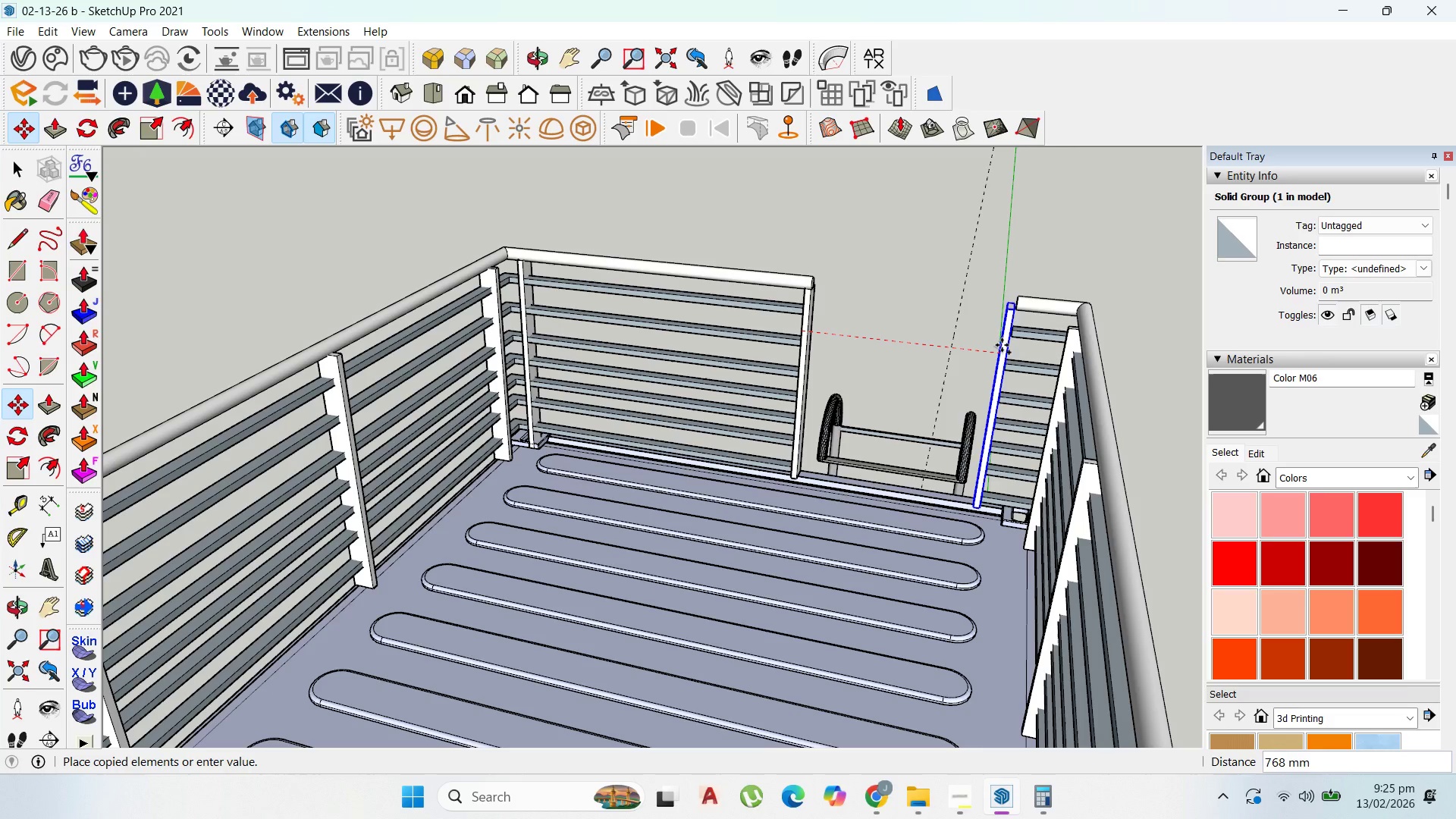 
hold_key(key=ShiftLeft, duration=1.5)
left_click([1012, 344])
 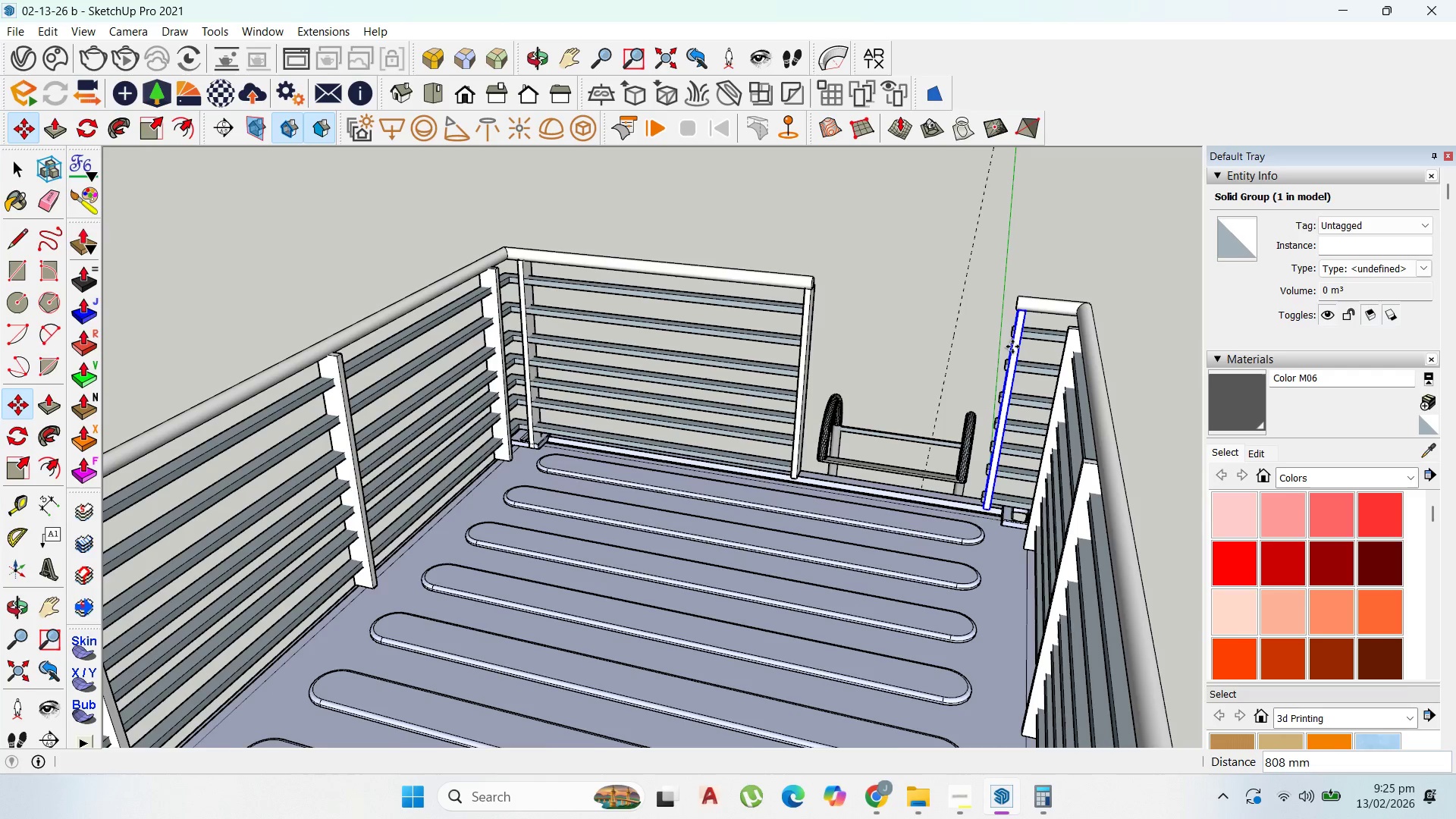 
key(Shift+ShiftLeft)
 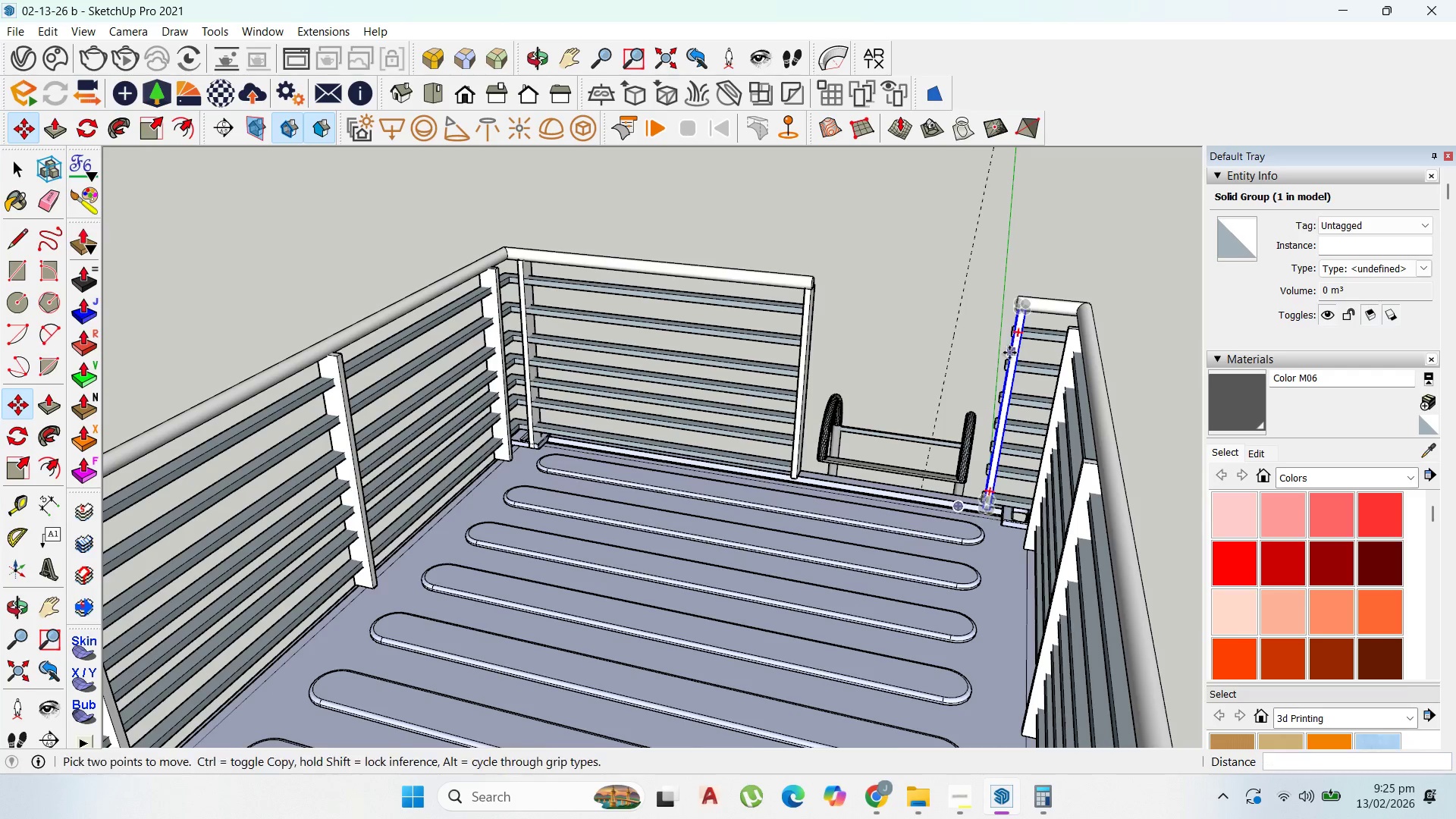 
key(Shift+ShiftLeft)
 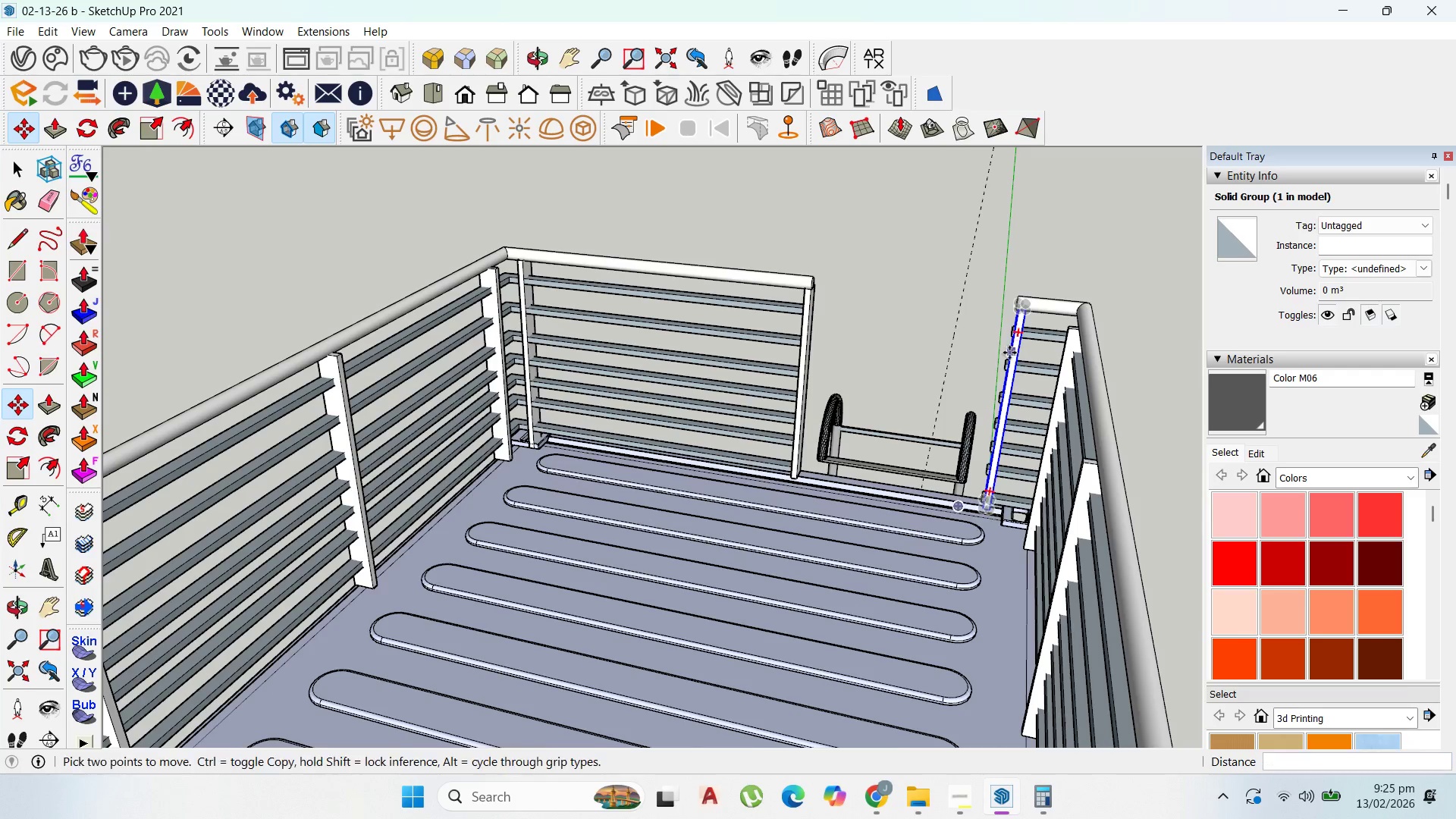 
key(Shift+ShiftLeft)
 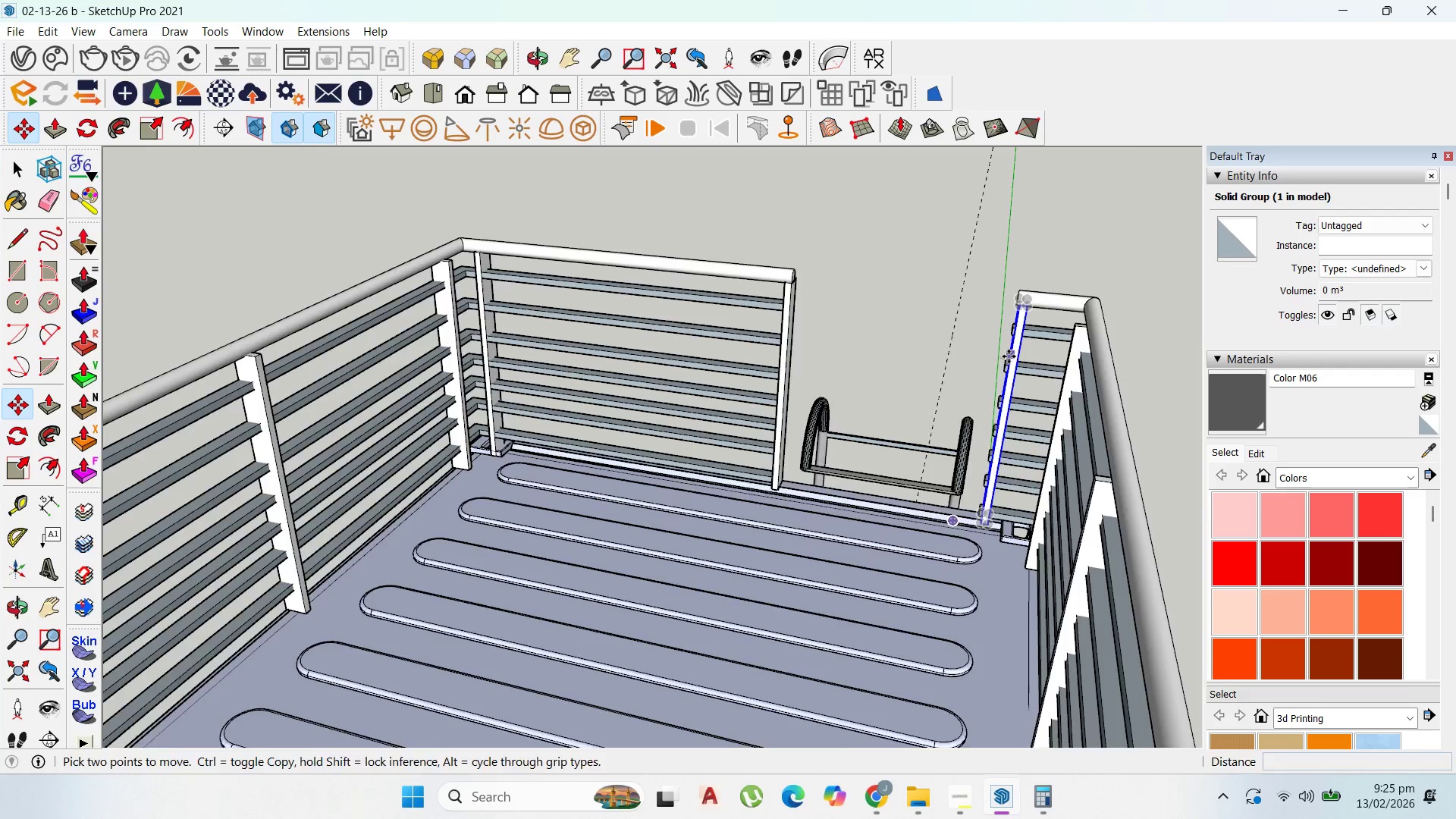 
scroll: coordinate [1036, 398], scroll_direction: up, amount: 9.0
 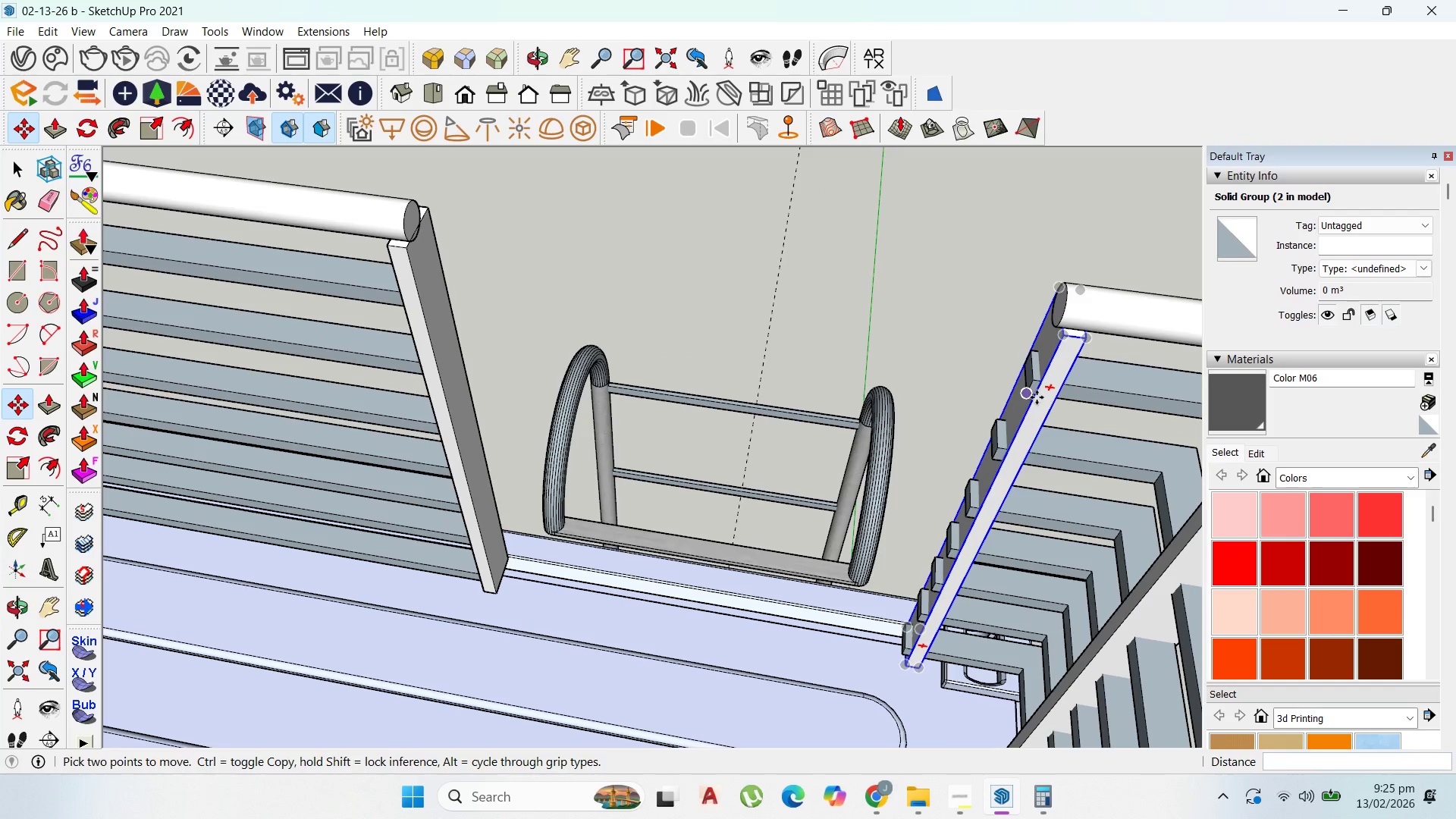 
left_click([1031, 397])
 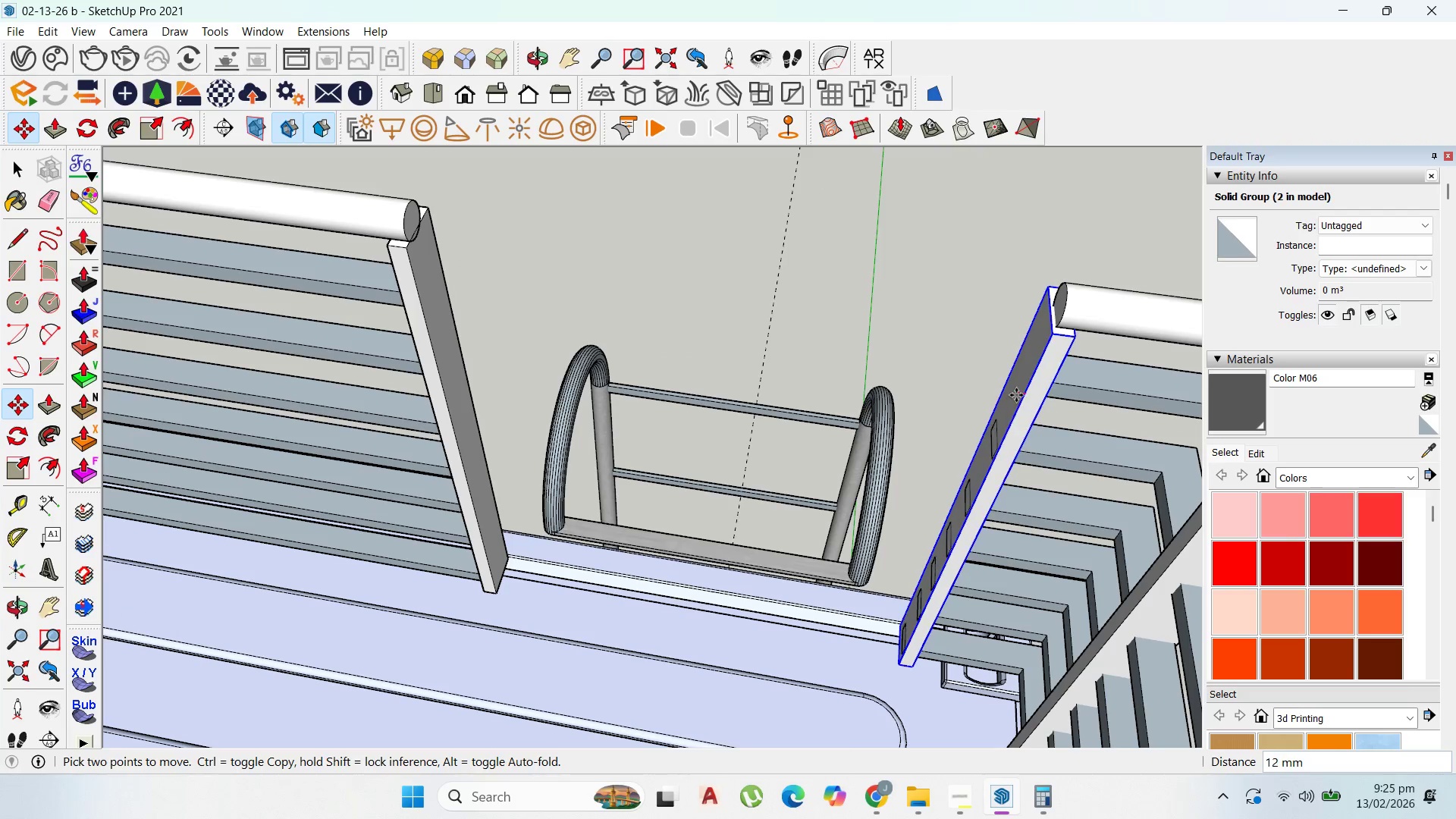 
hold_key(key=ShiftLeft, duration=1.2)
left_click([1025, 366])
 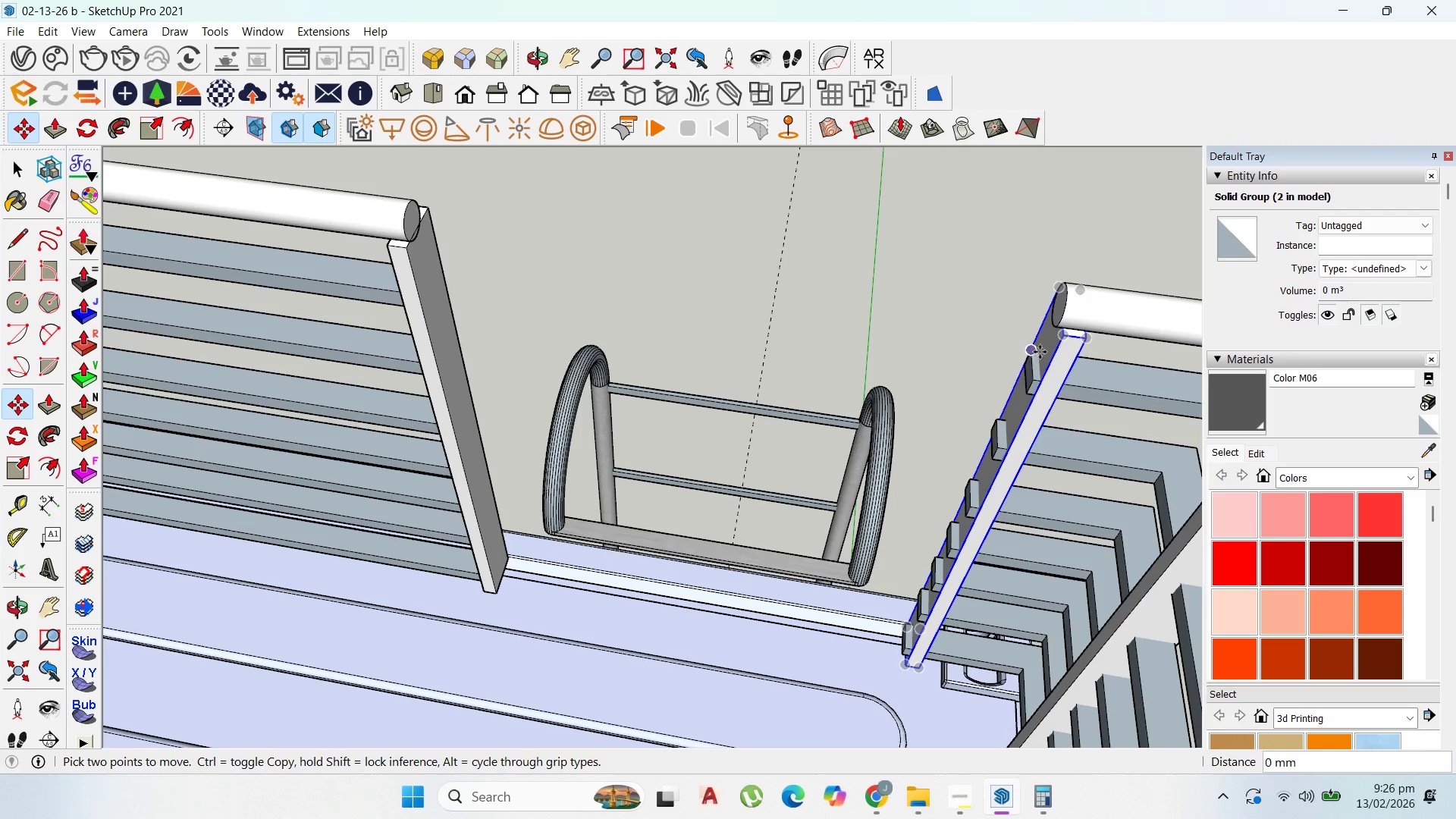 
scroll: coordinate [1045, 350], scroll_direction: up, amount: 2.0
 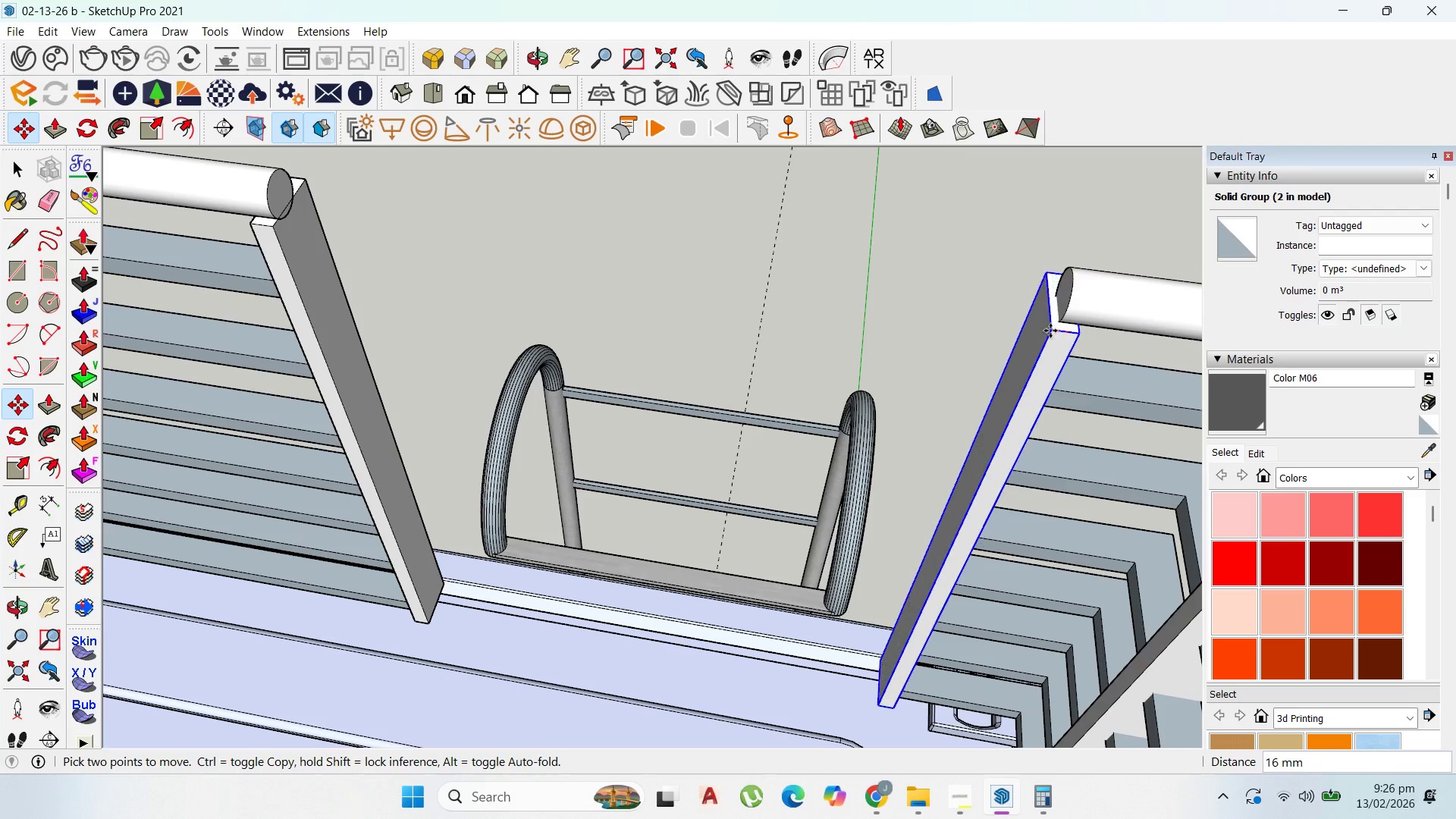 
hold_key(key=ShiftLeft, duration=1.47)
 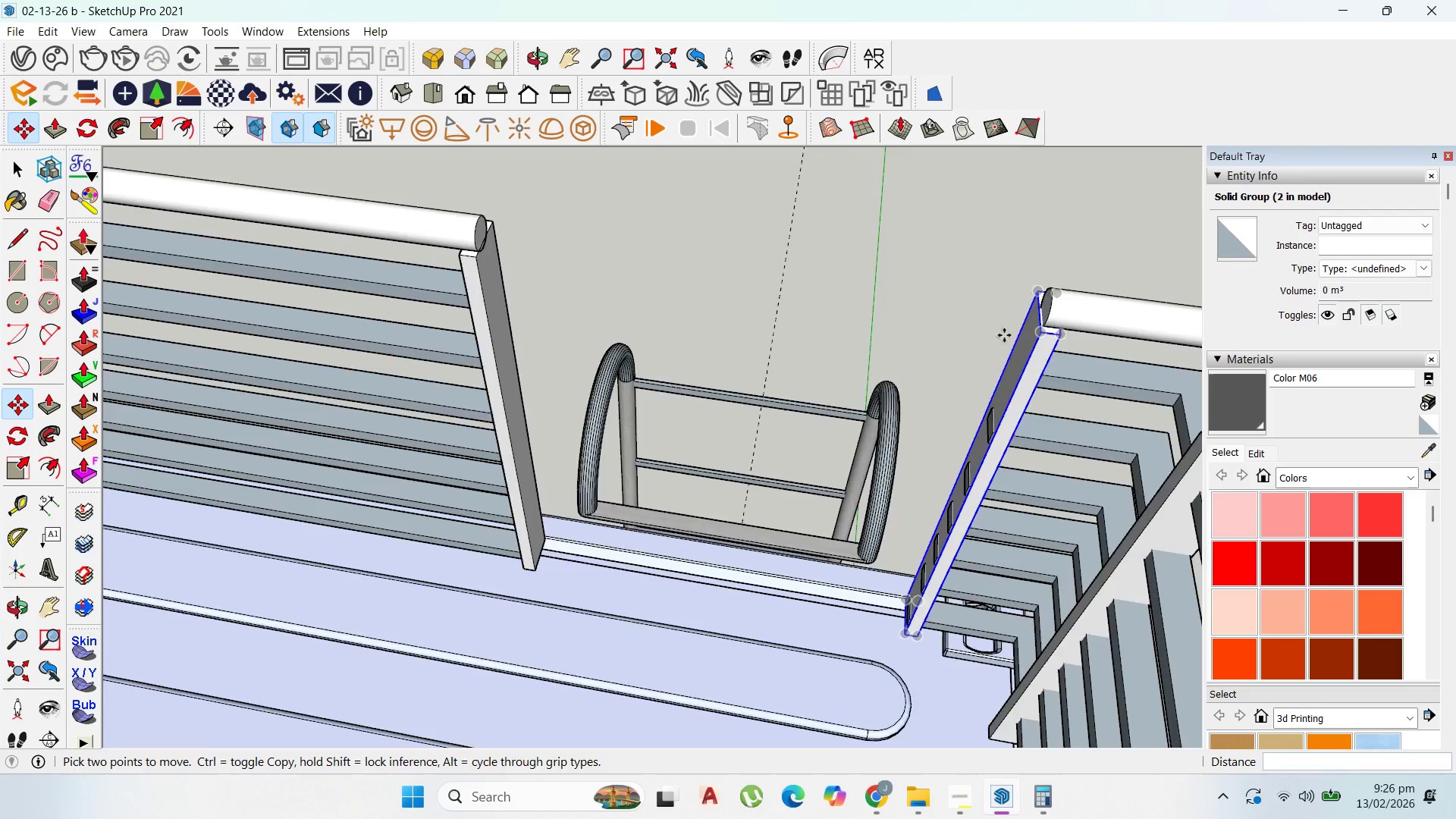 
scroll: coordinate [884, 243], scroll_direction: down, amount: 23.0
 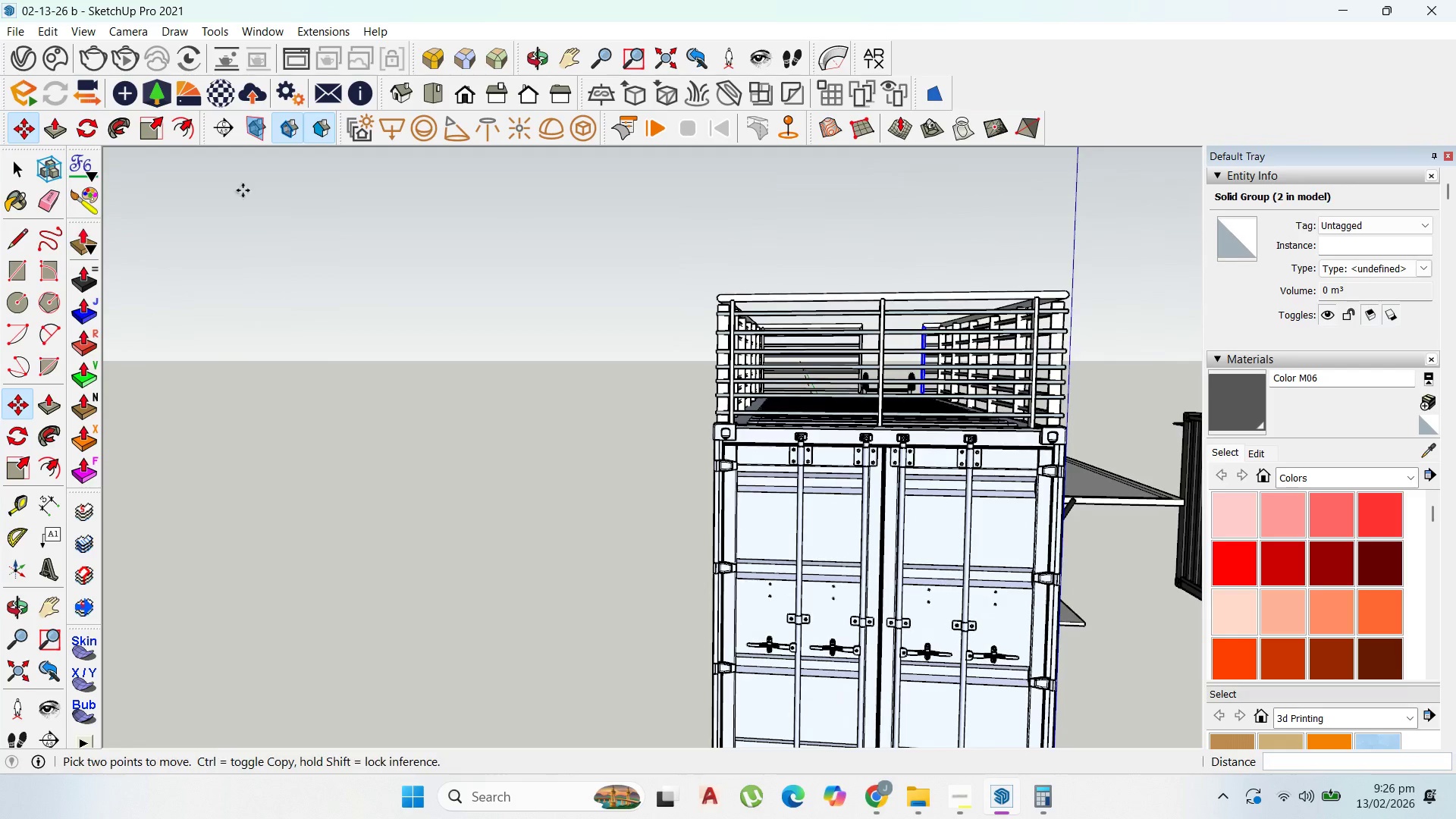 
left_click_drag(start_coordinate=[23, 170], to_coordinate=[29, 168])
 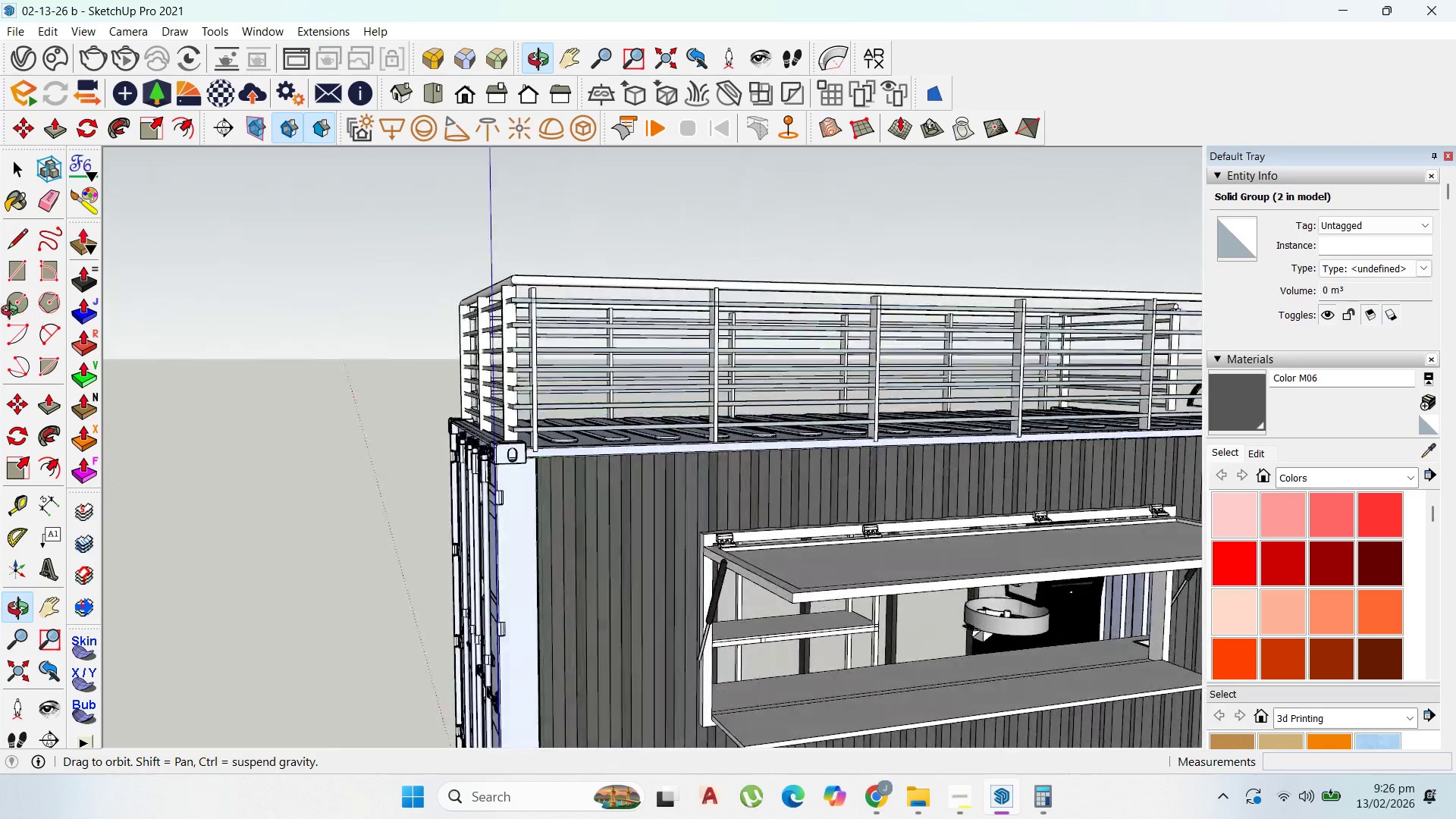 
scroll: coordinate [547, 391], scroll_direction: down, amount: 5.0
 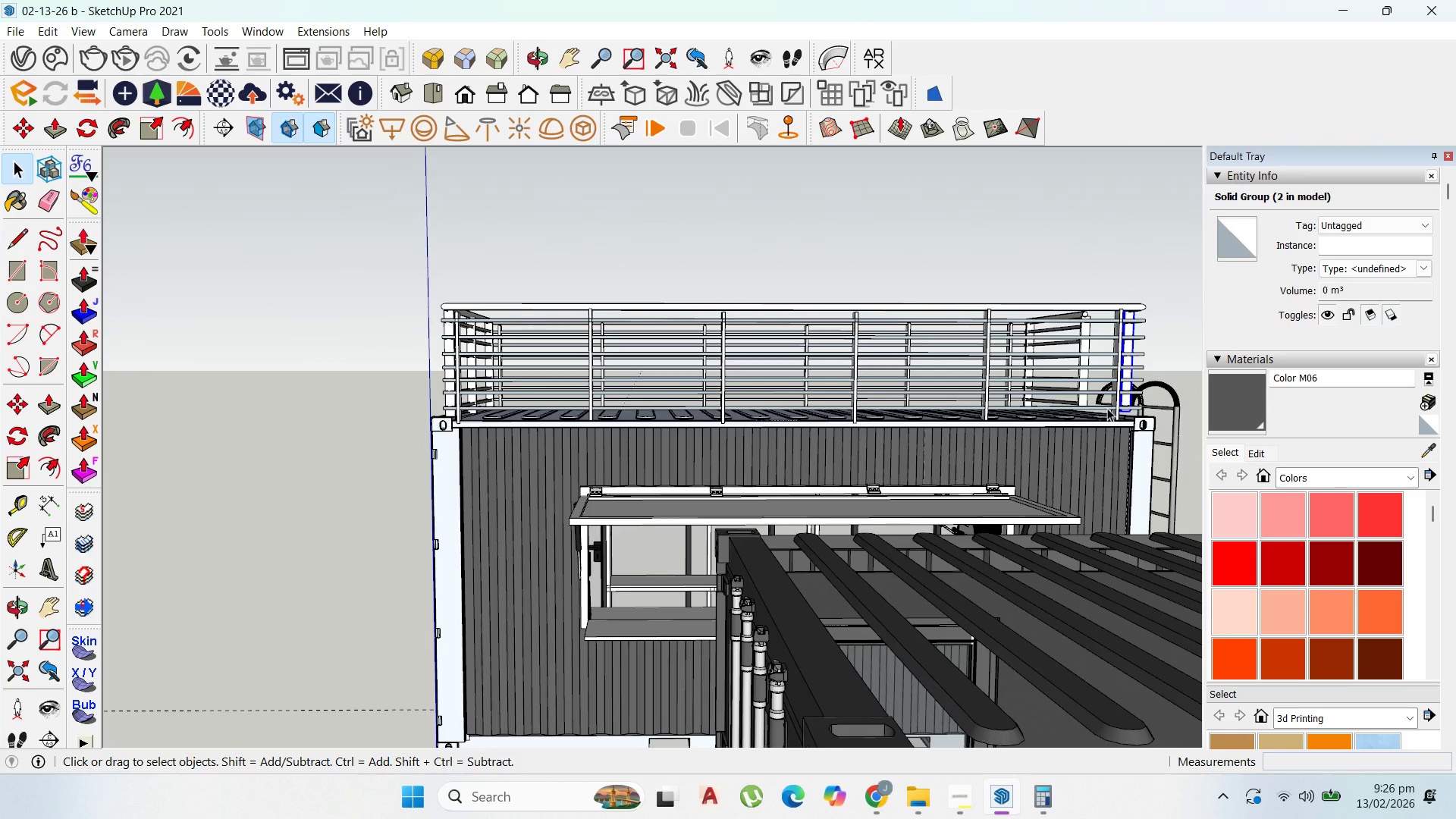 
left_click_drag(start_coordinate=[1193, 406], to_coordinate=[352, 229])
 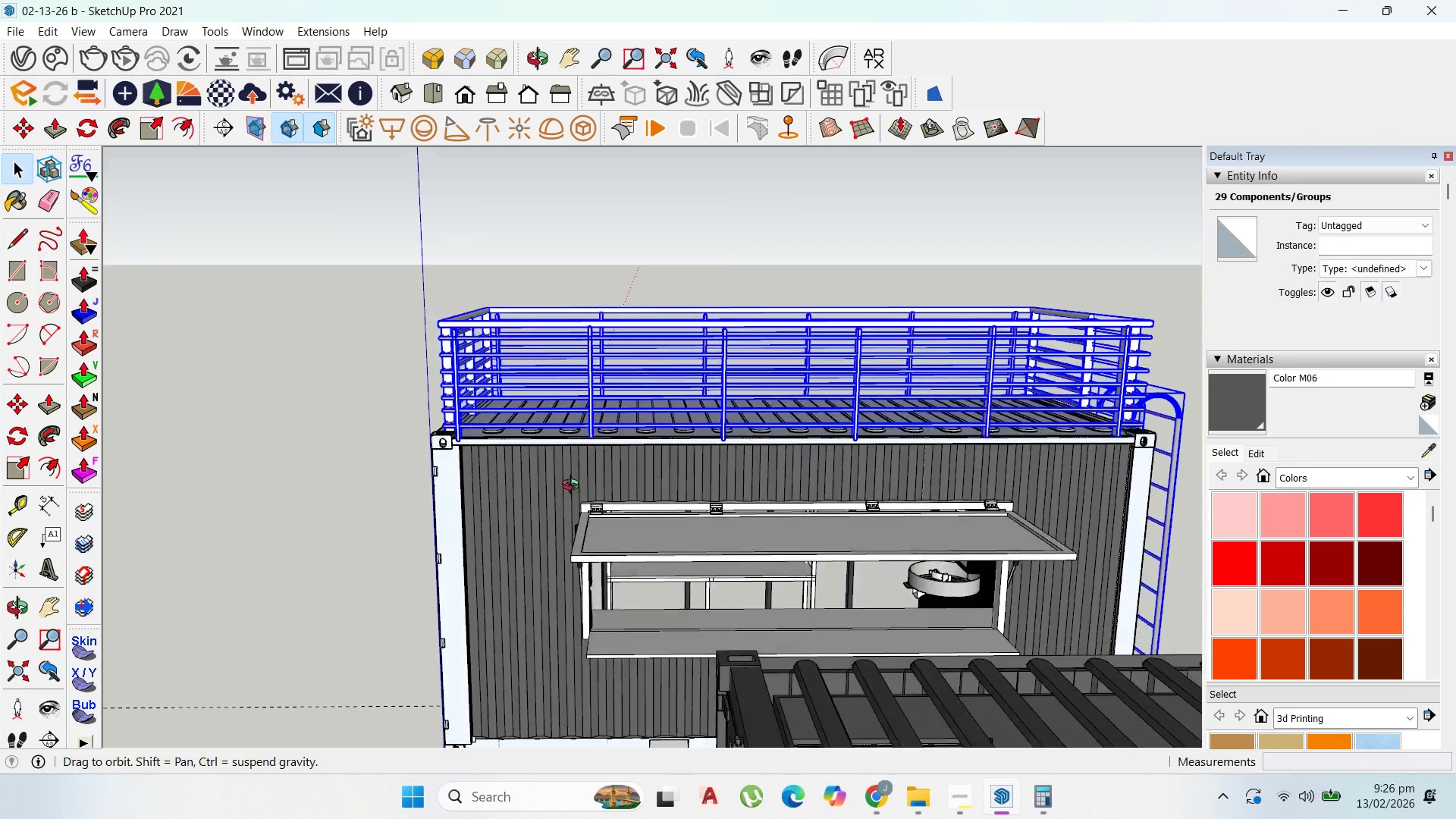 
hold_key(key=ShiftLeft, duration=1.53)
 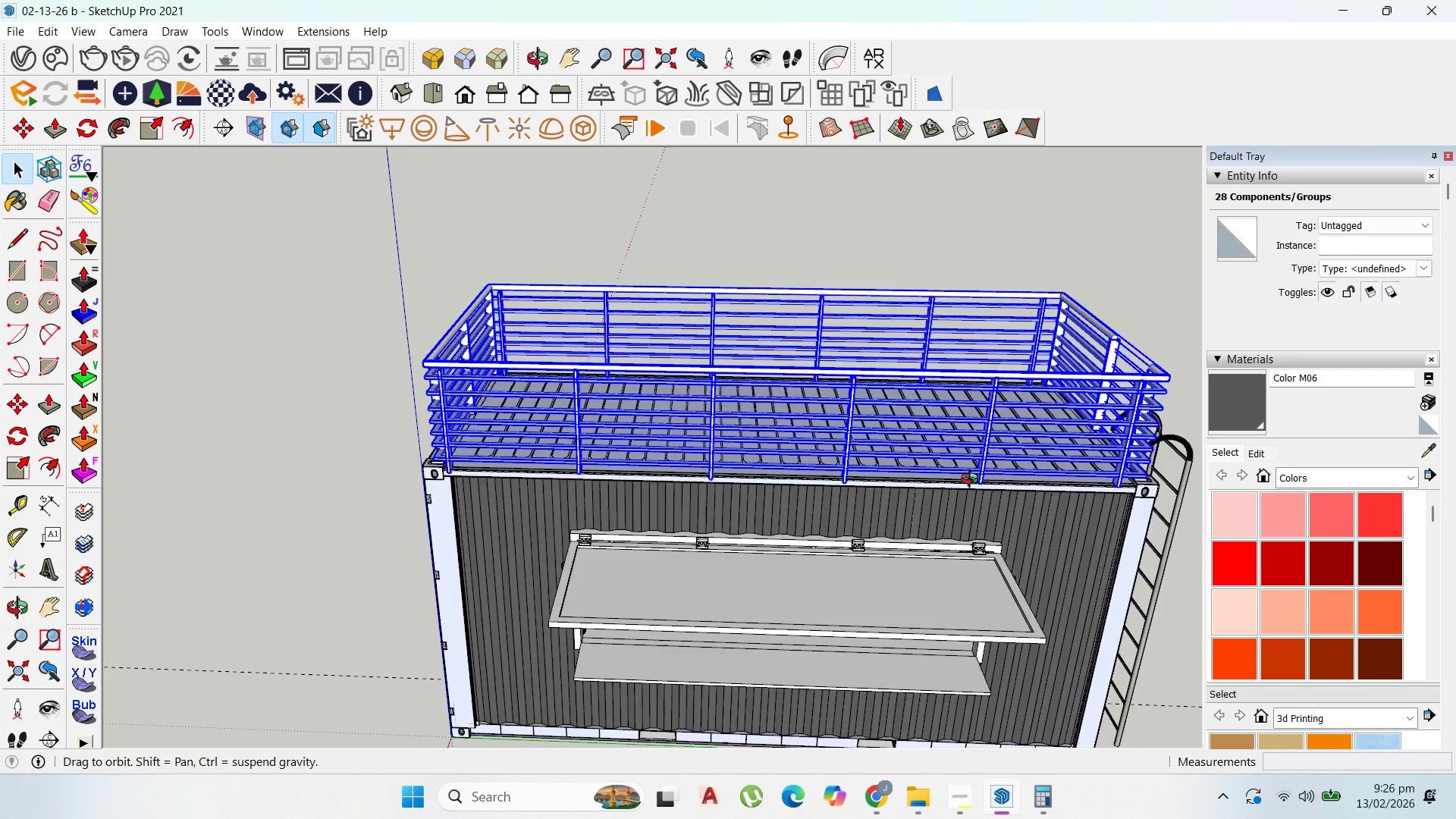 
key(Shift+ShiftLeft)
 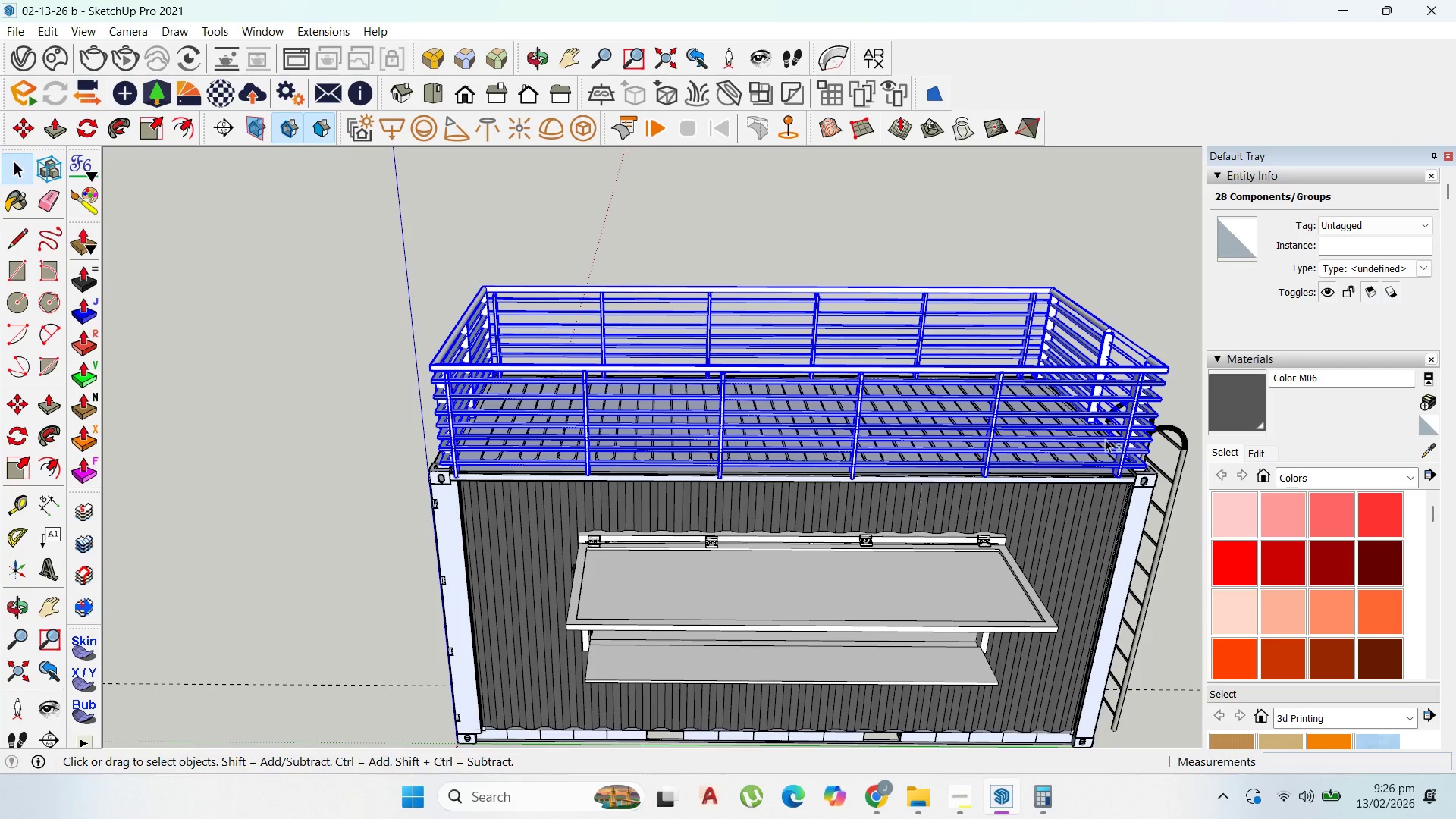 
key(Shift+ShiftLeft)
 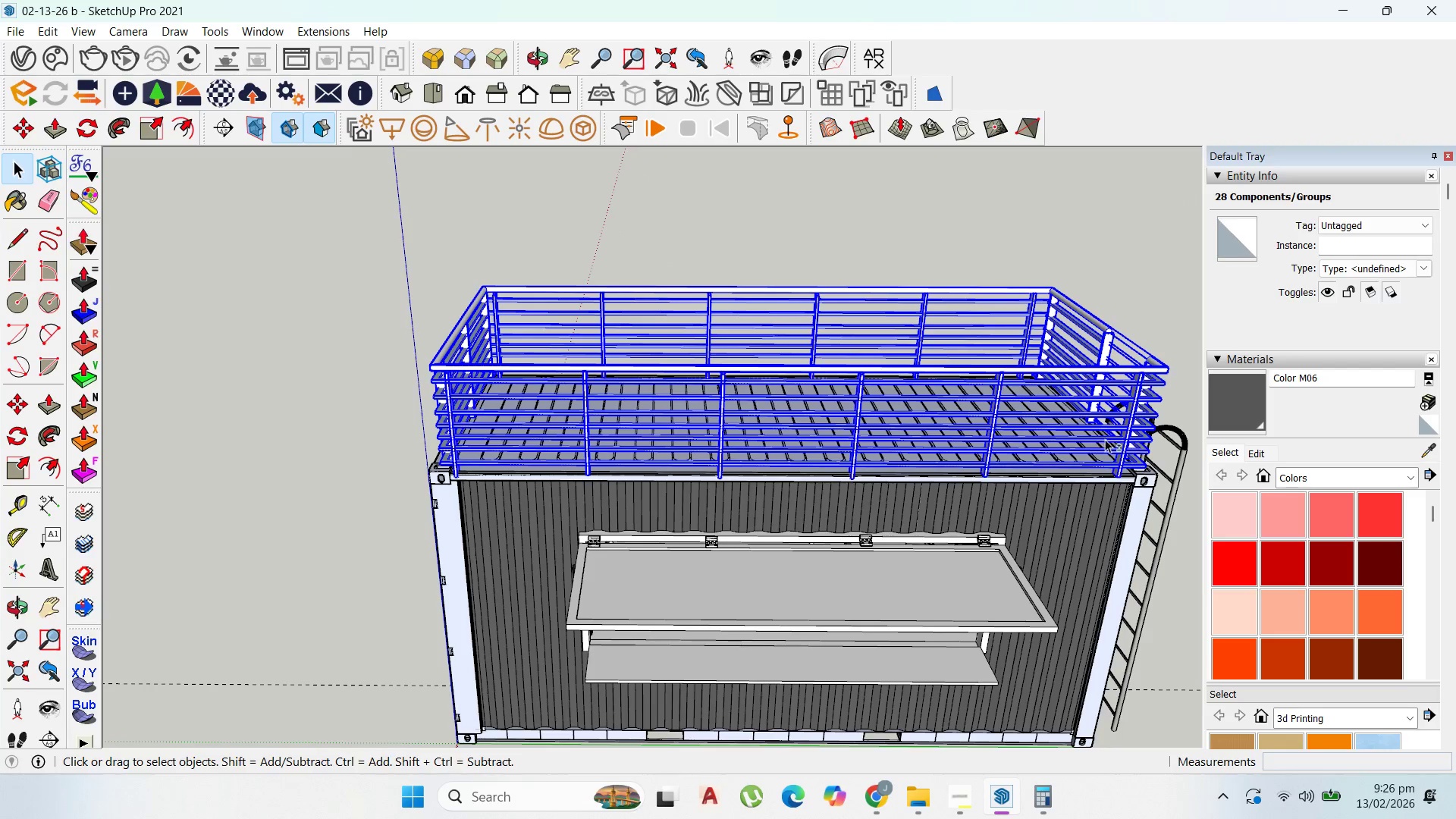 
key(Shift+ShiftLeft)
 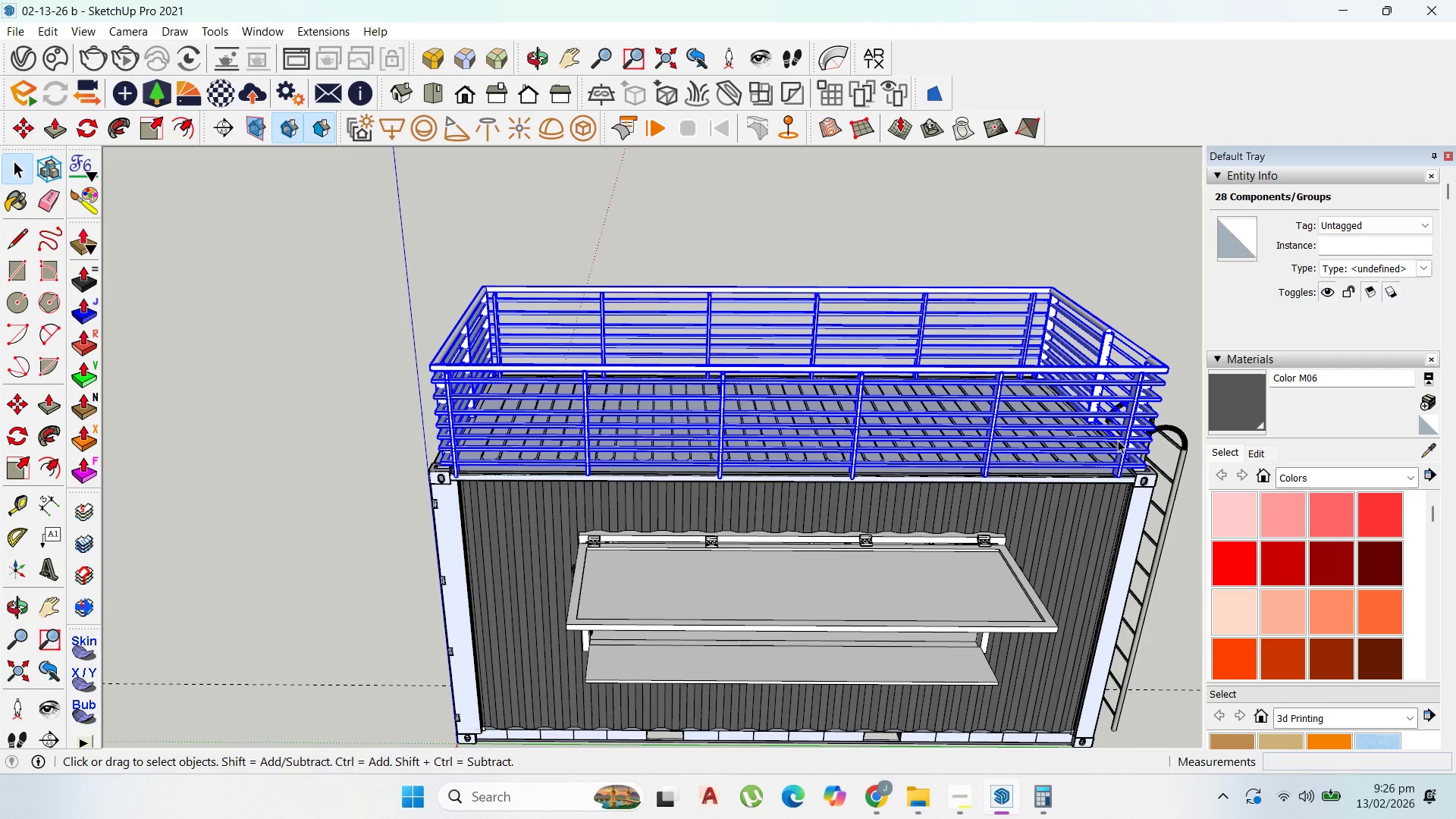 
key(Shift+ShiftLeft)
 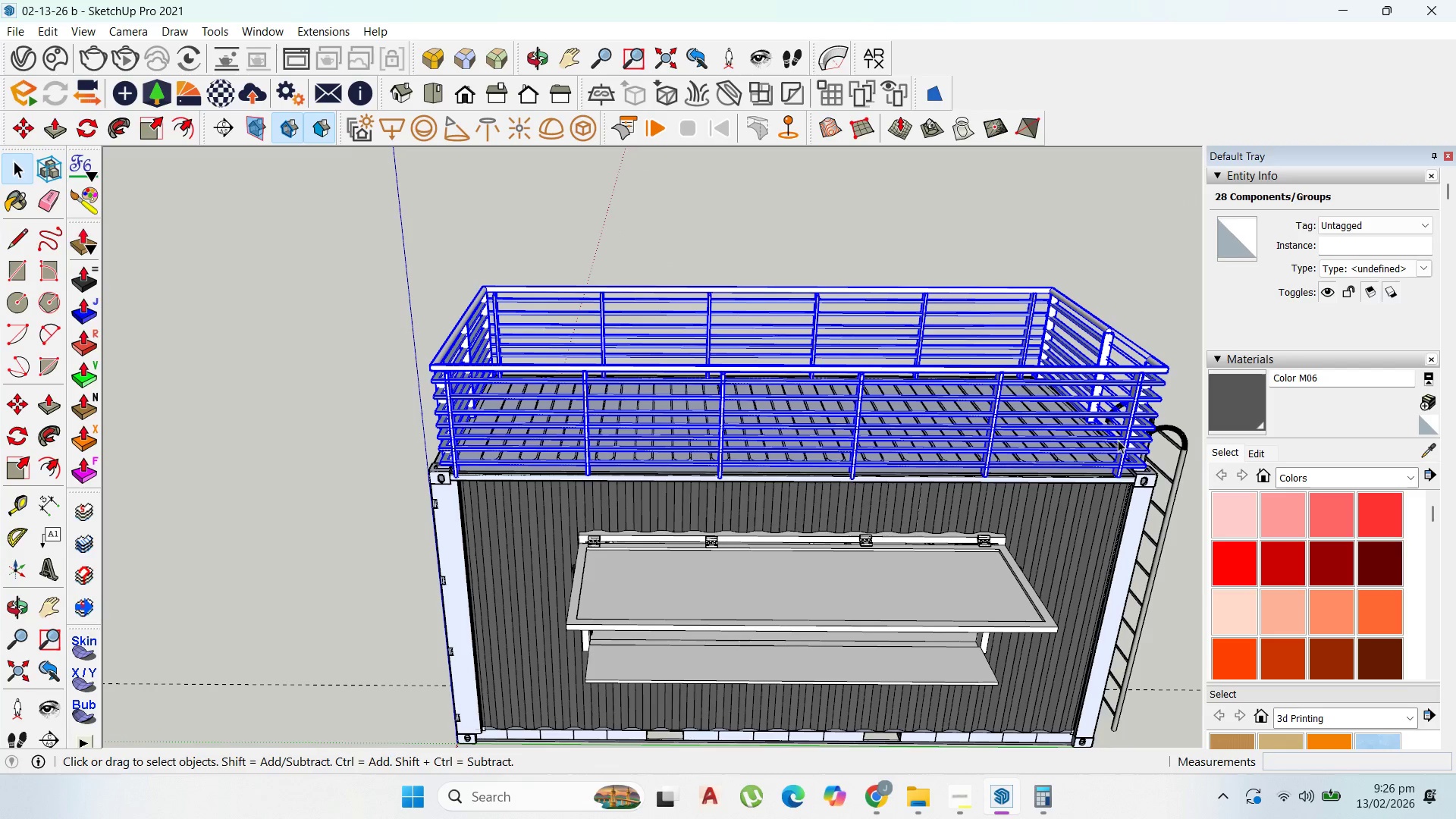 
key(Shift+ShiftLeft)
 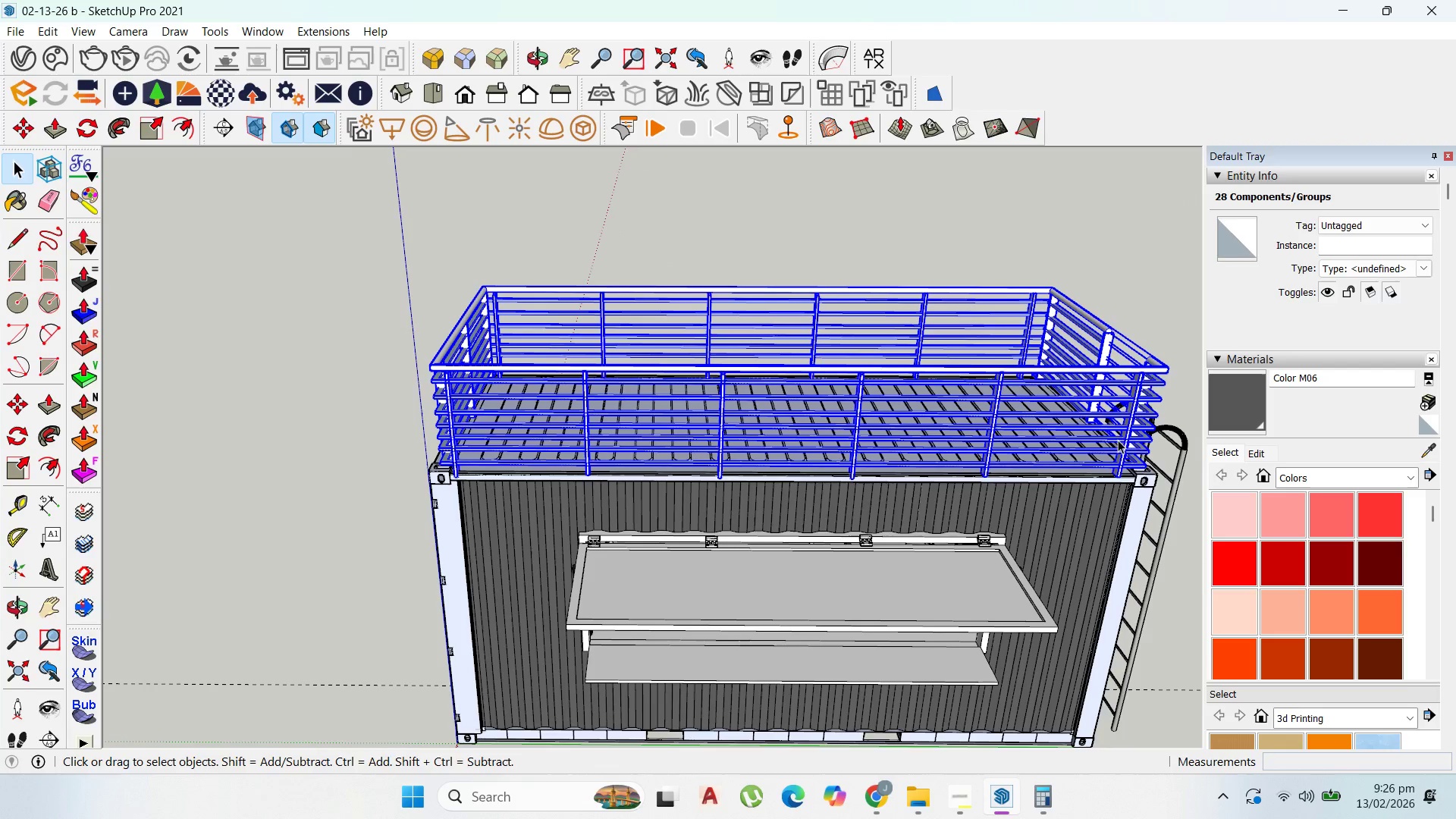 
key(Shift+ShiftLeft)
 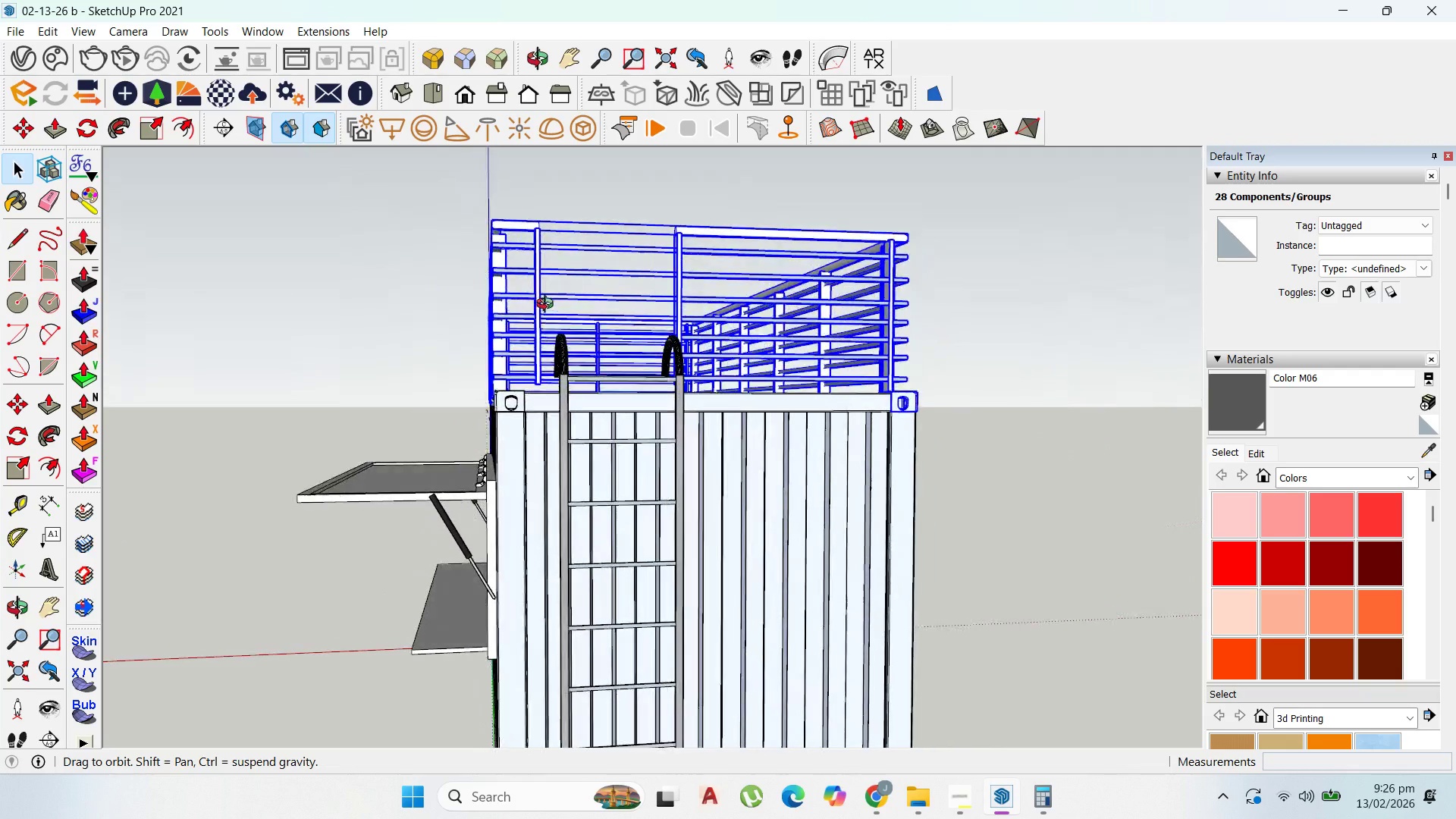 
scroll: coordinate [705, 538], scroll_direction: up, amount: 6.0
 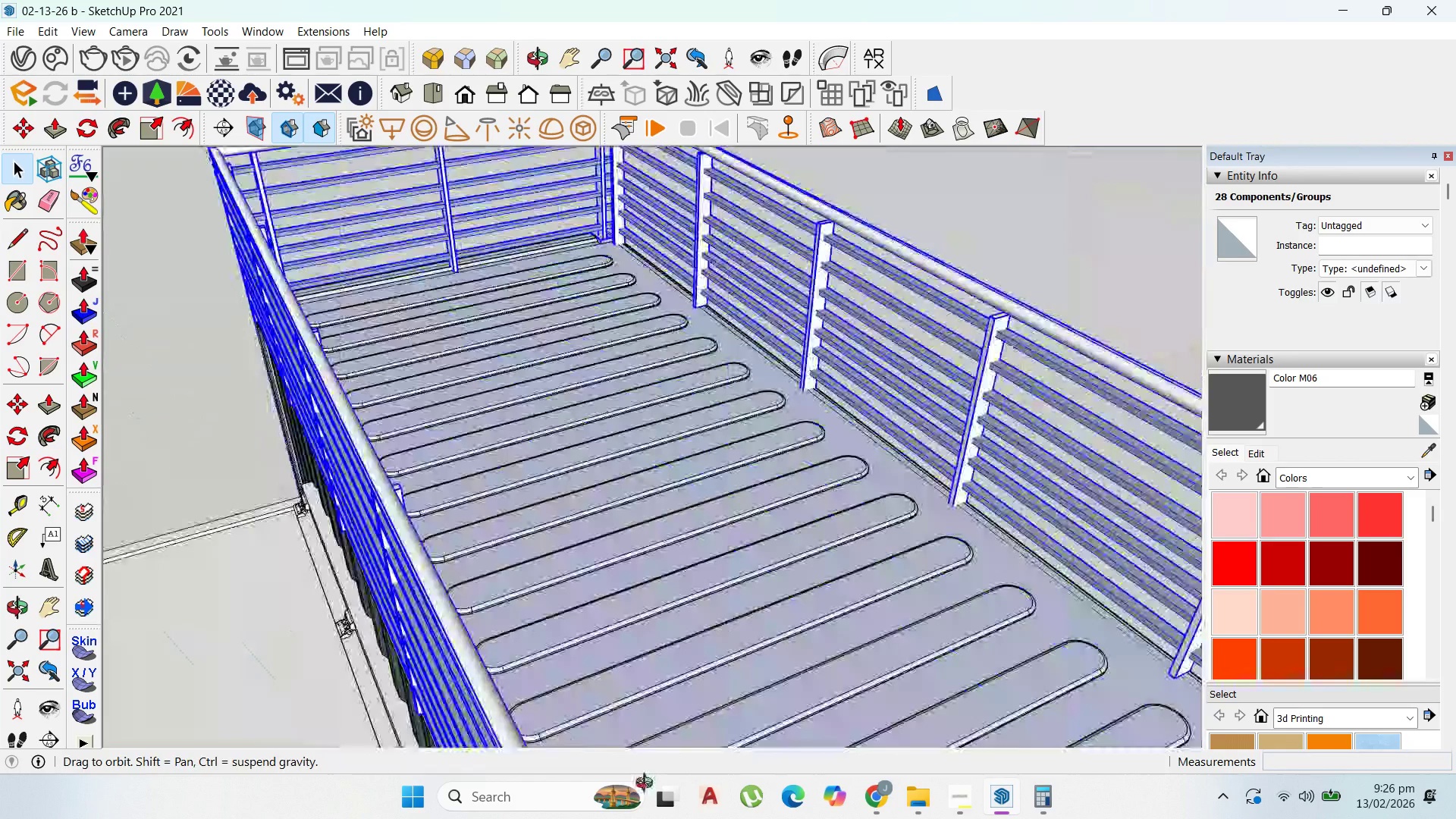 
hold_key(key=ShiftLeft, duration=0.83)
left_click([686, 522])
 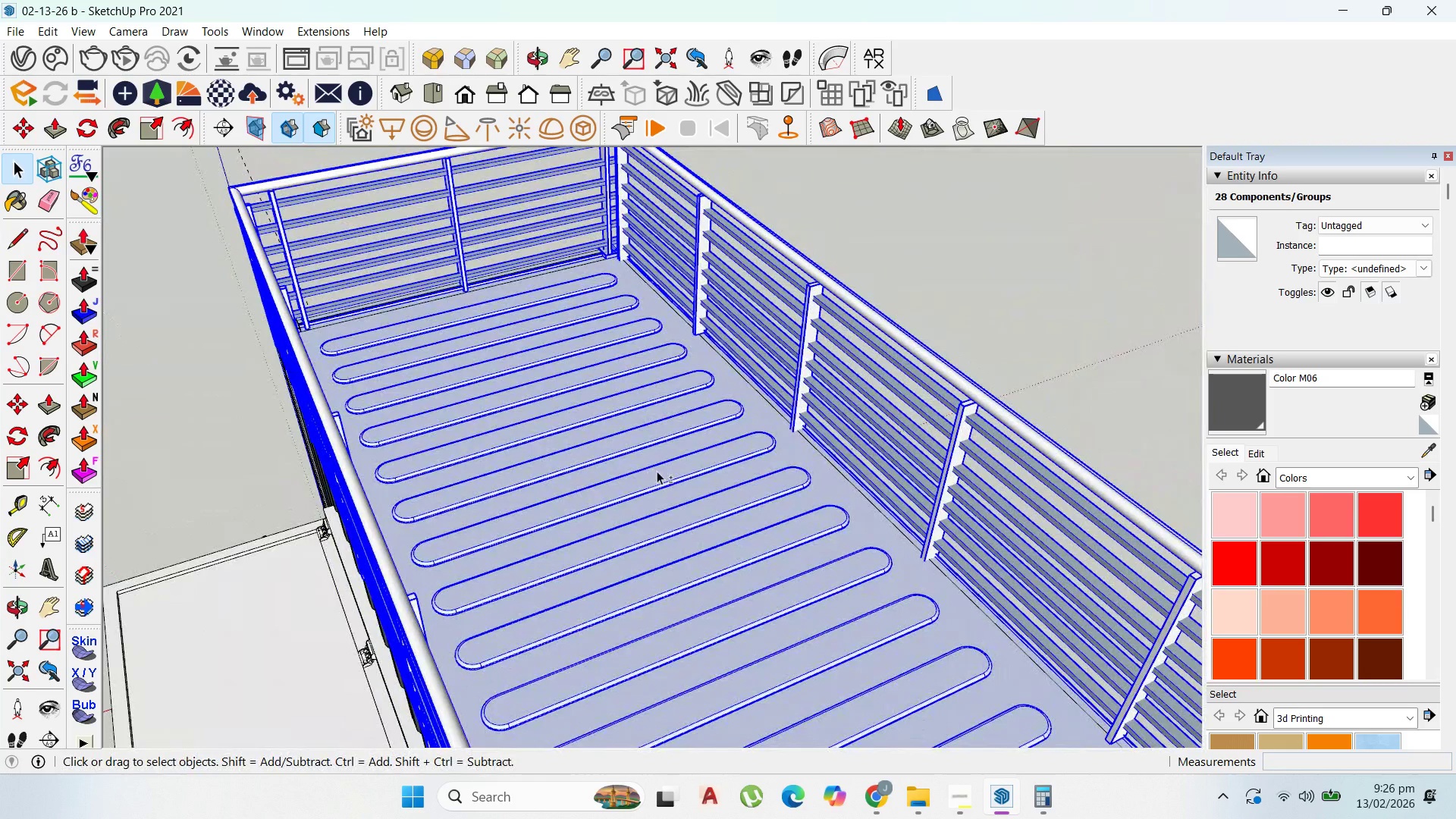 
scroll: coordinate [664, 463], scroll_direction: down, amount: 6.0
 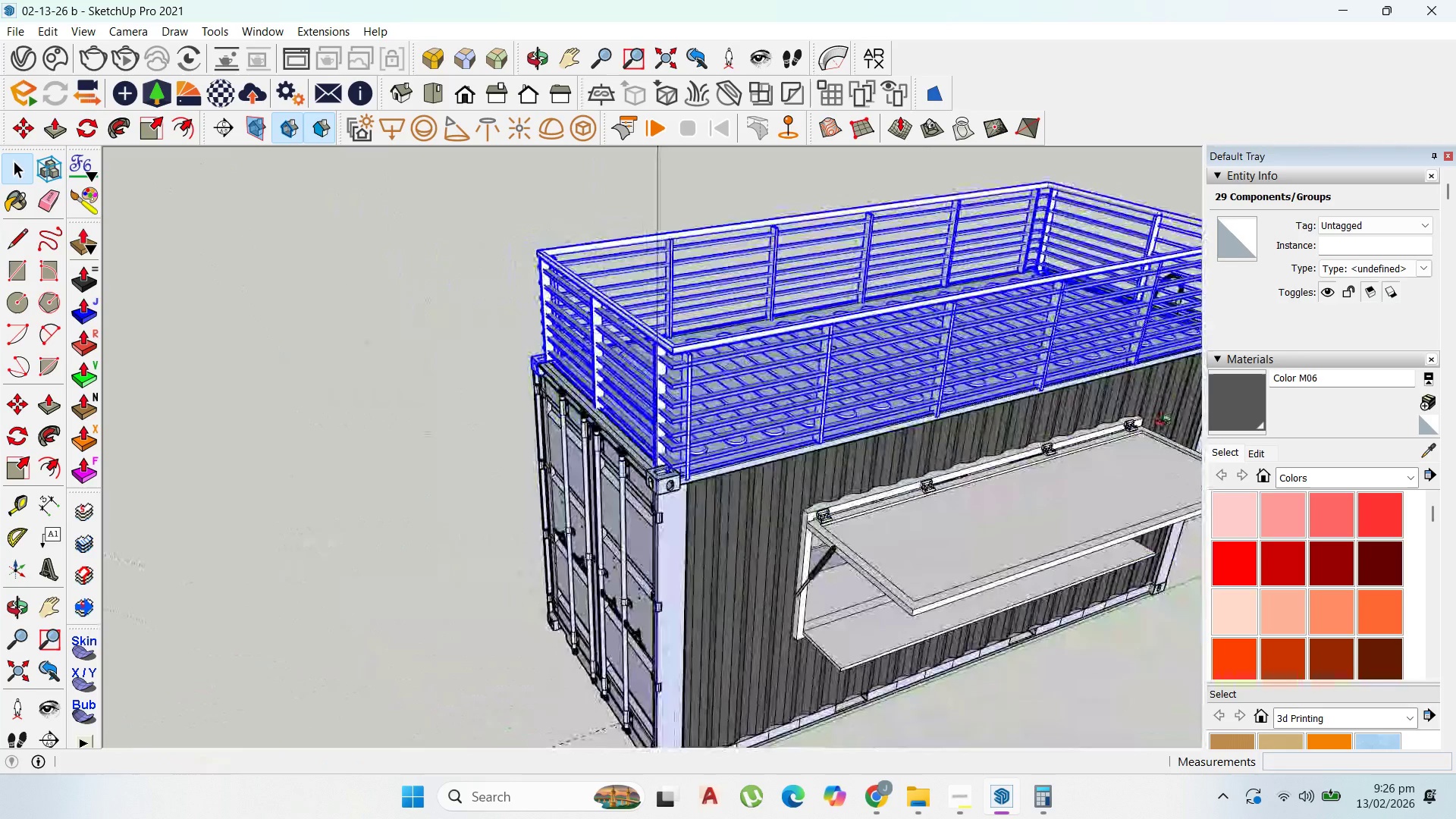 
scroll: coordinate [938, 409], scroll_direction: up, amount: 1.0
 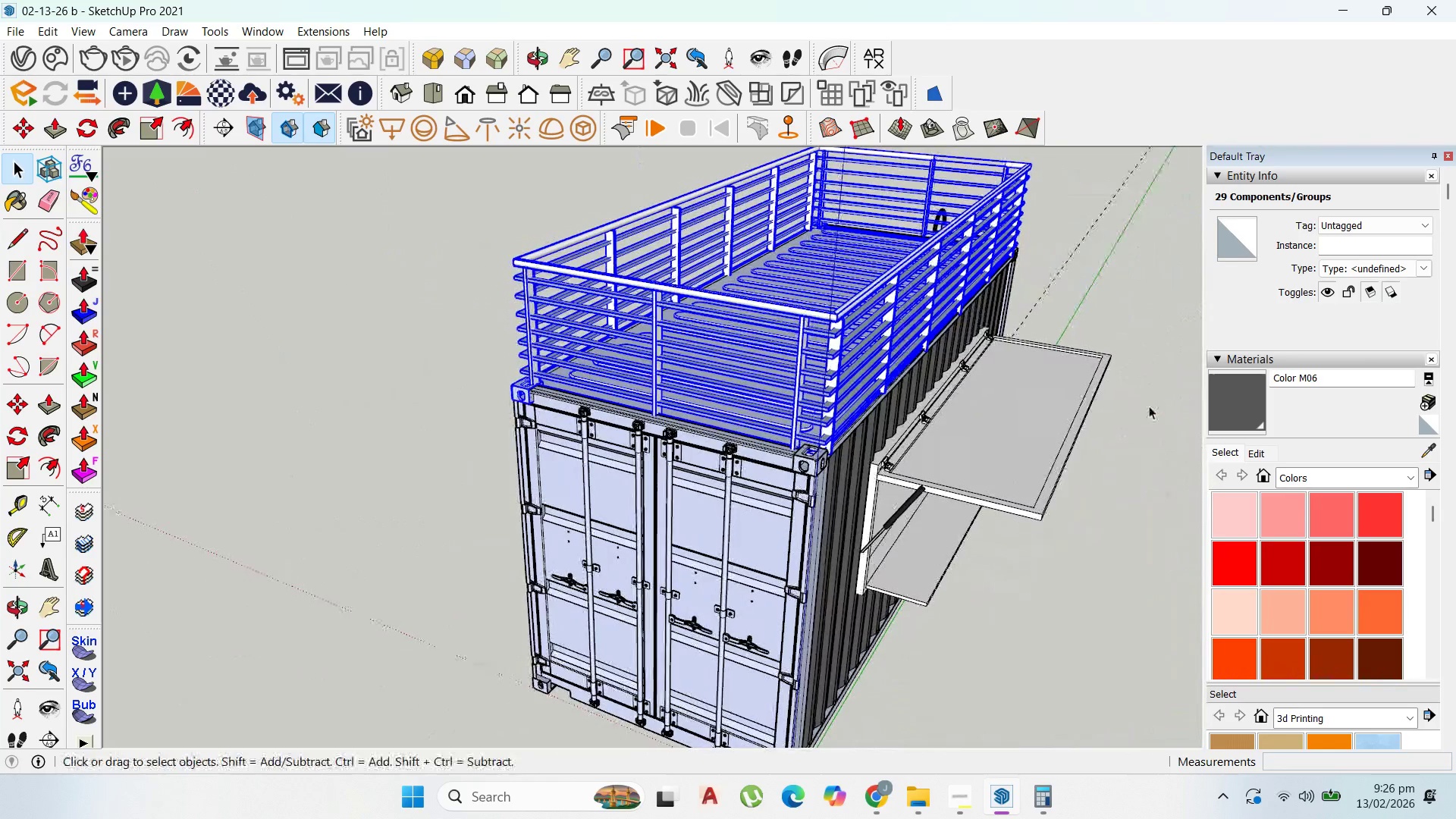 
scroll: coordinate [898, 342], scroll_direction: down, amount: 1.0
 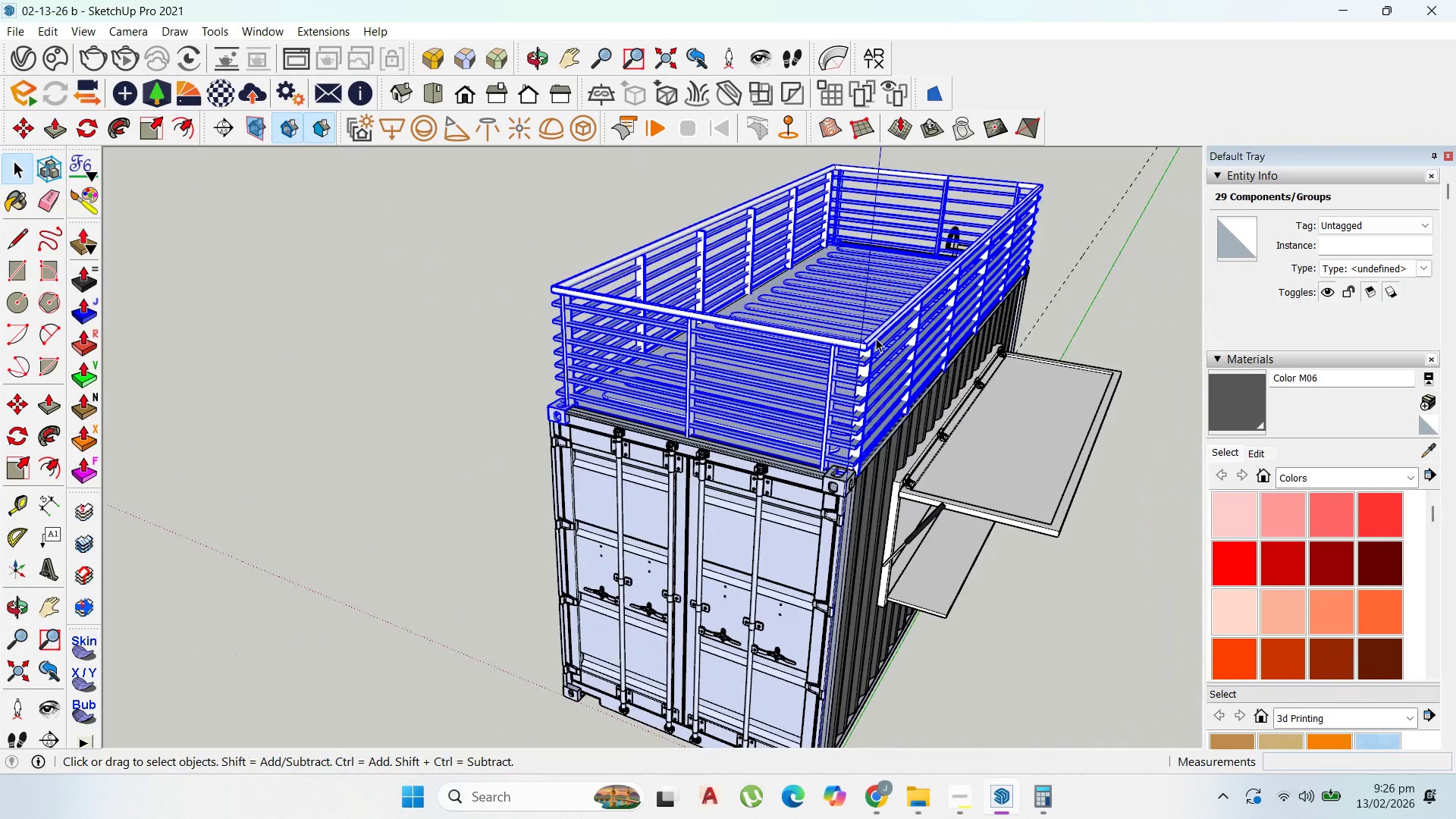 
hold_key(key=ShiftLeft, duration=1.17)
left_click([564, 416])
 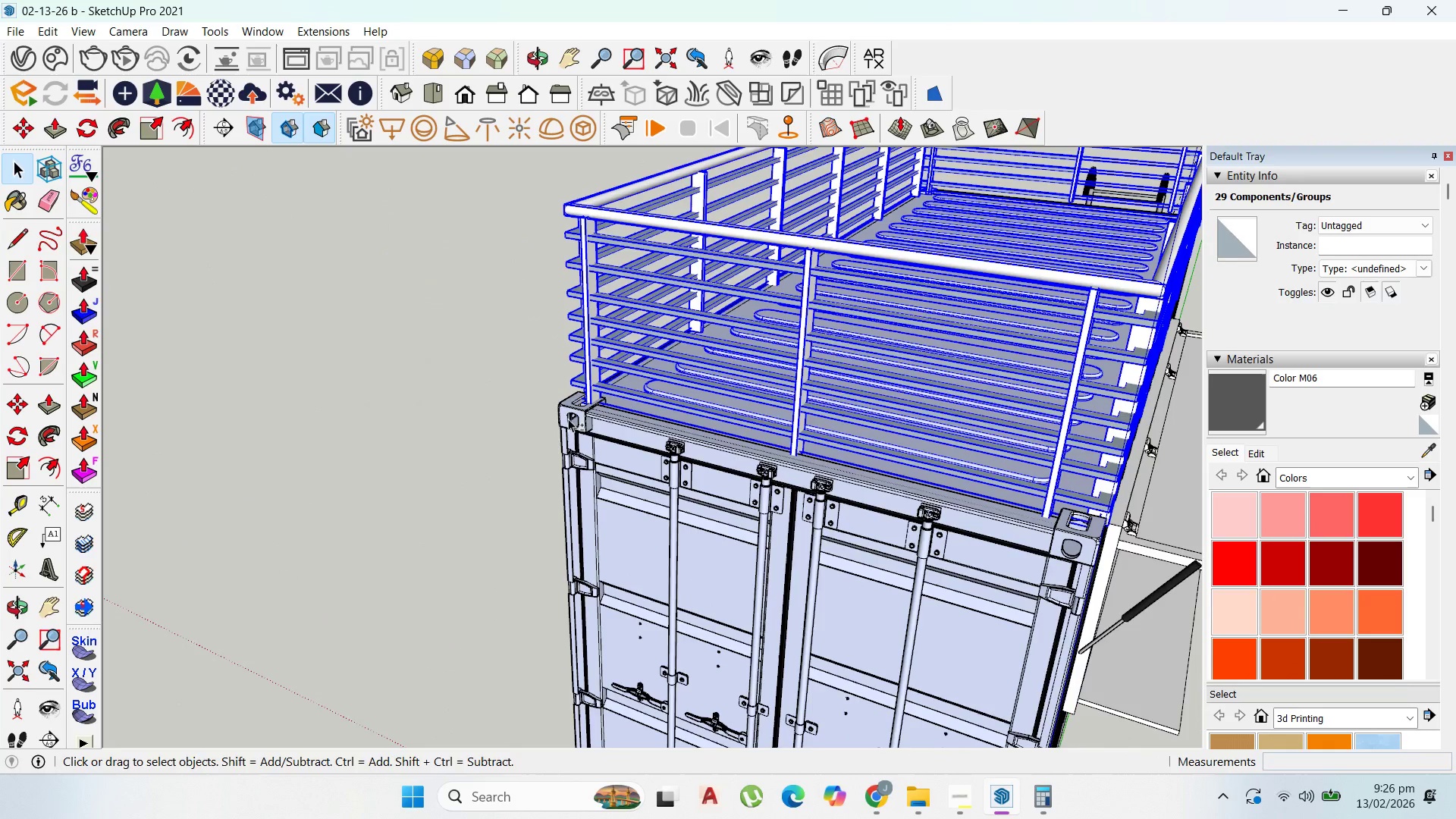 
scroll: coordinate [582, 421], scroll_direction: up, amount: 5.0
 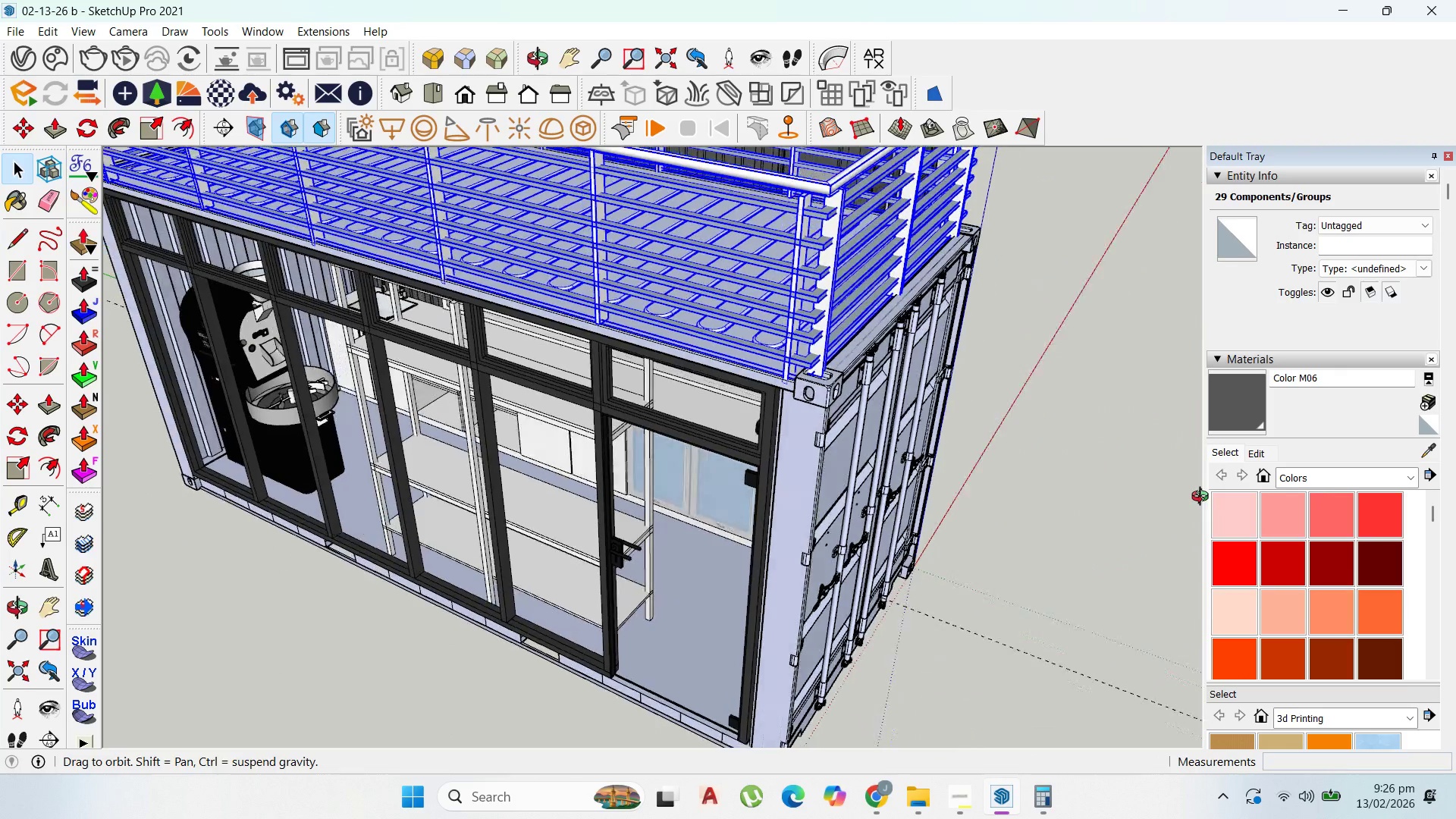 
hold_key(key=ShiftLeft, duration=0.78)
left_click([494, 331])
 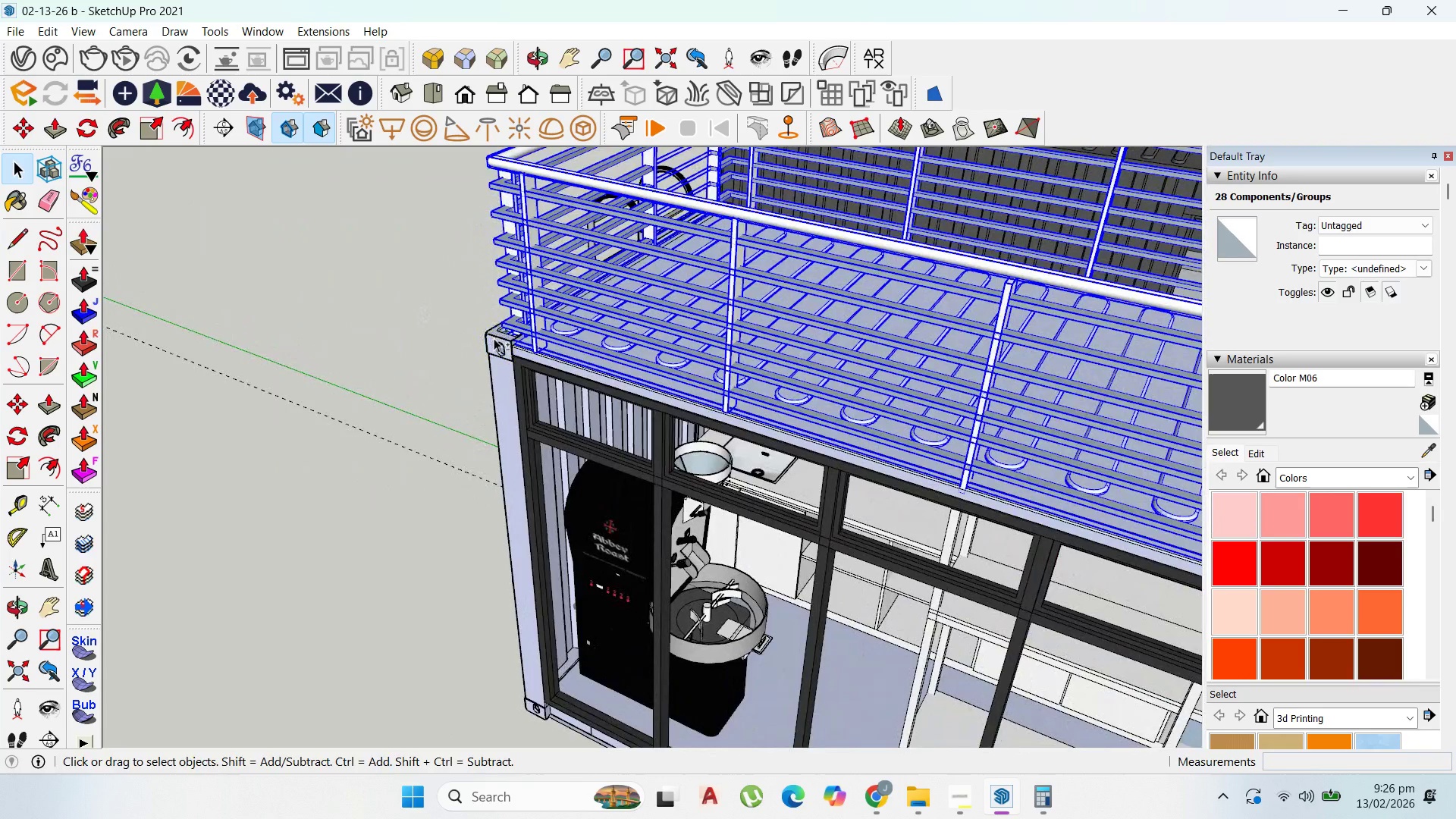 
scroll: coordinate [686, 380], scroll_direction: up, amount: 6.0
 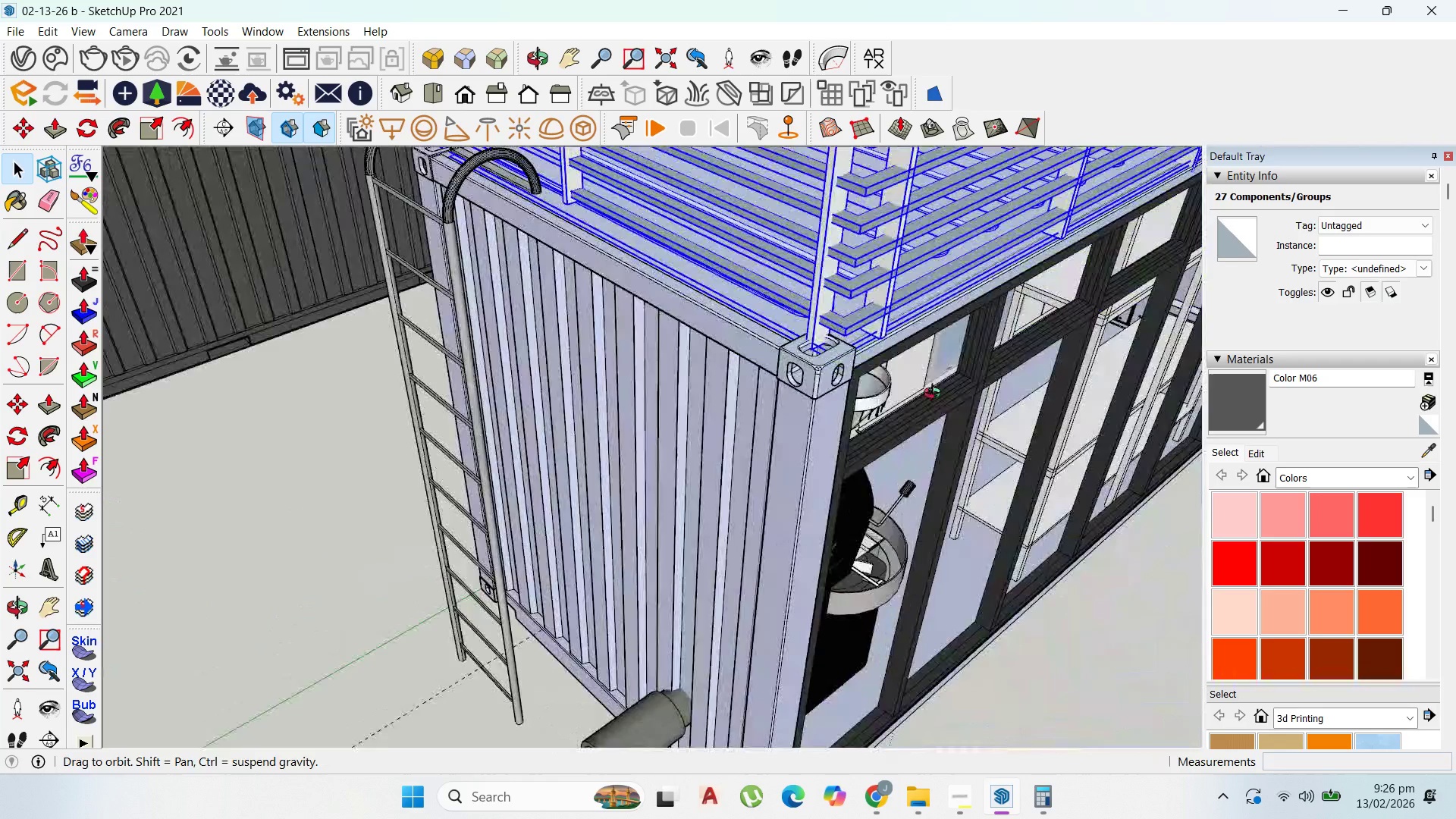 
scroll: coordinate [924, 416], scroll_direction: down, amount: 7.0
 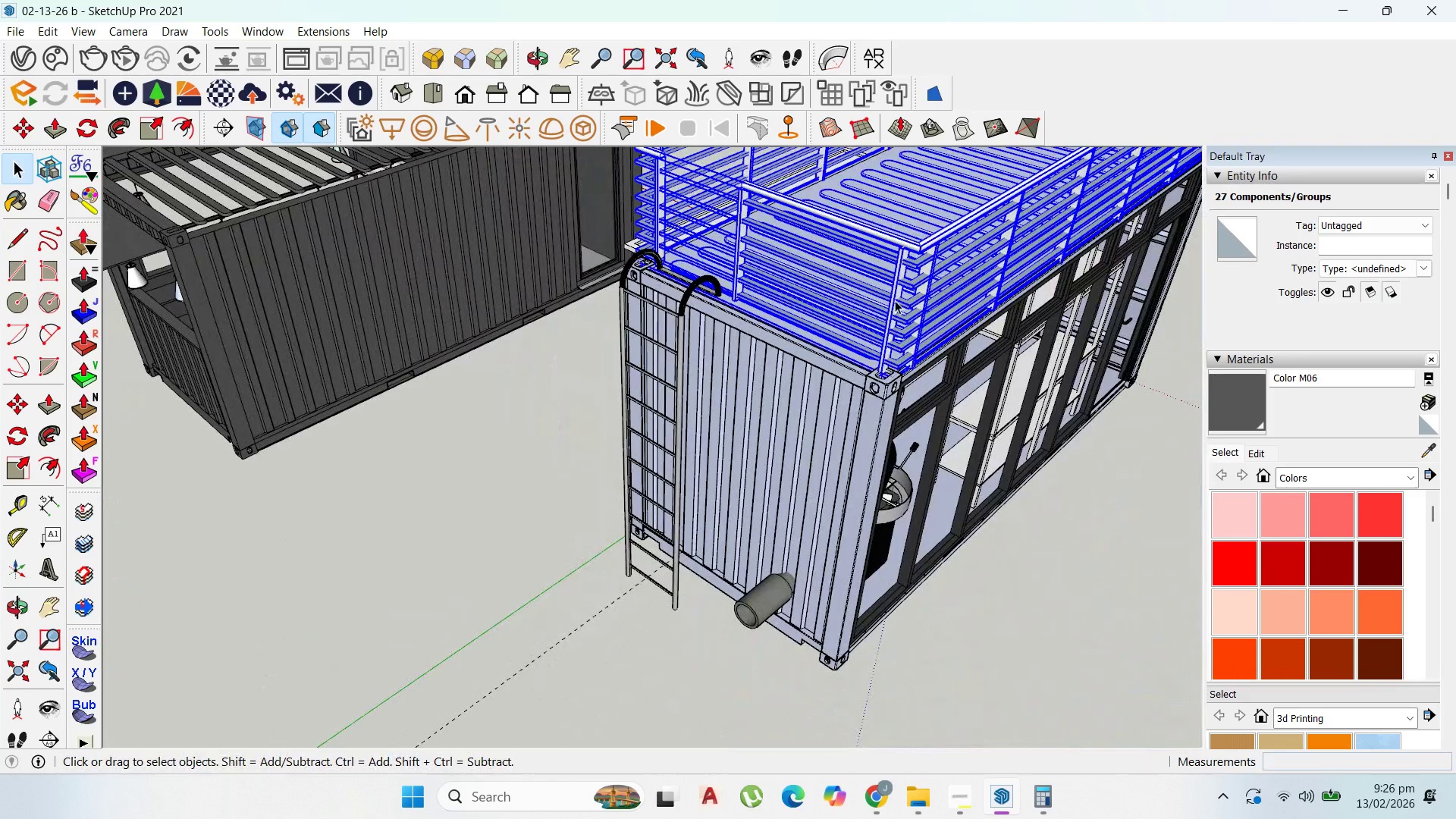 
scroll: coordinate [893, 300], scroll_direction: up, amount: 1.0
 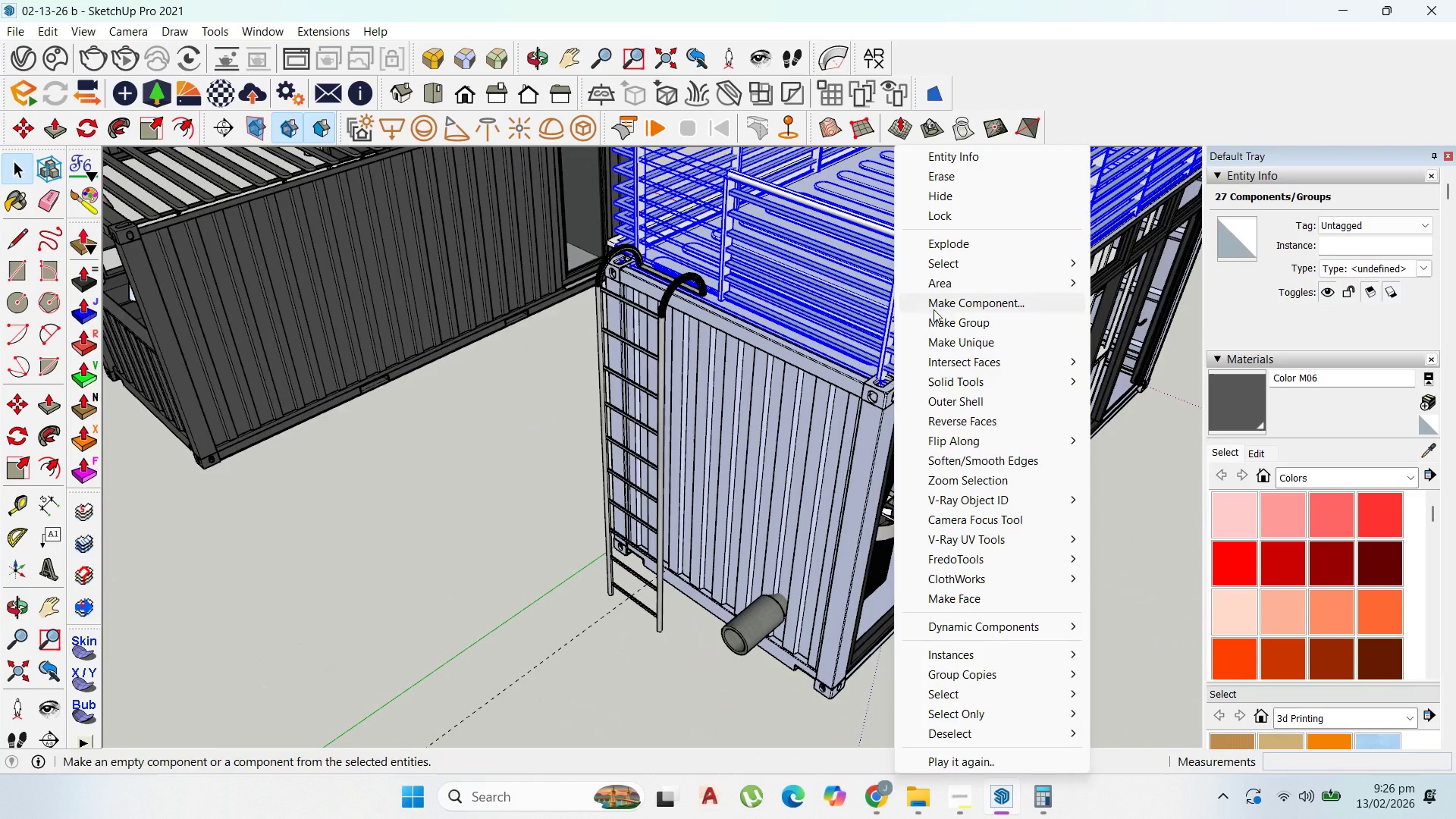 
left_click([947, 322])
 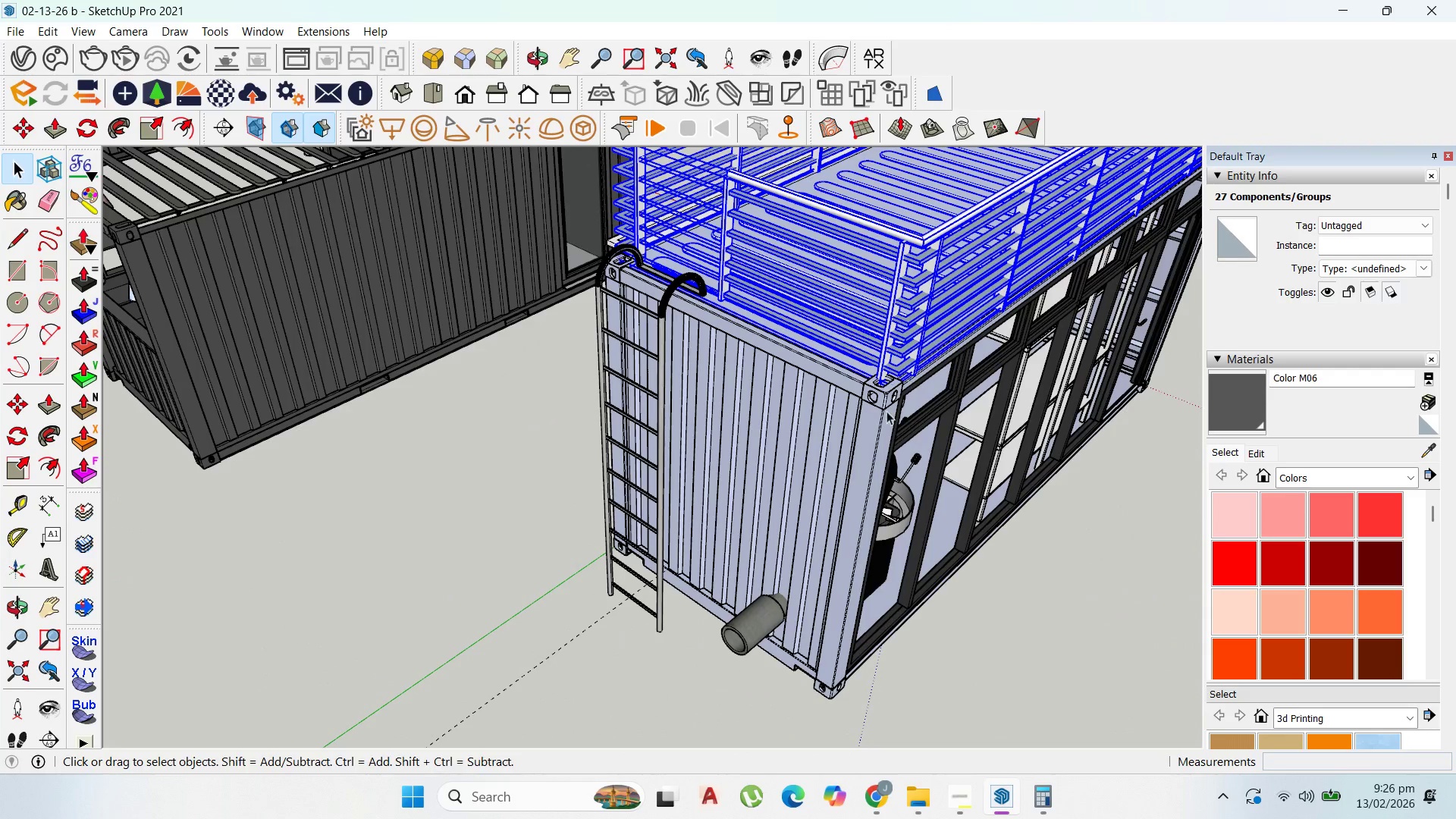 
left_click([529, 585])
 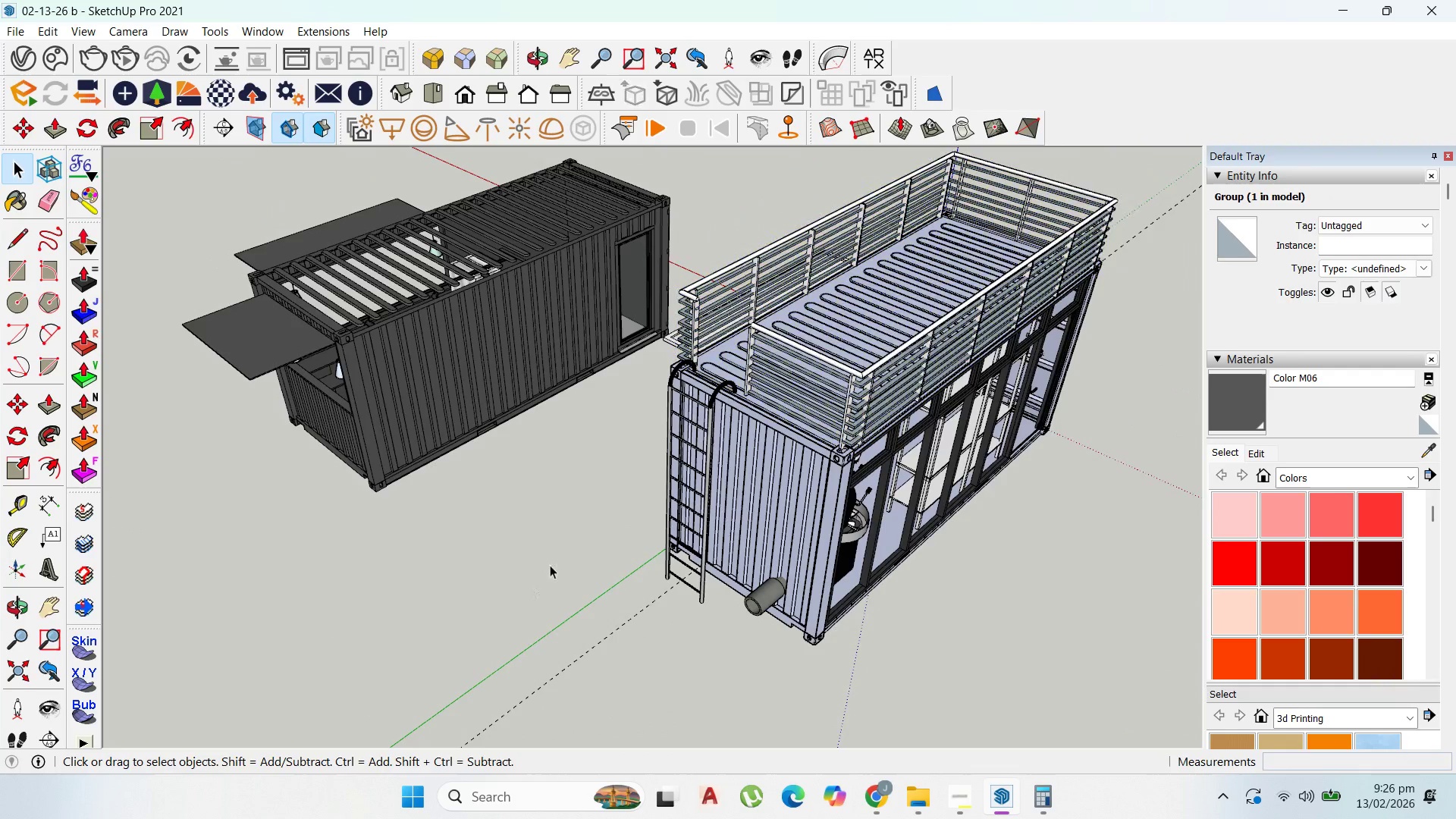 
scroll: coordinate [795, 533], scroll_direction: down, amount: 13.0
 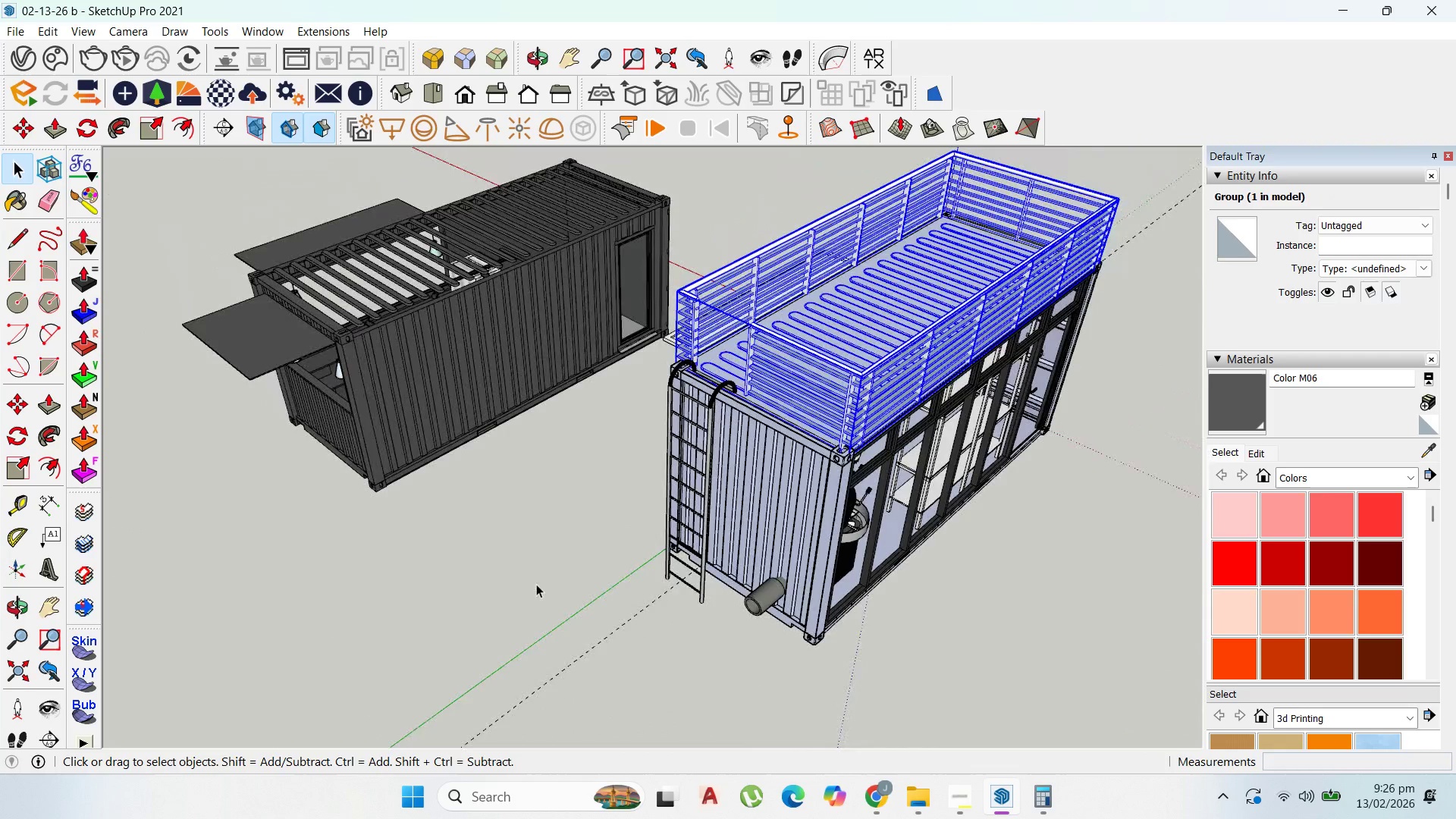 
scroll: coordinate [874, 324], scroll_direction: up, amount: 8.0
 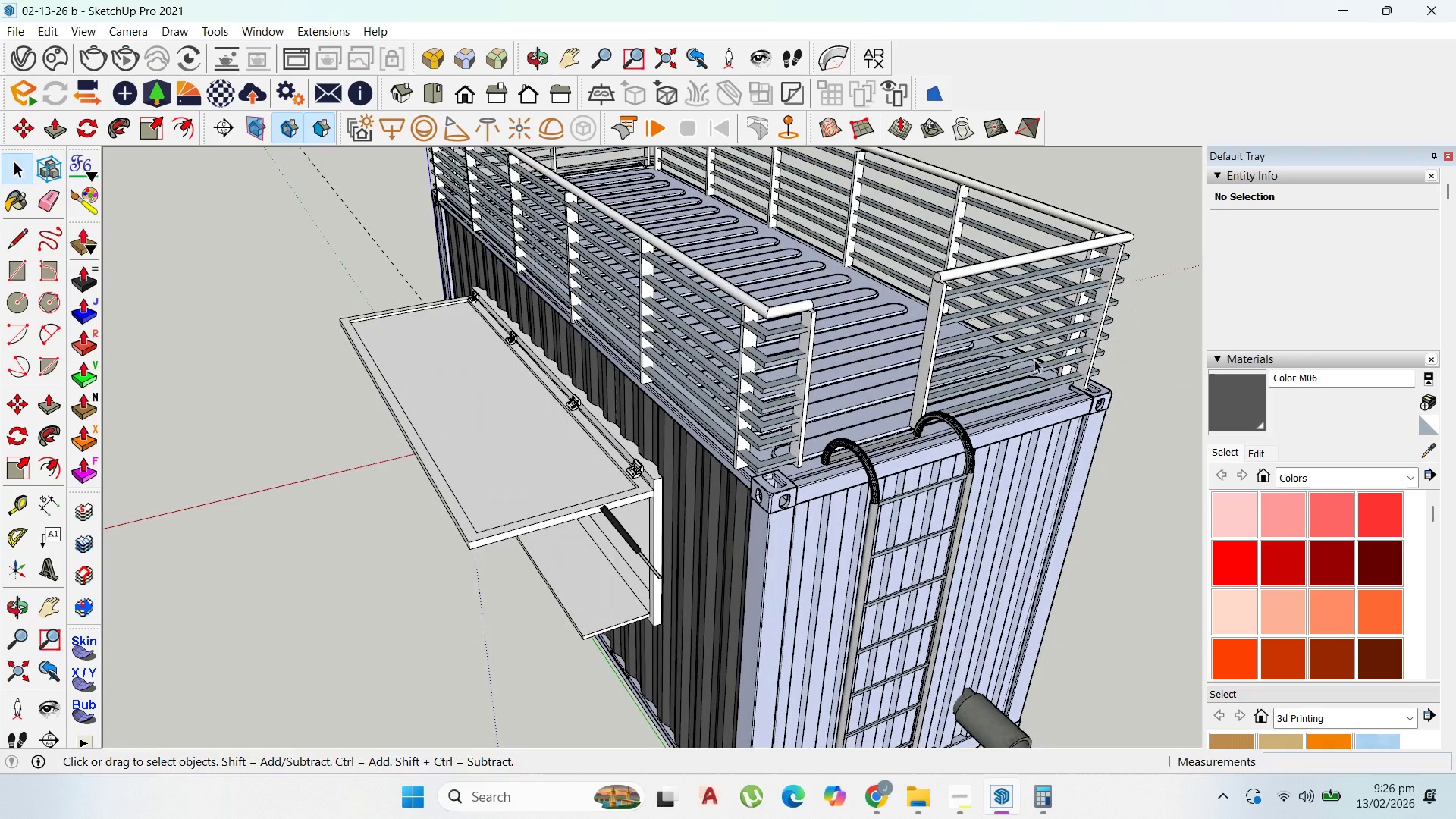 
scroll: coordinate [869, 375], scroll_direction: down, amount: 8.0
 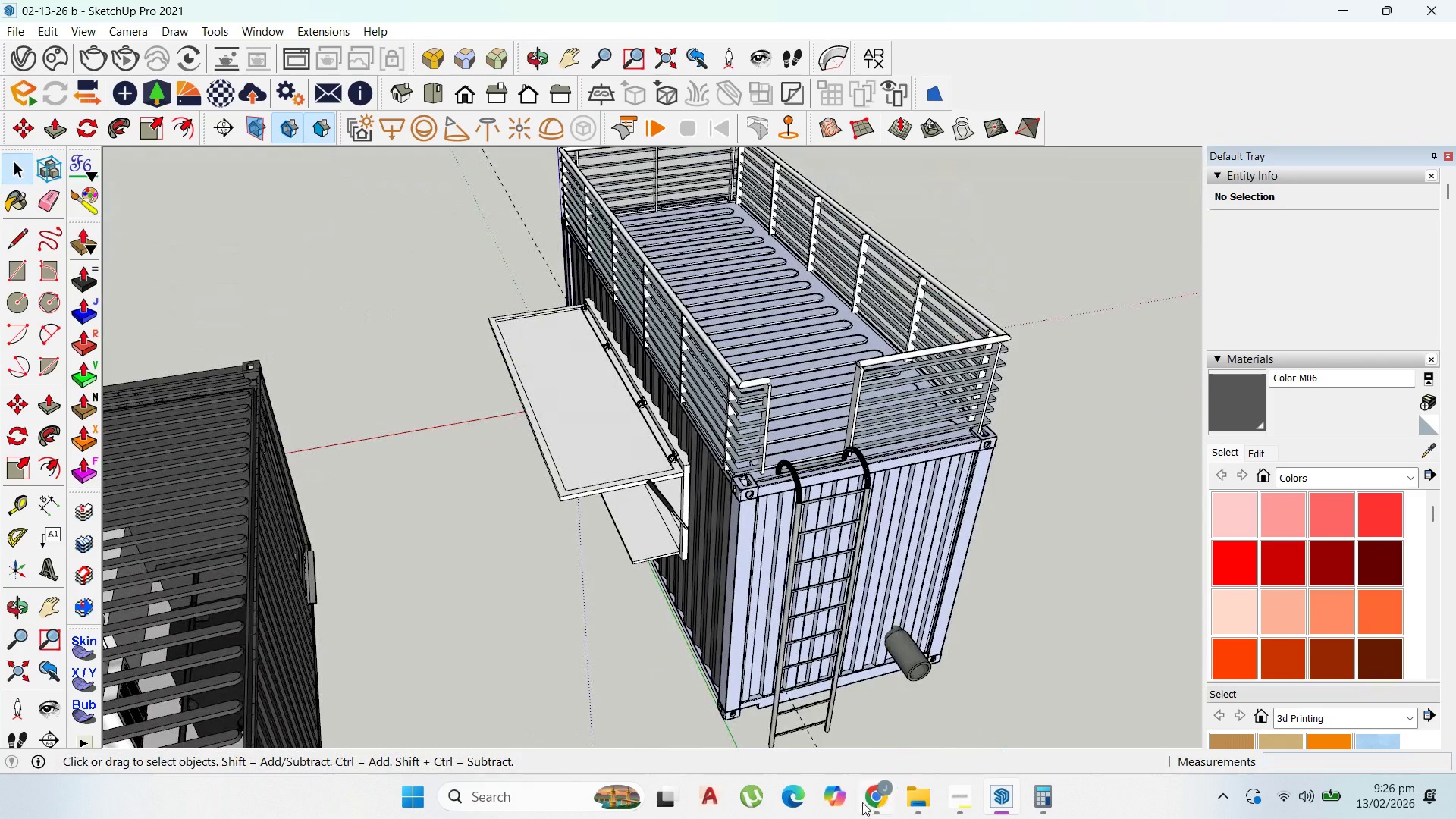 
left_click([877, 725])
 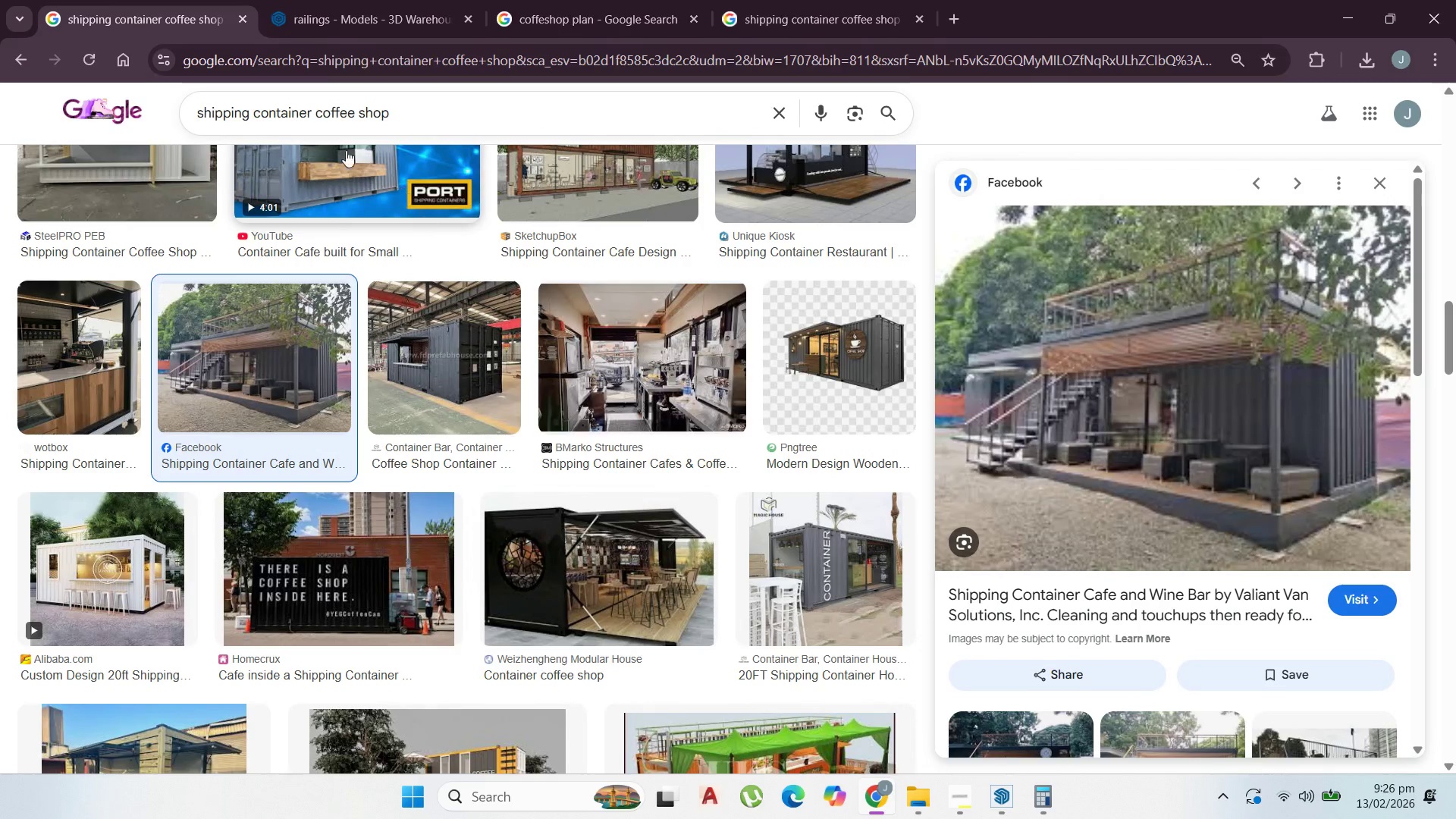 
left_click([373, 0])
 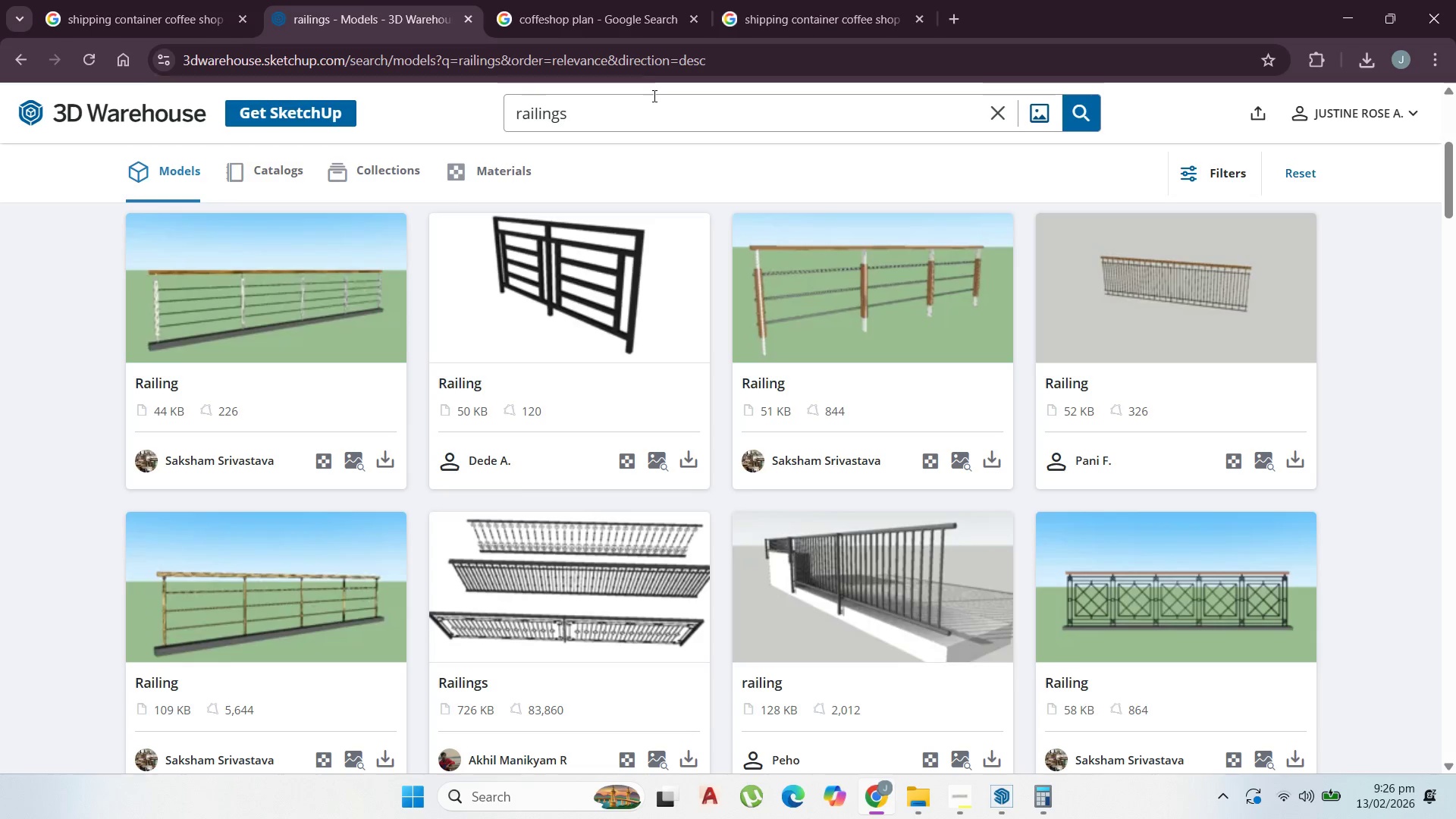 
left_click_drag(start_coordinate=[654, 103], to_coordinate=[385, 83])
 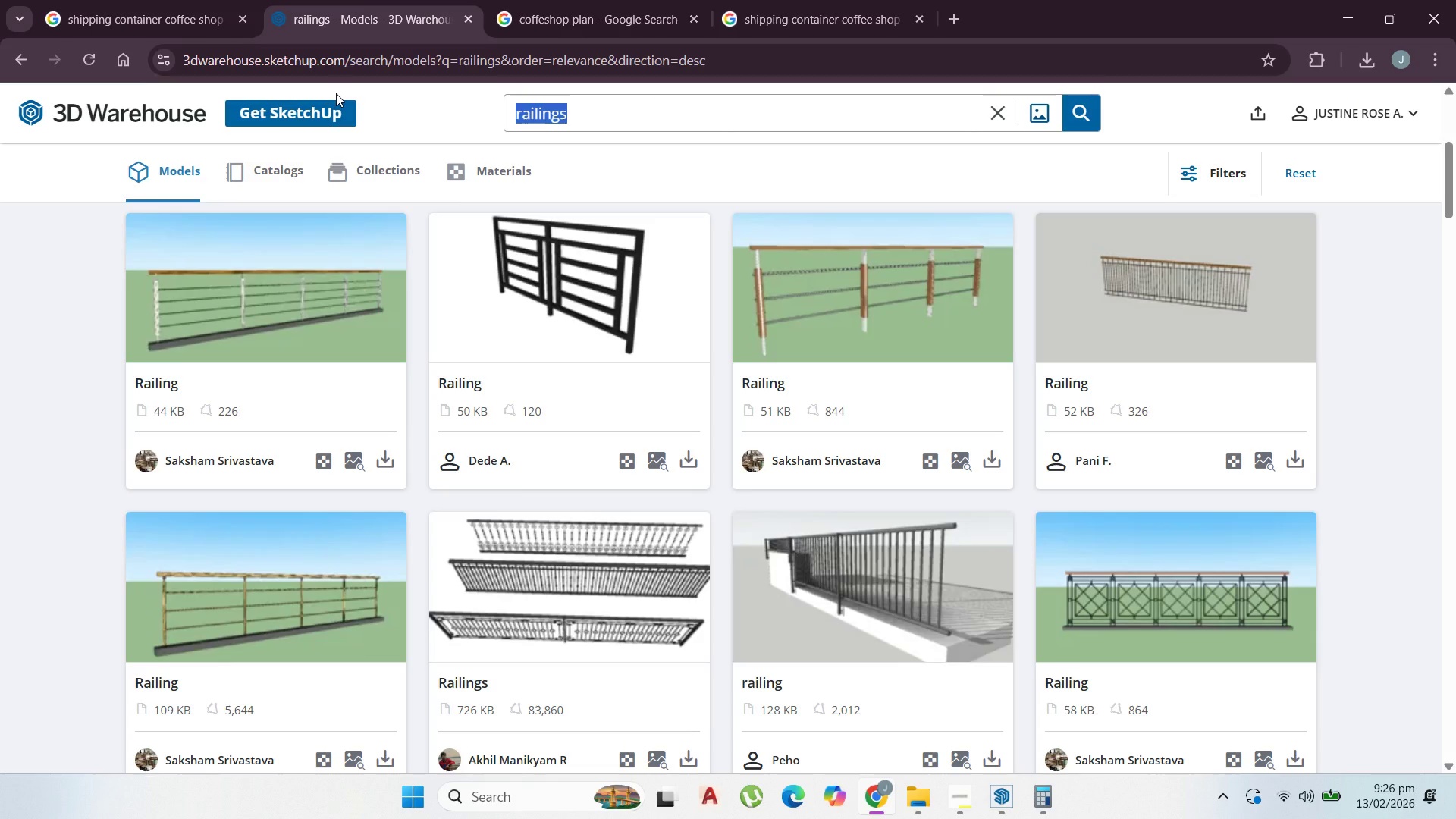 
type(chain)
 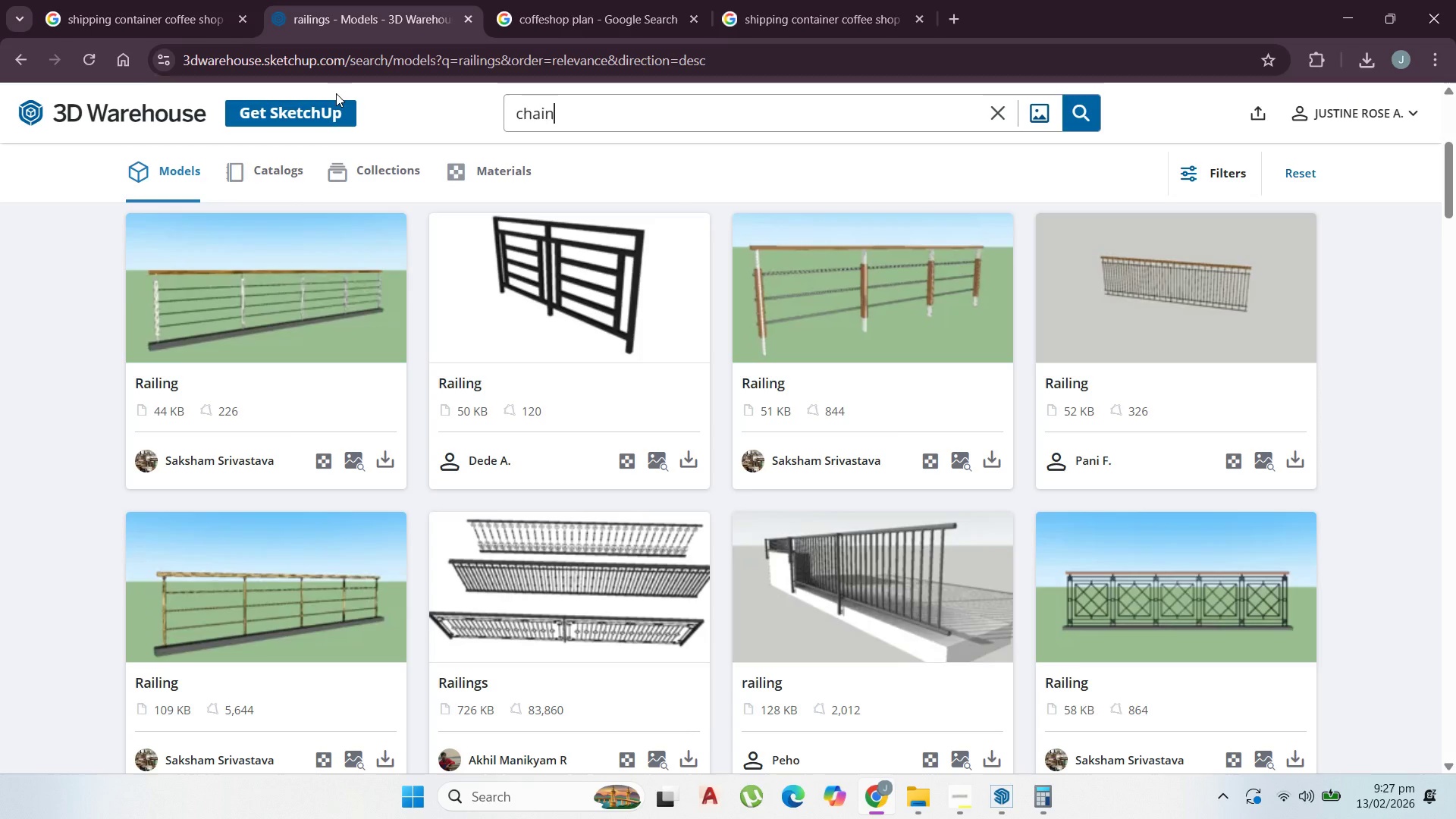 
key(Enter)
 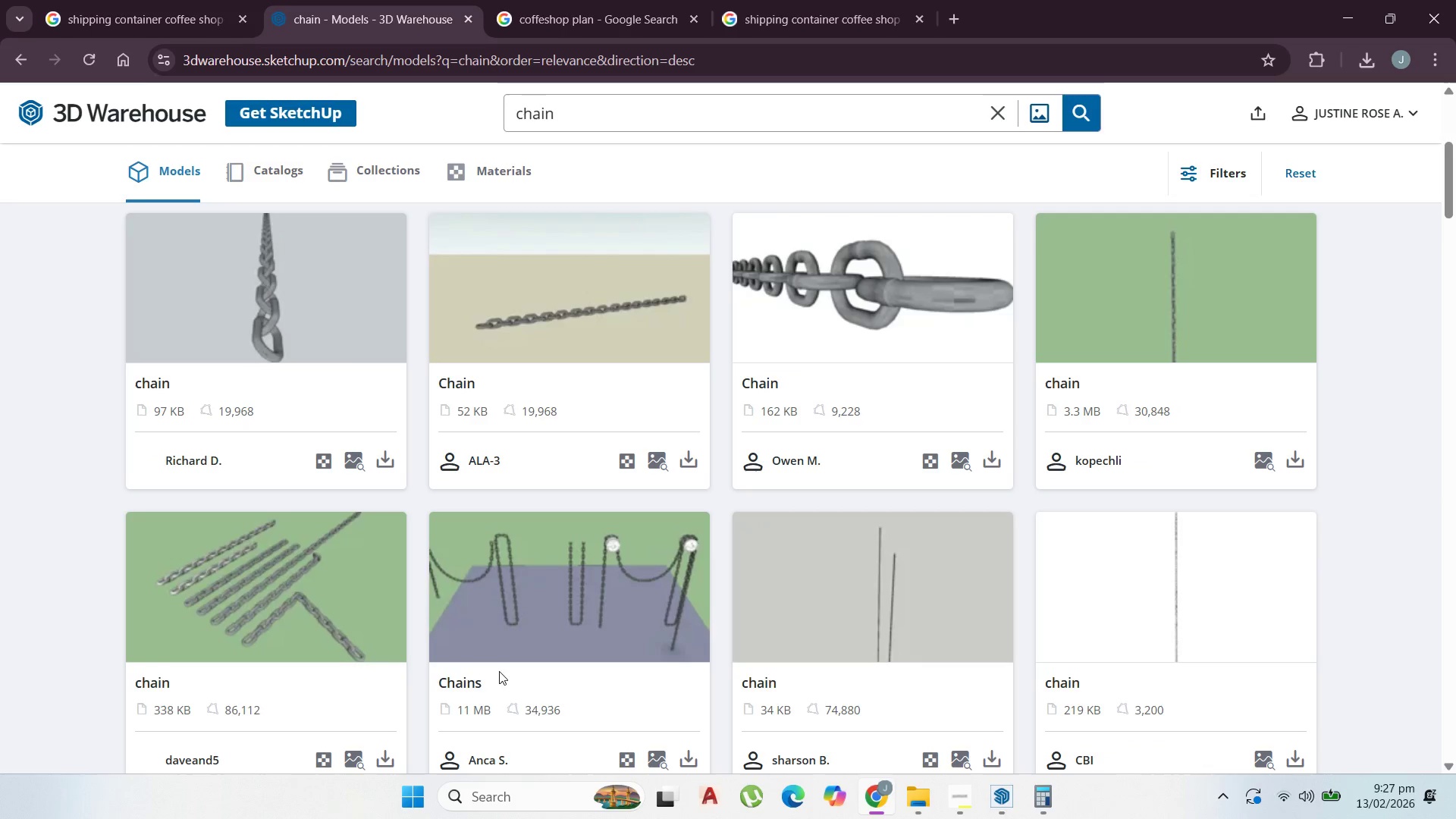 
wait(5.73)
 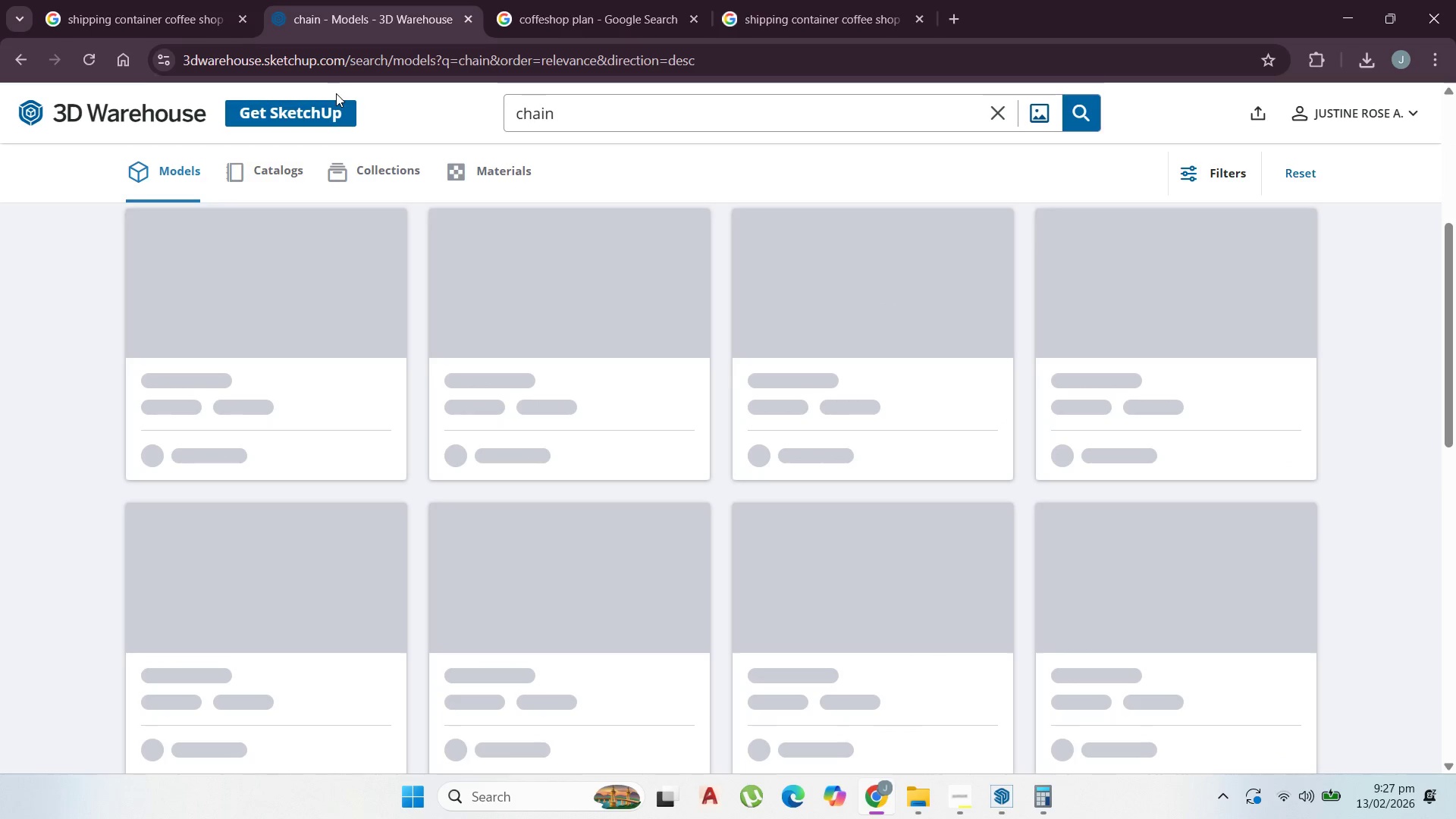 
left_click([684, 756])
 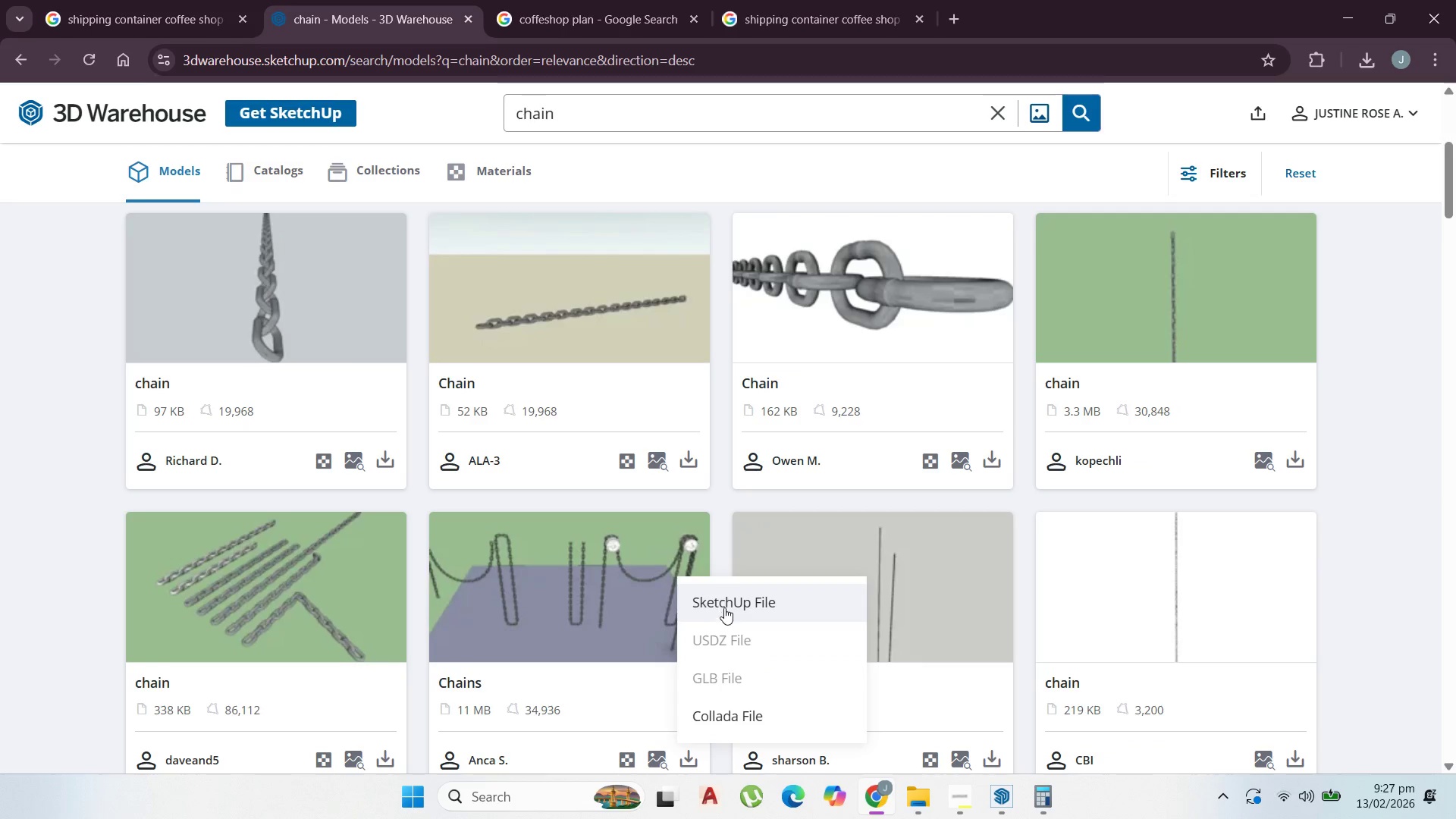 
left_click([726, 599])
 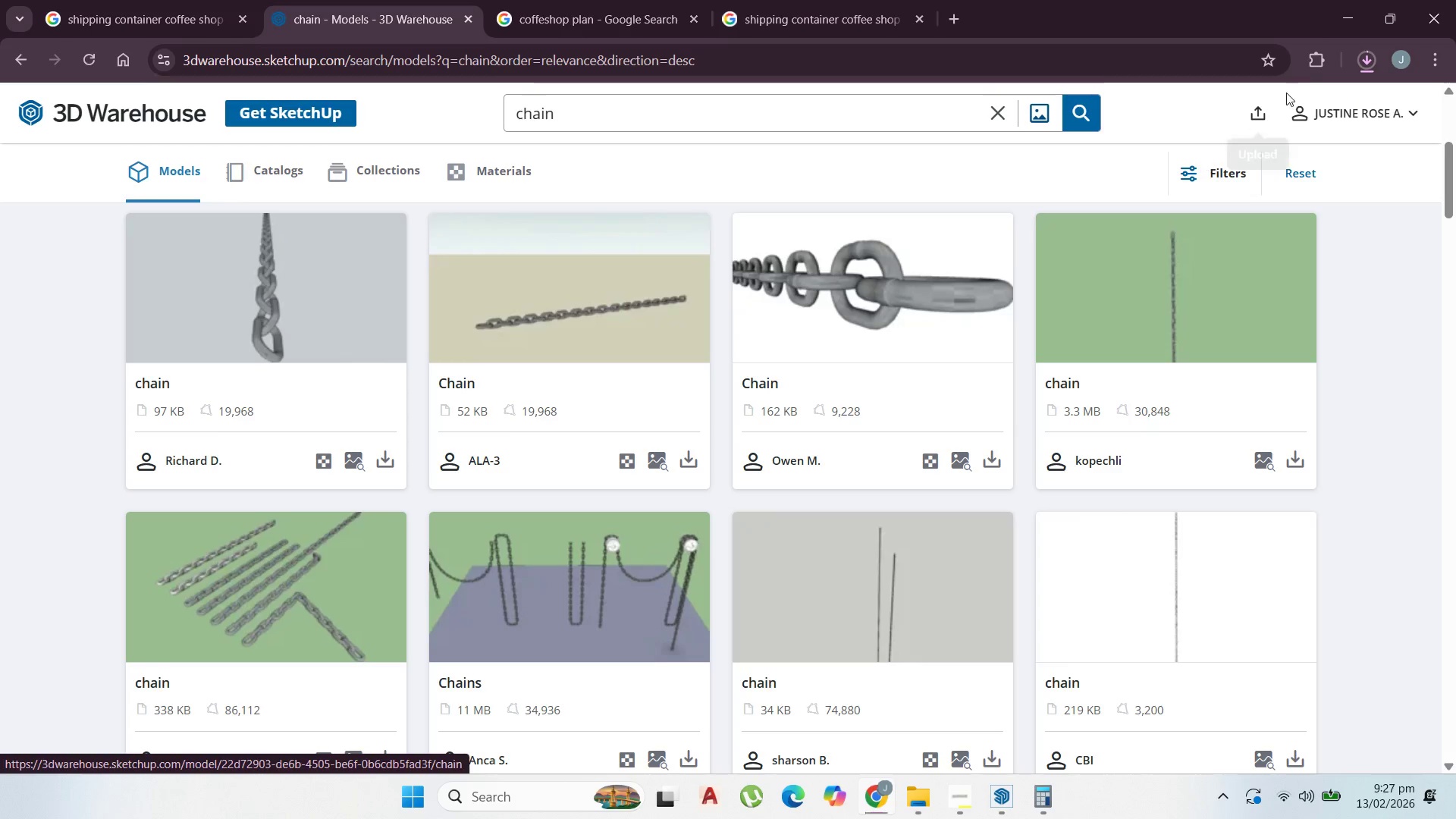 
mouse_move([1356, 83])
 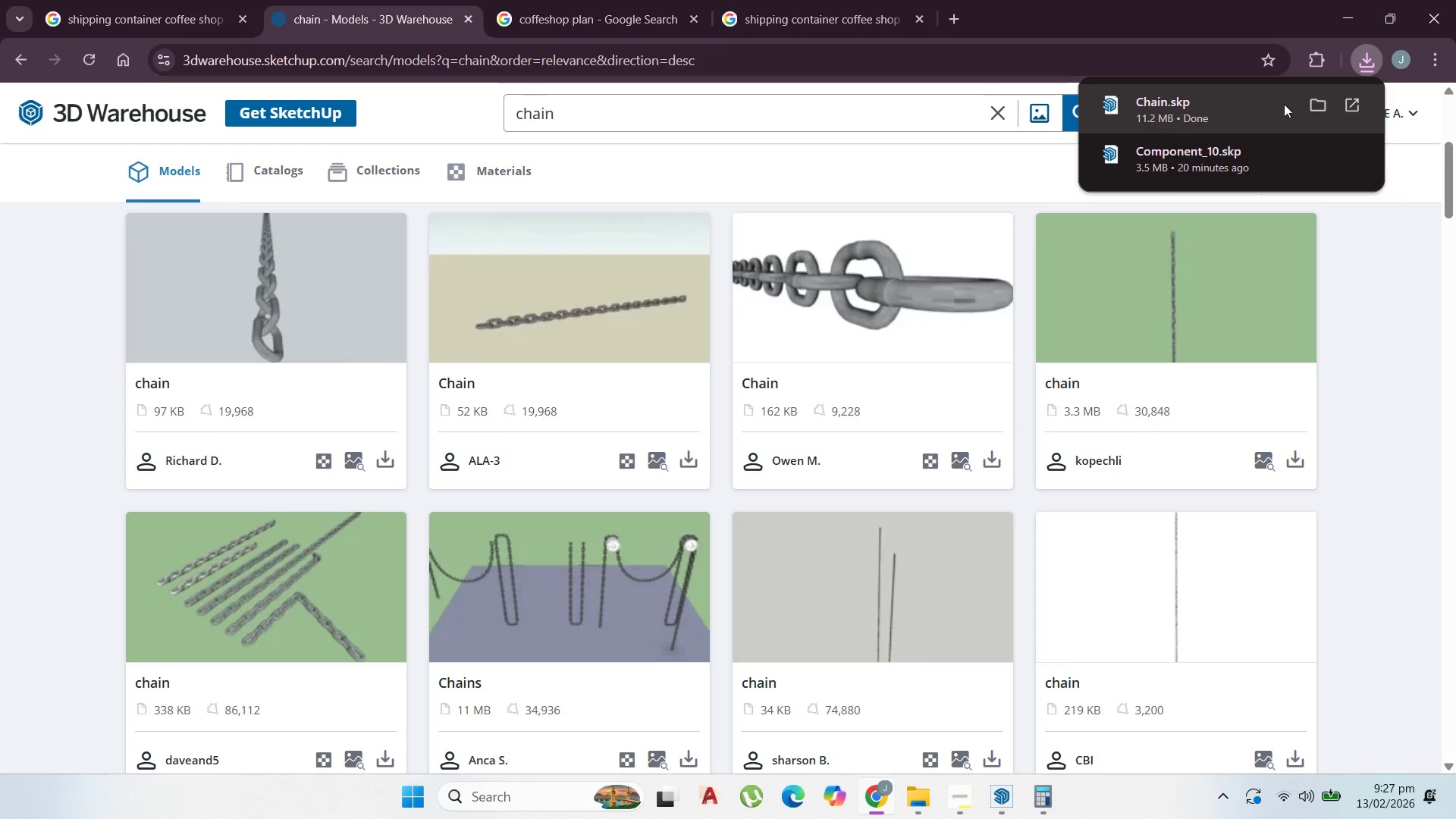 
left_click([1201, 99])
 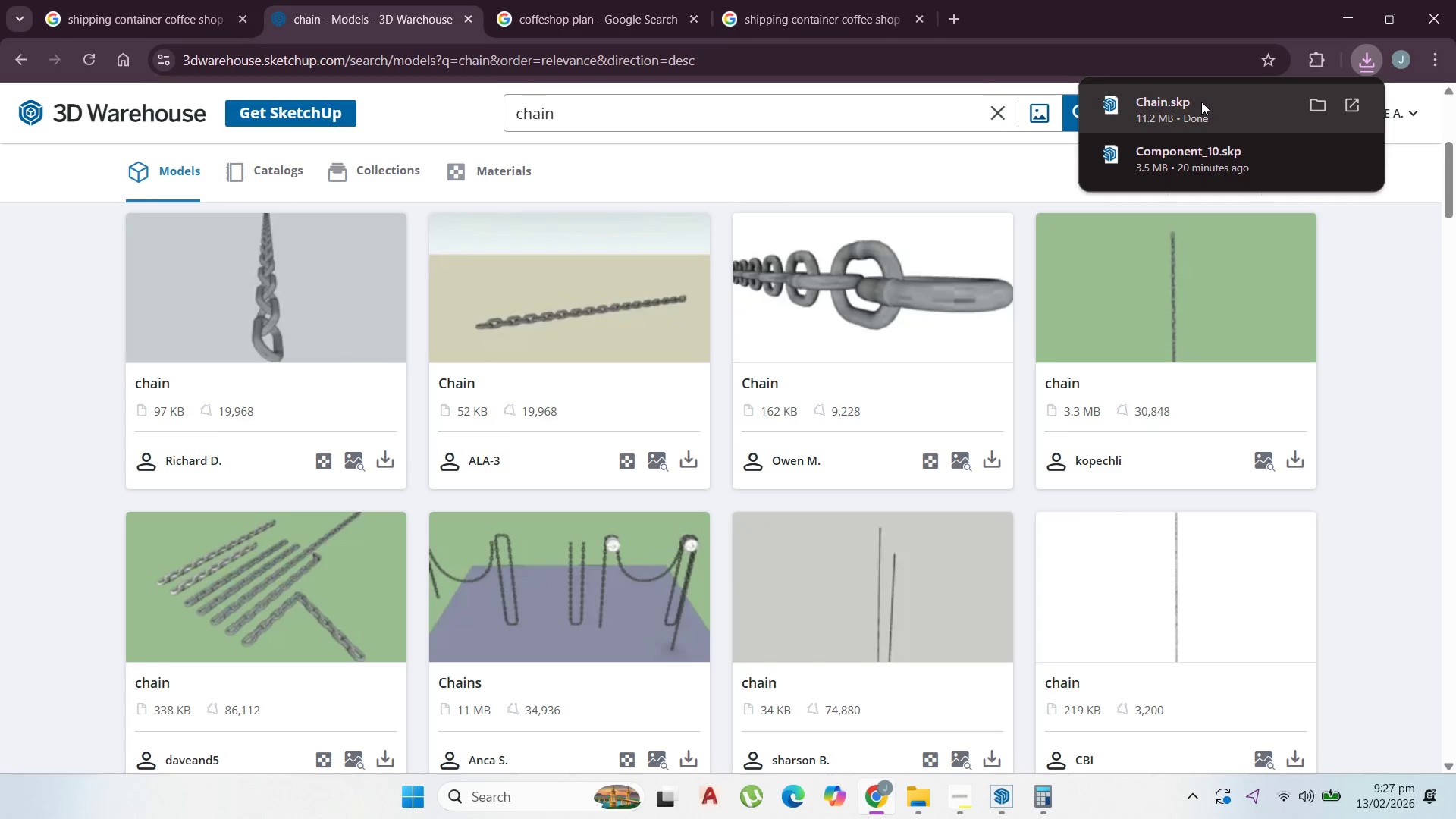 
wait(10.58)
 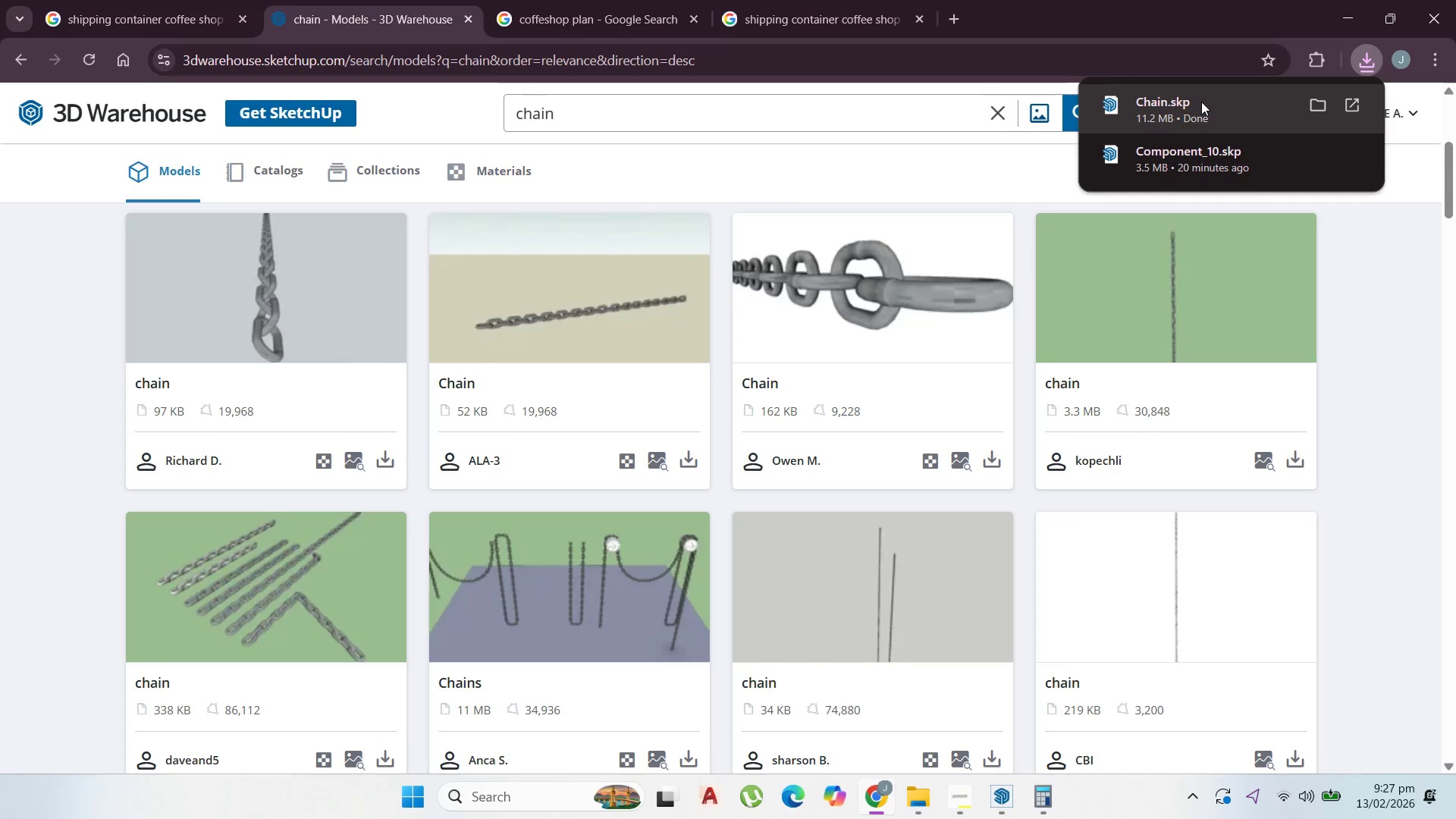 
left_click([960, 801])